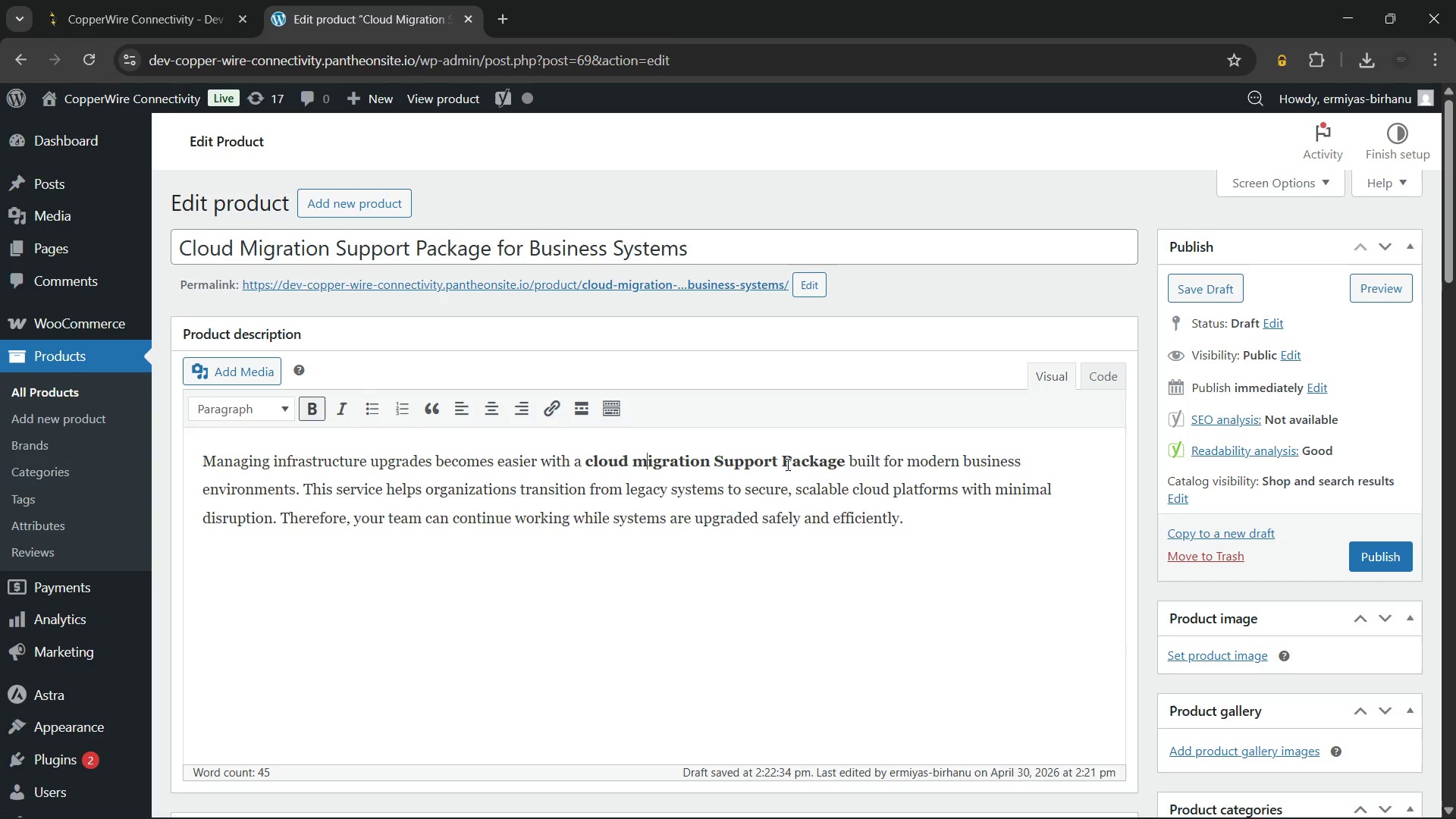 
key(ArrowLeft)
 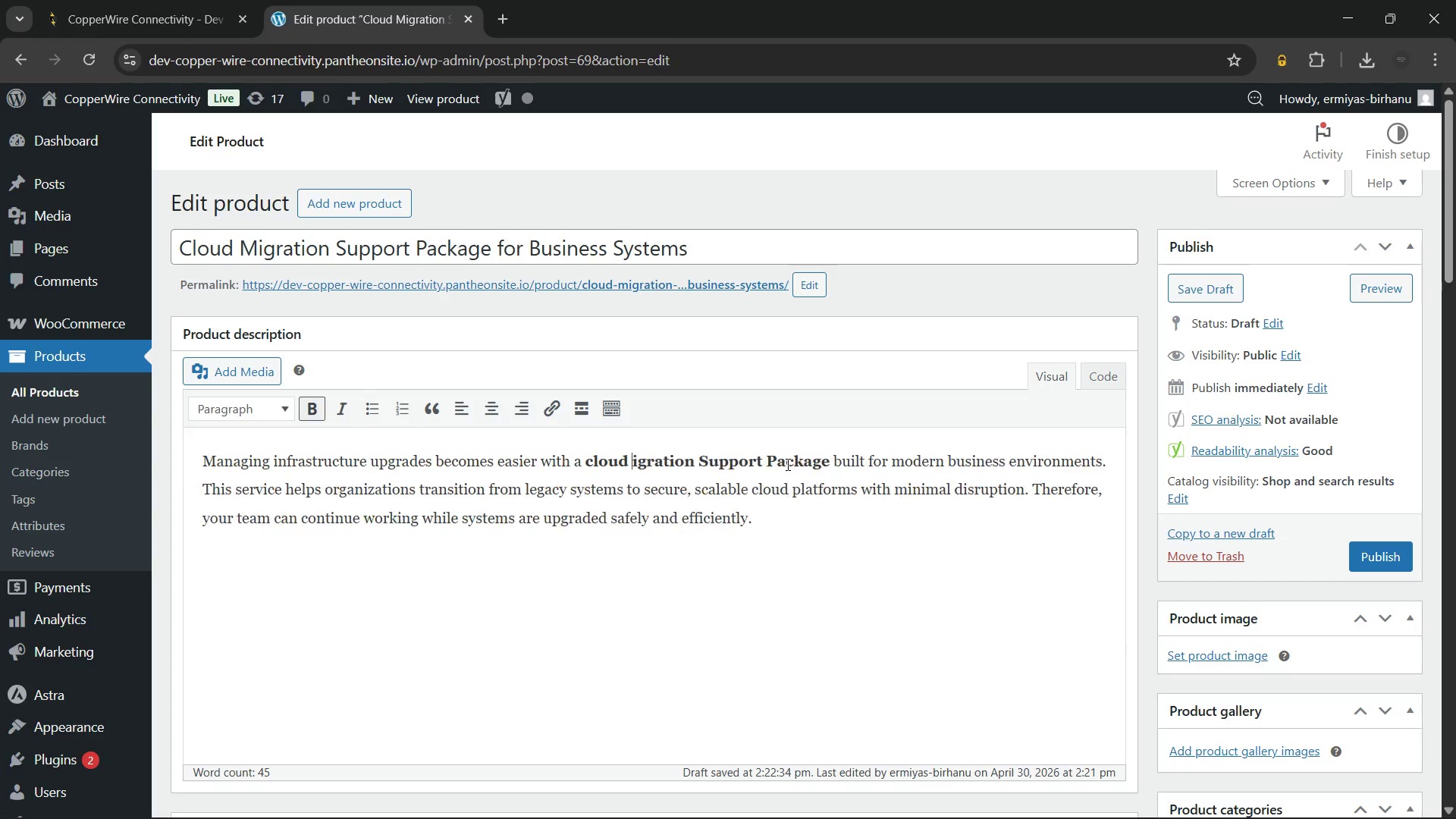 
key(Backspace)
 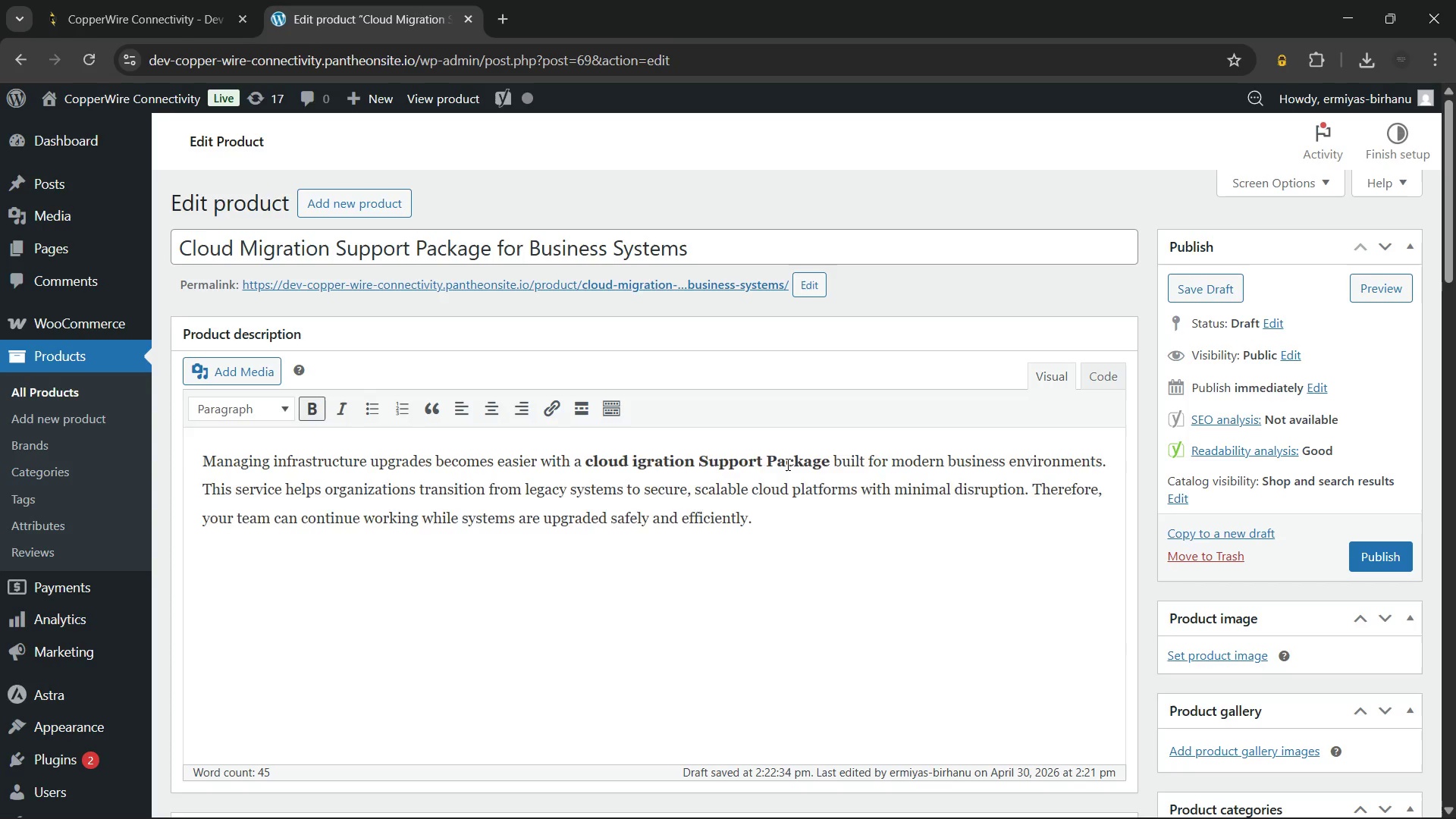 
key(Shift+ShiftLeft)
 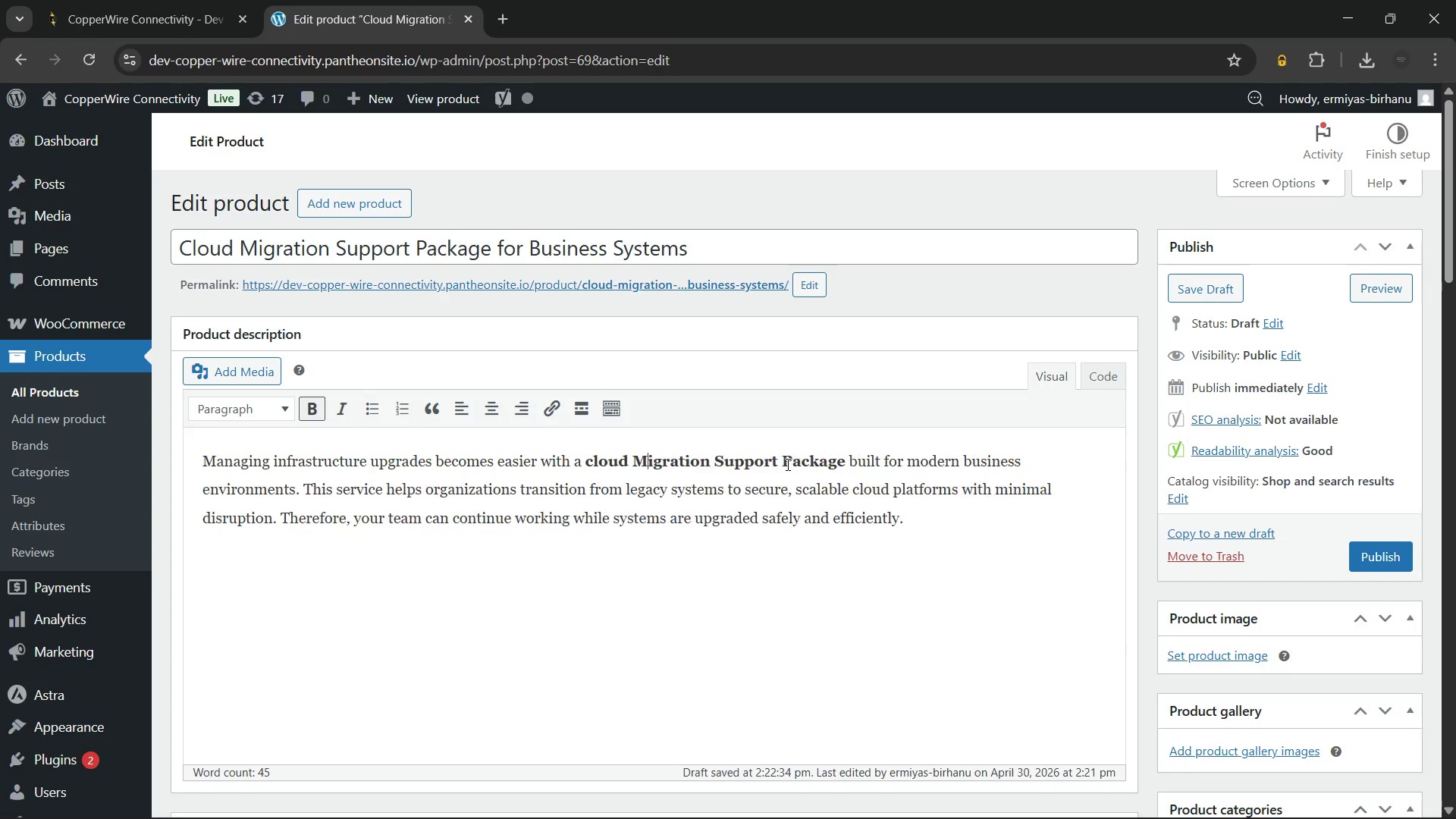 
key(Shift+M)
 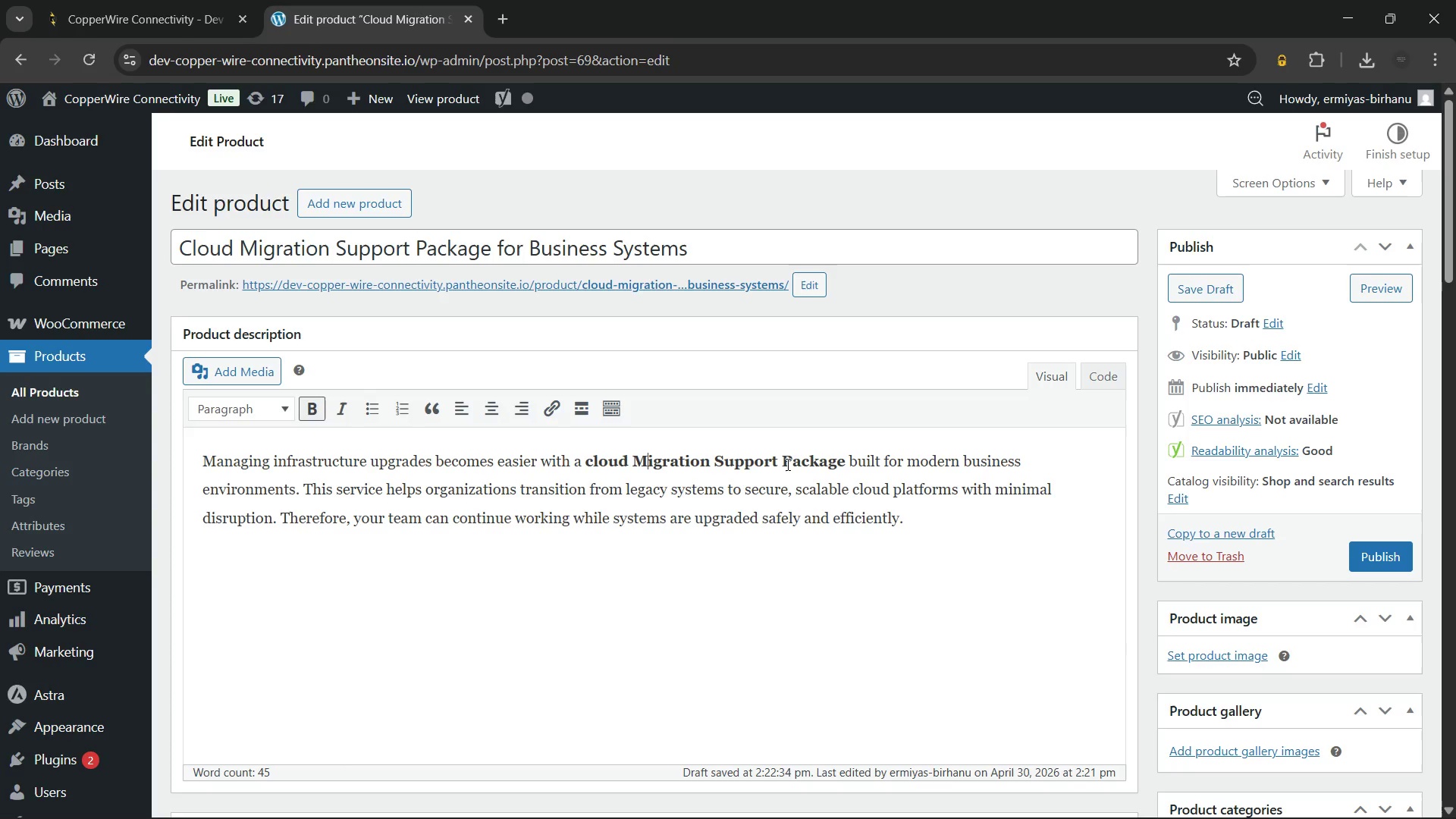 
key(ArrowLeft)
 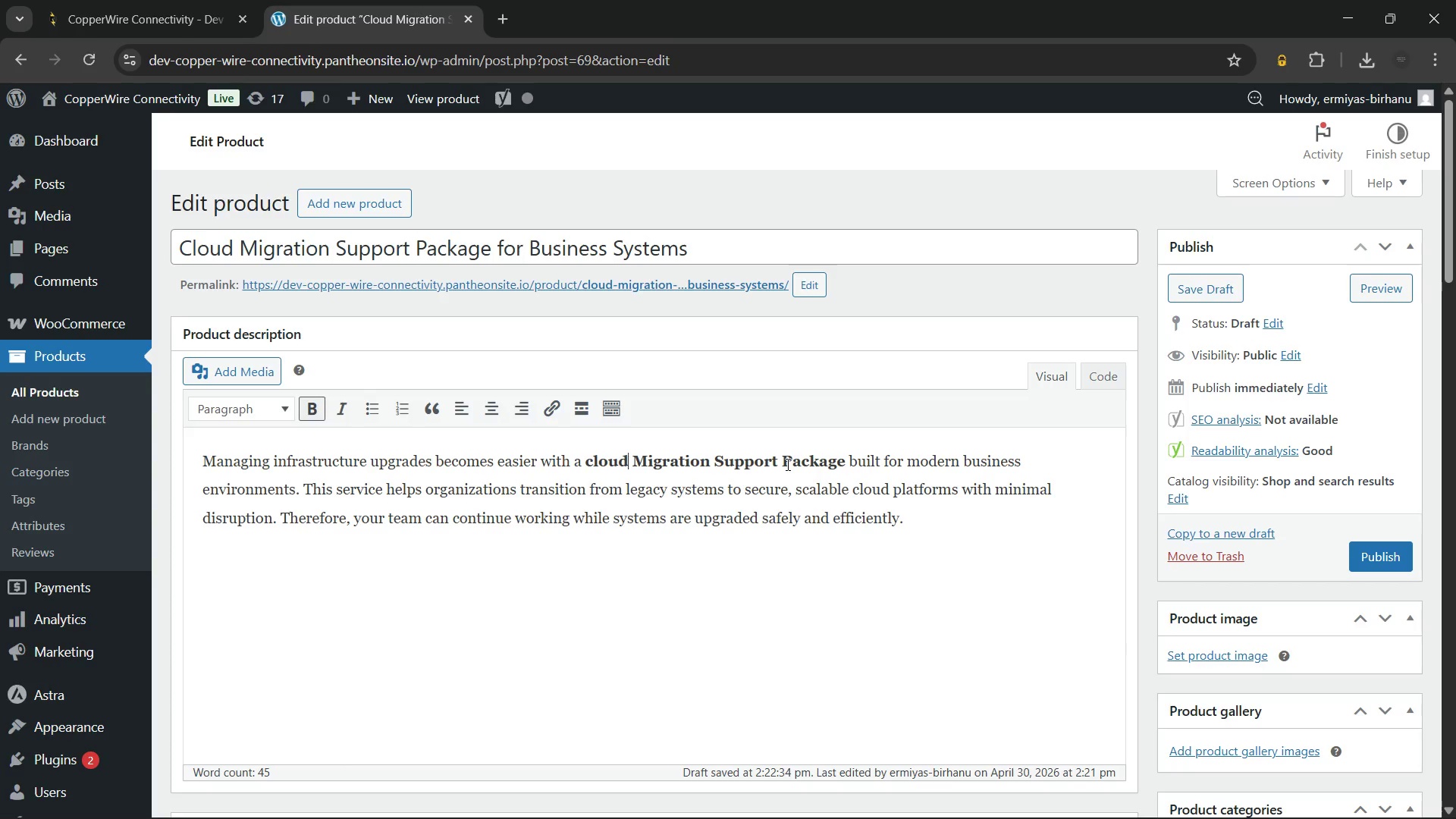 
key(ArrowLeft)
 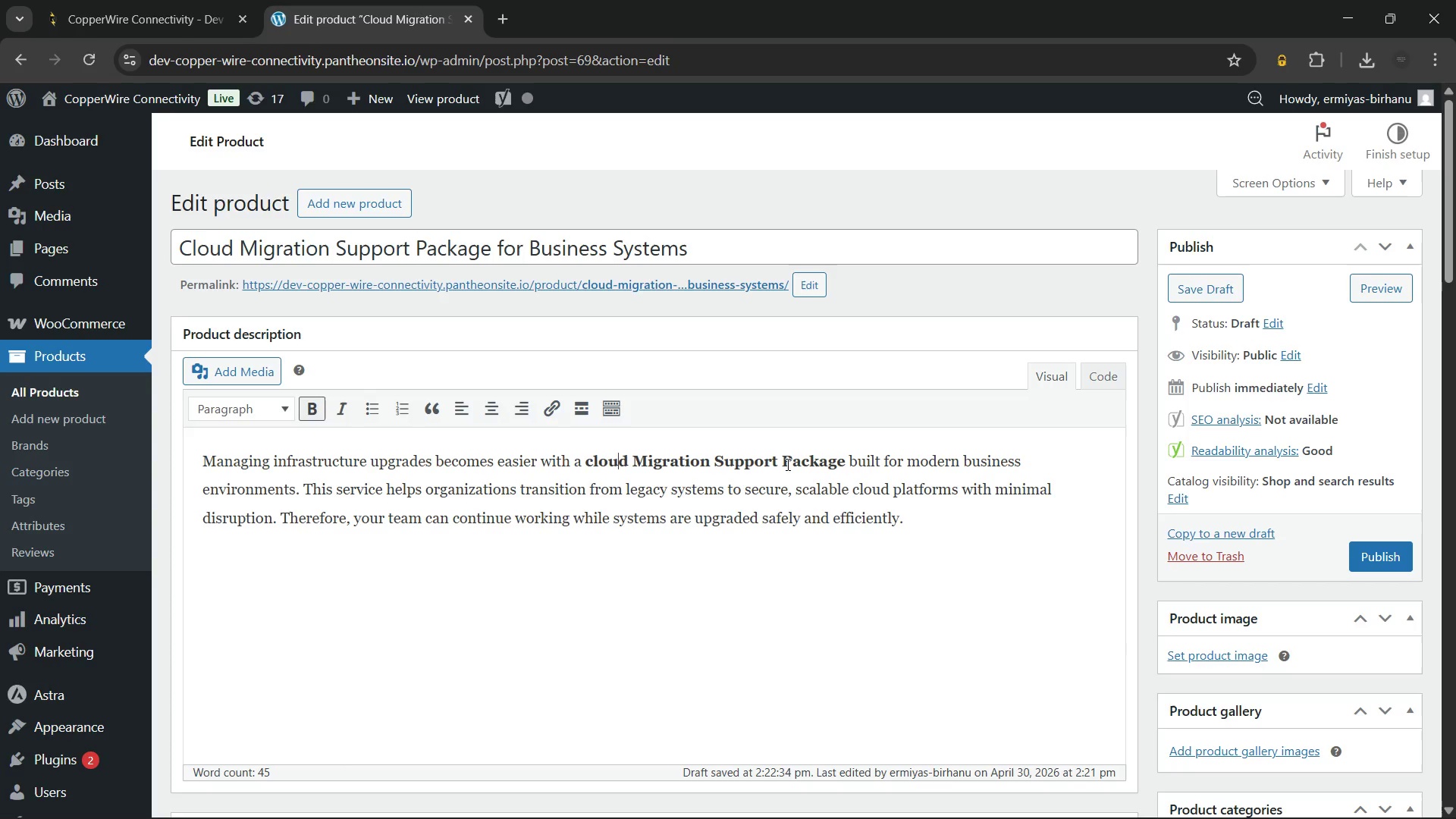 
key(ArrowLeft)
 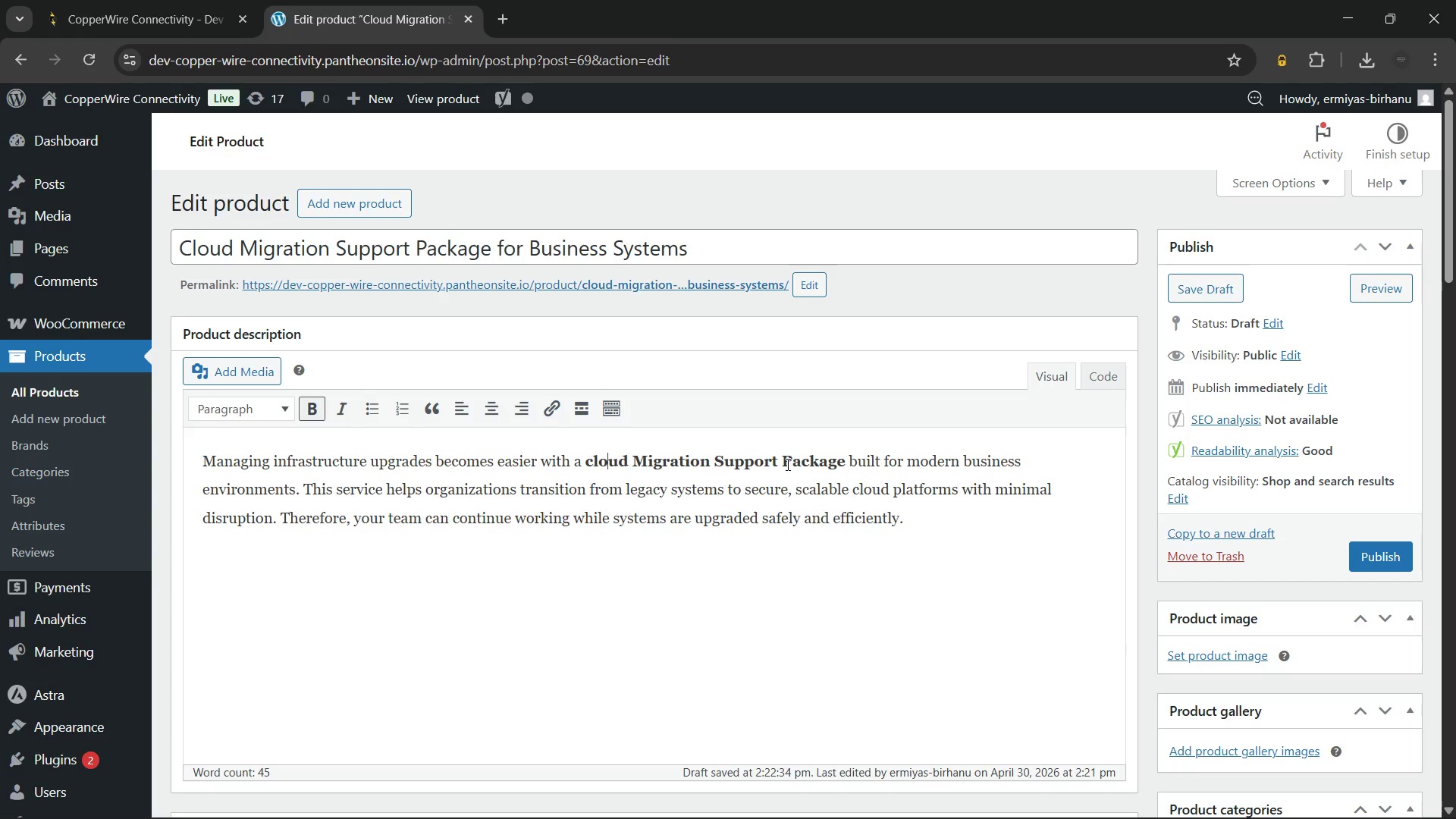 
key(ArrowLeft)
 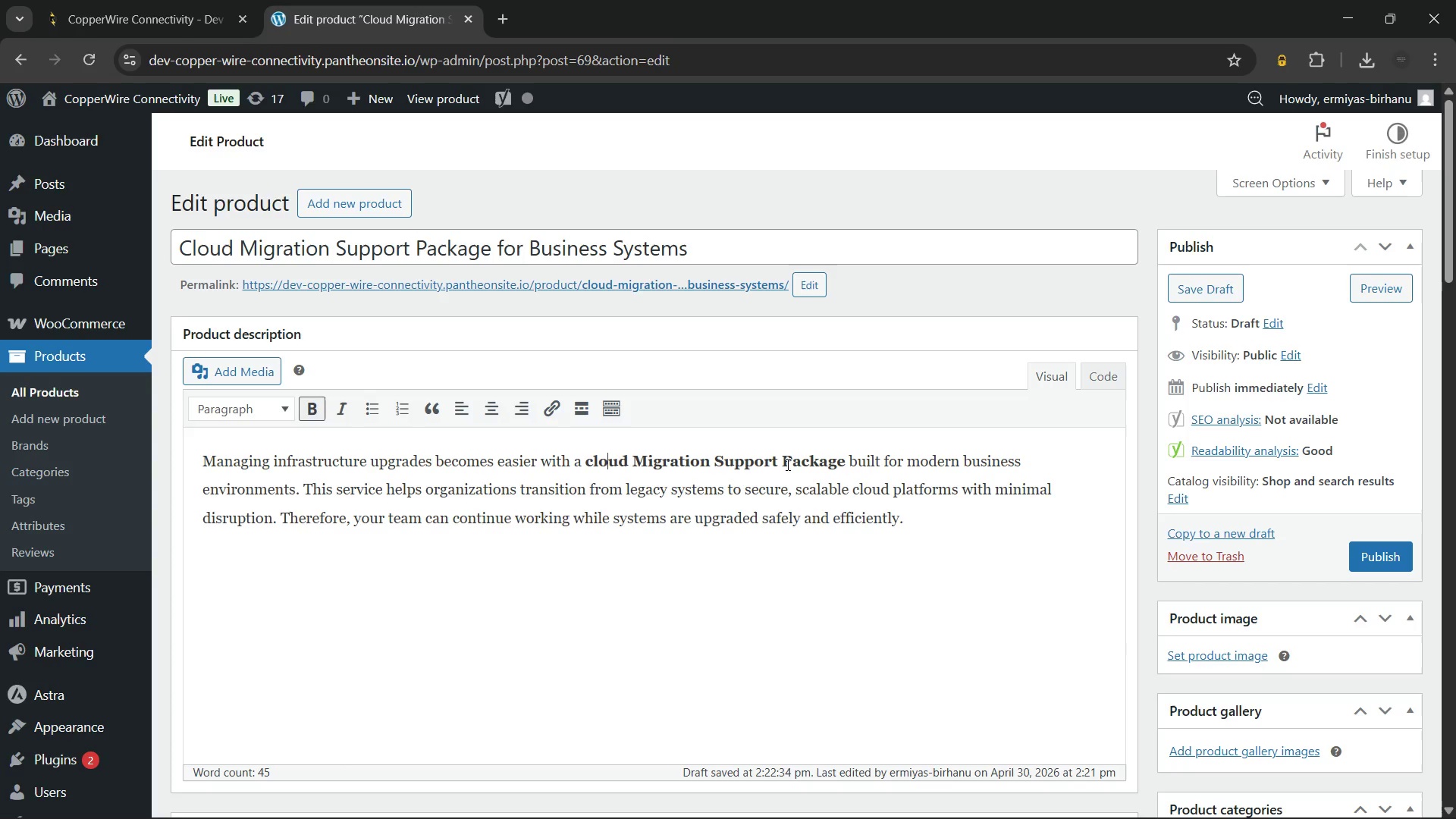 
key(ArrowLeft)
 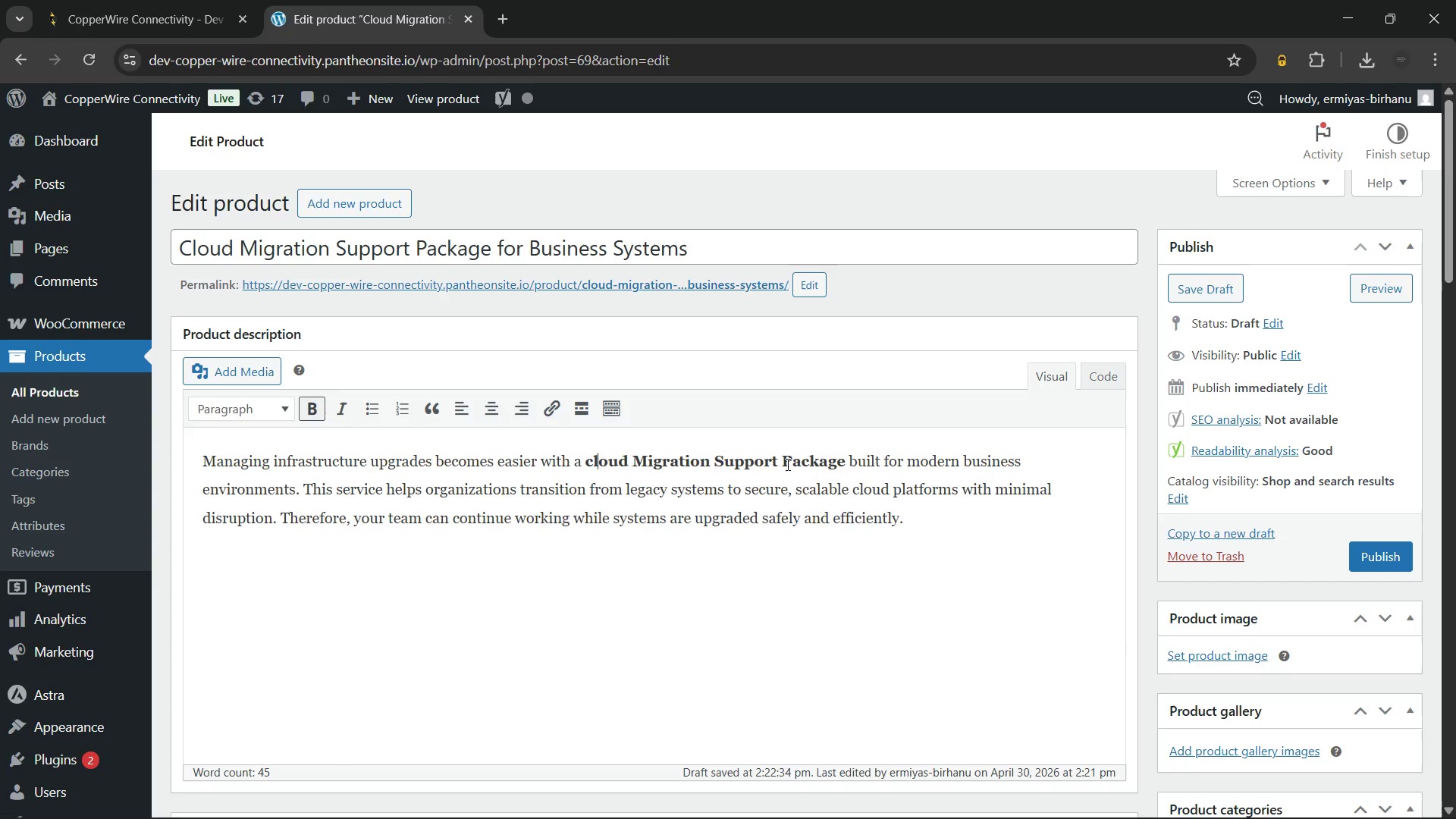 
key(ArrowLeft)
 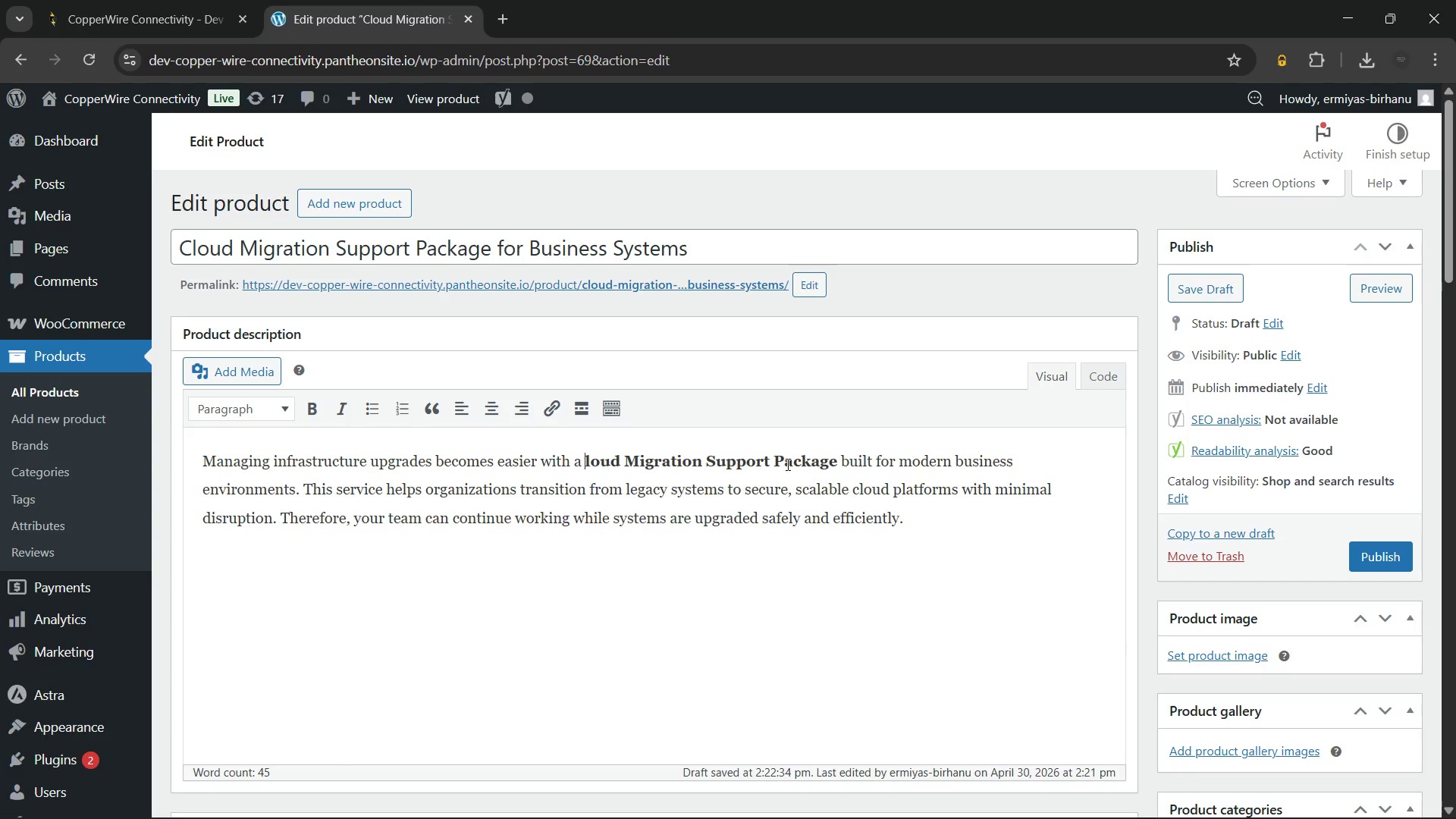 
key(Backspace)
 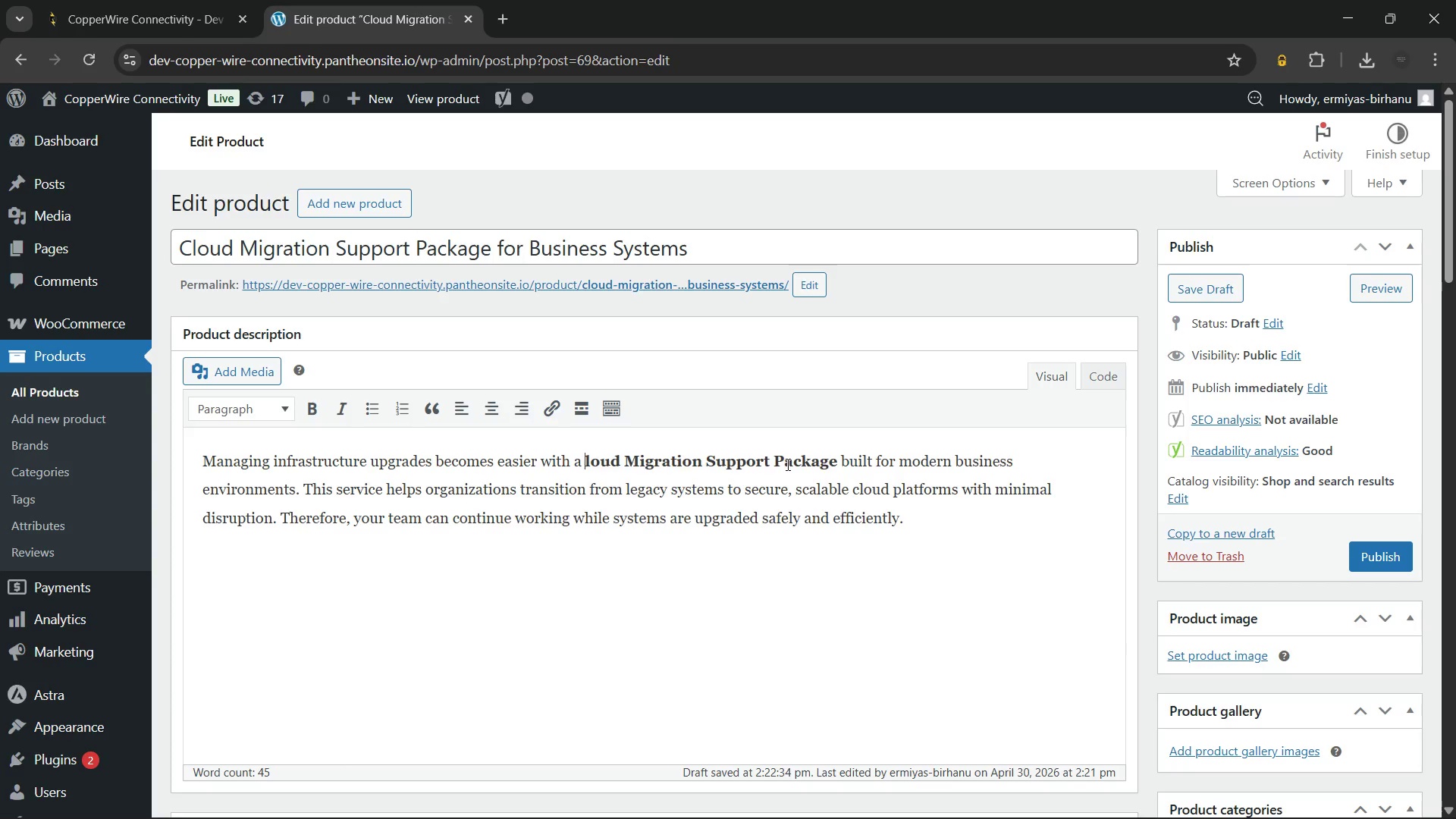 
key(Shift+ShiftLeft)
 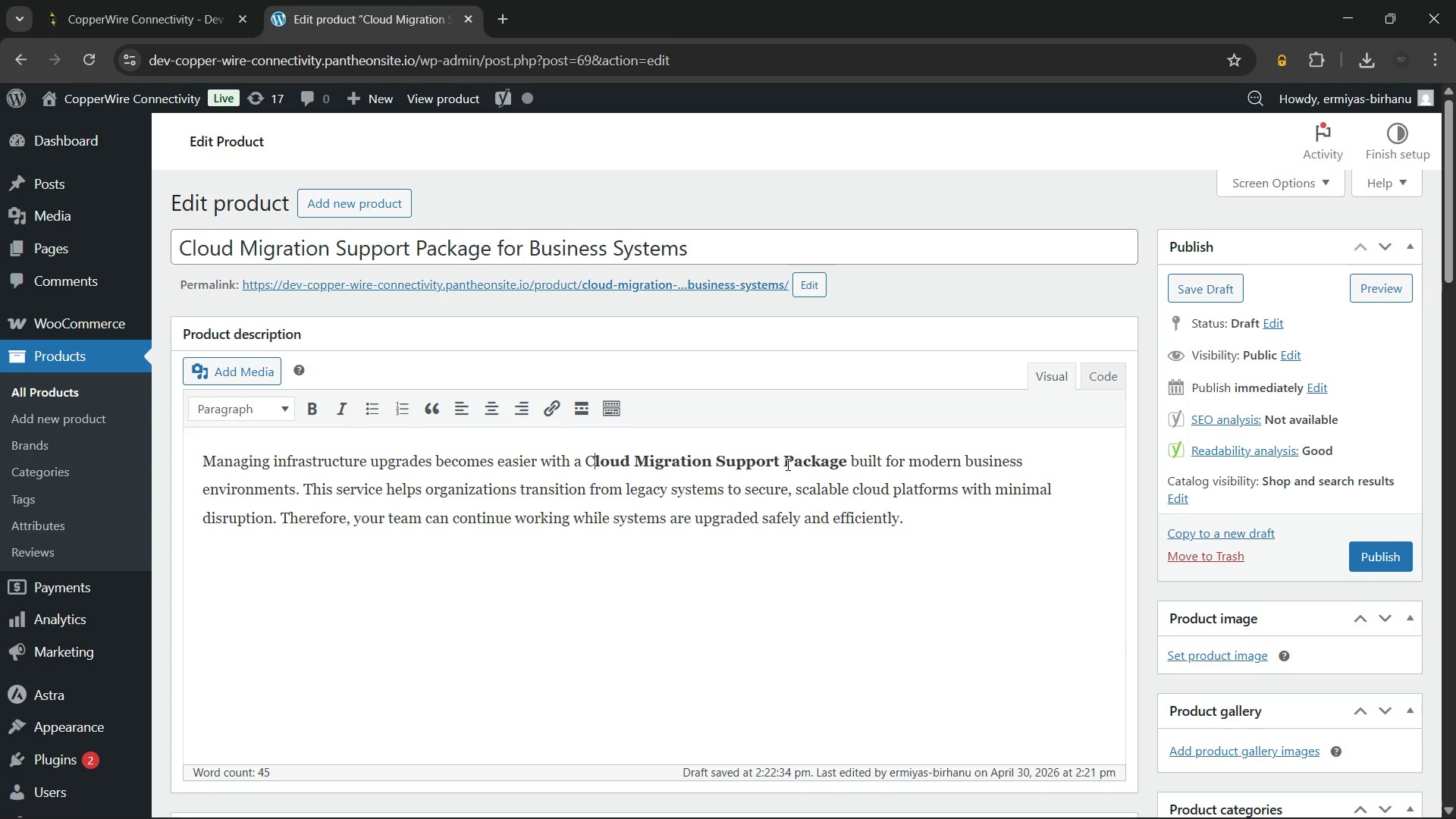 
key(Shift+C)
 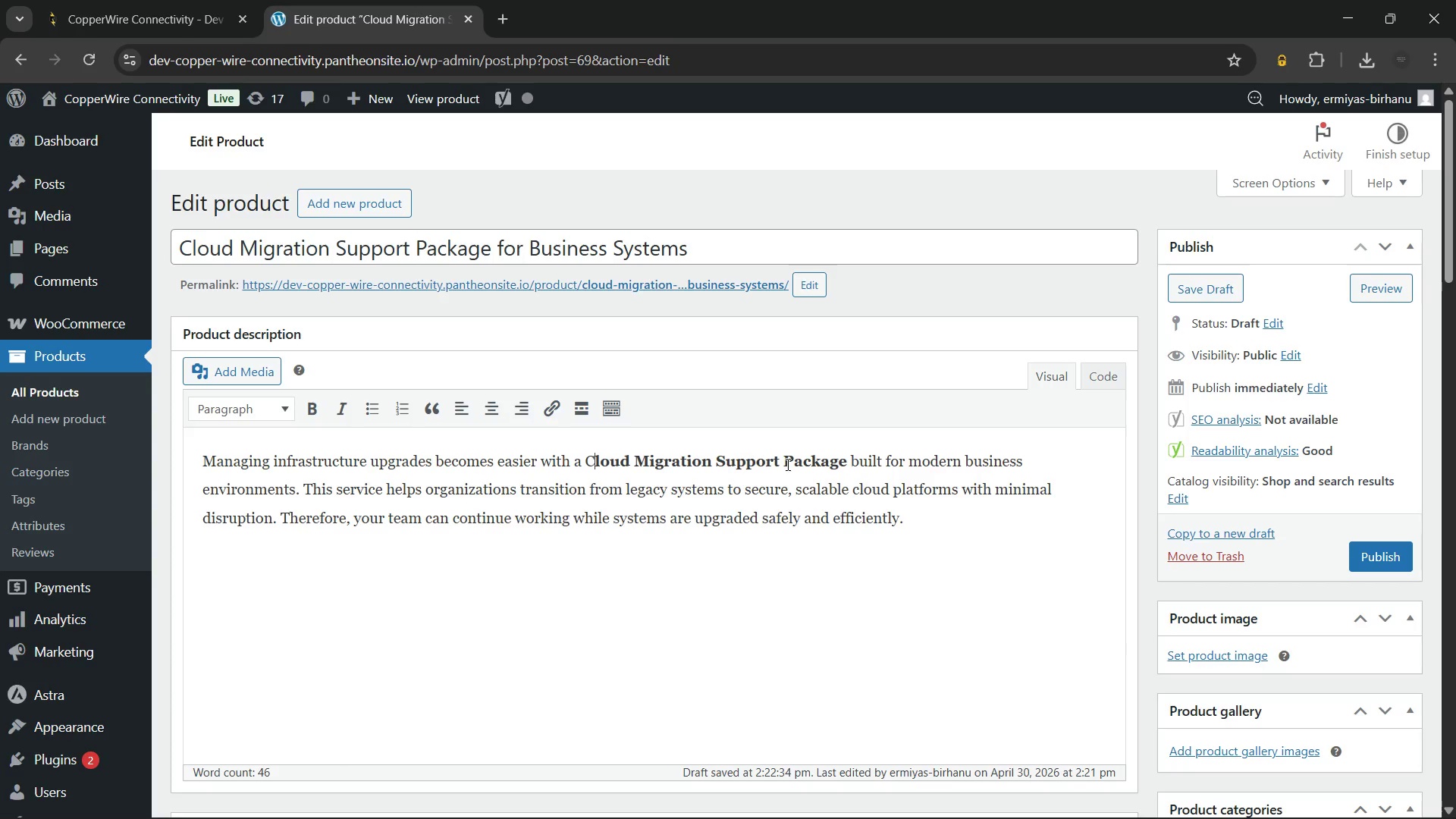 
key(Shift+ShiftLeft)
 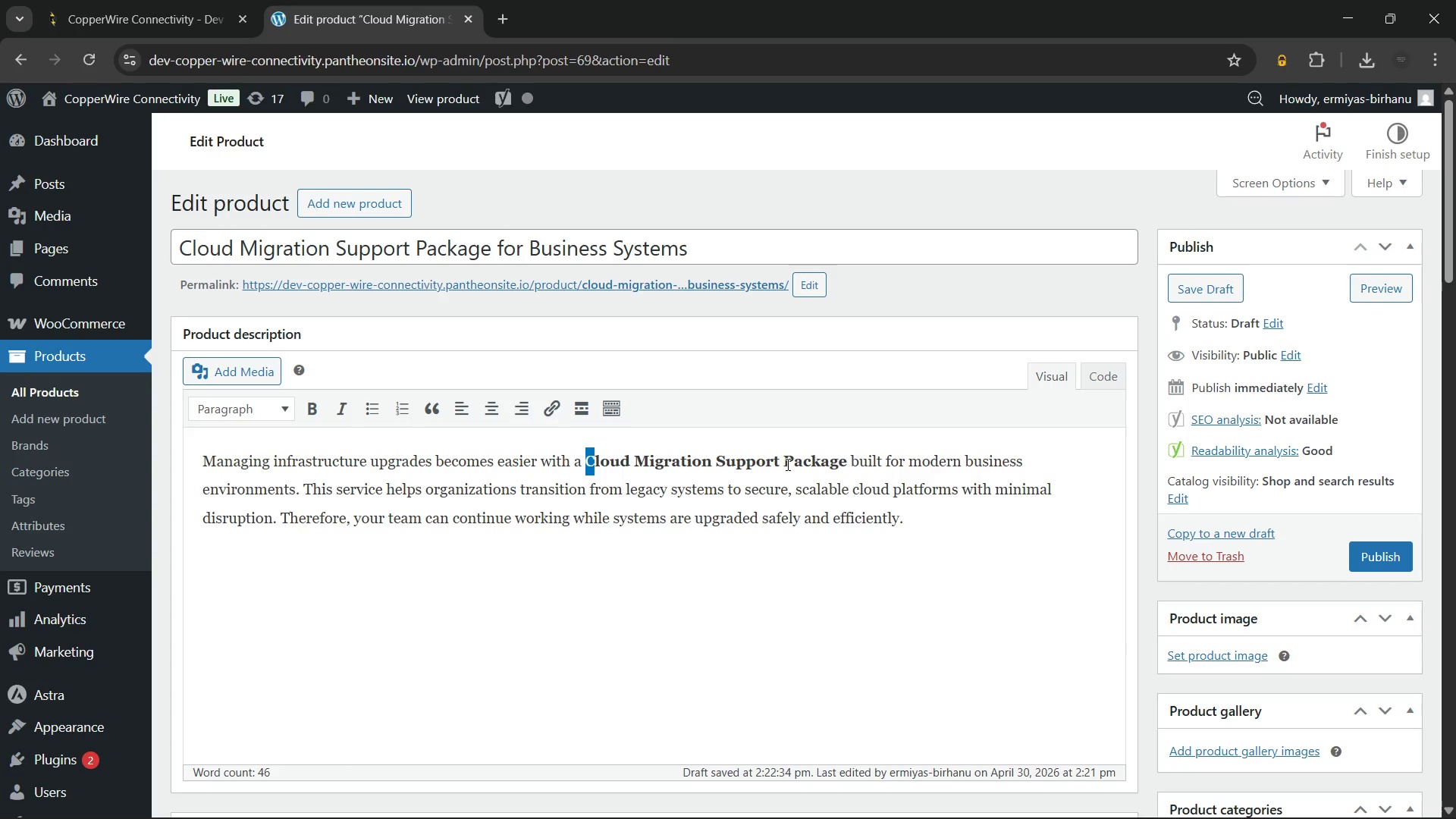 
key(Shift+ArrowLeft)
 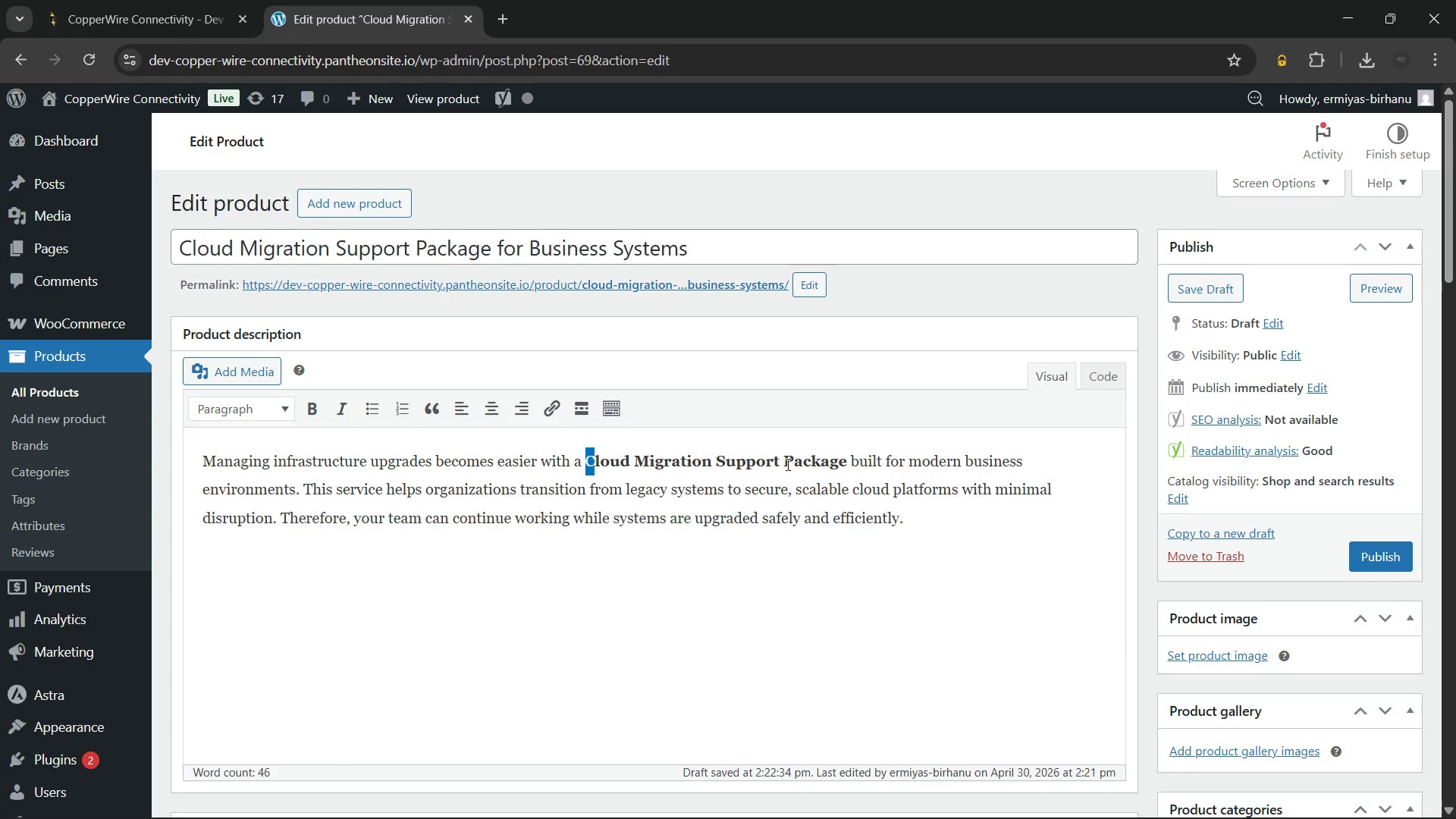 
key(Control+B)
 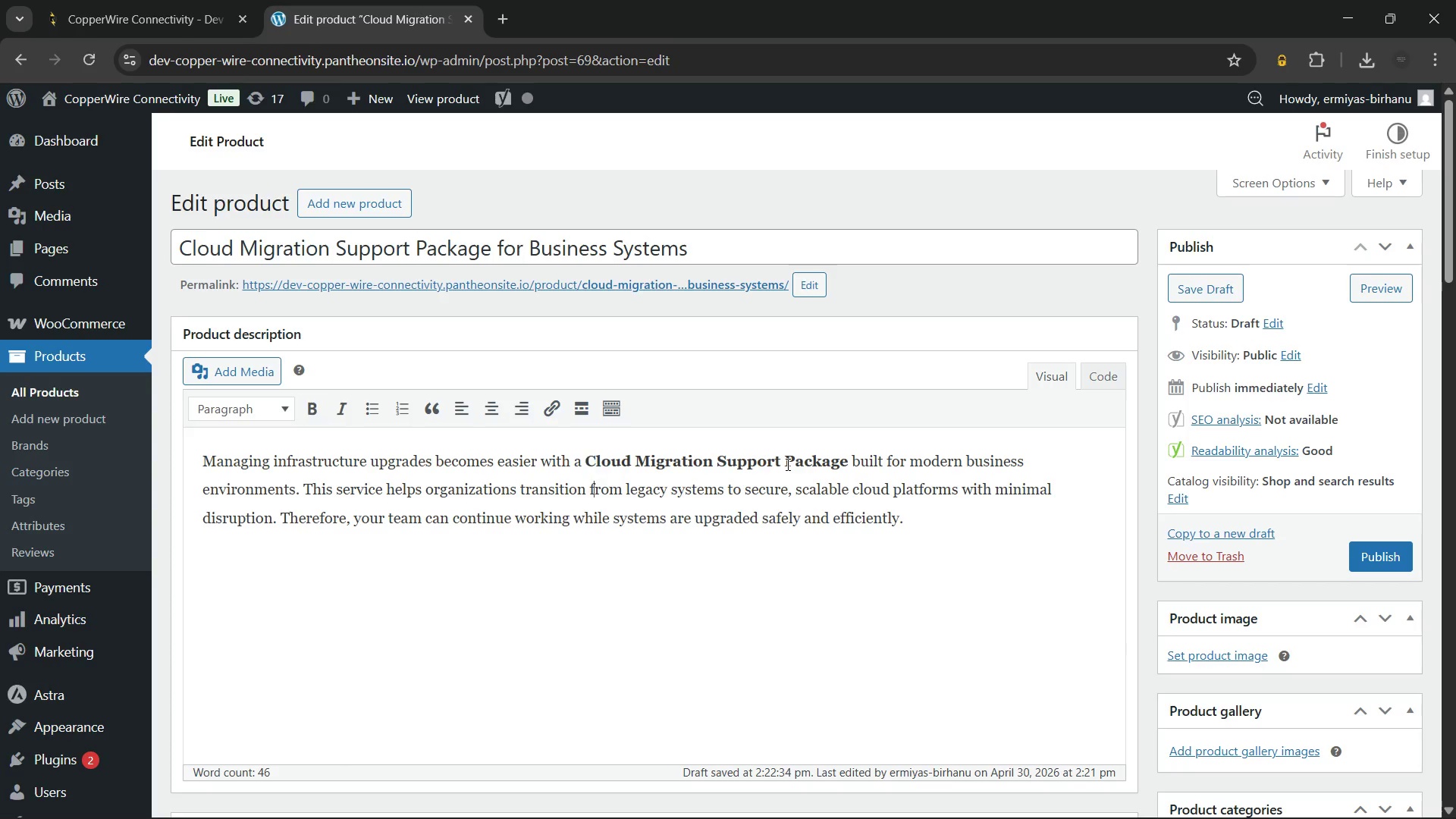 
key(ArrowDown)
 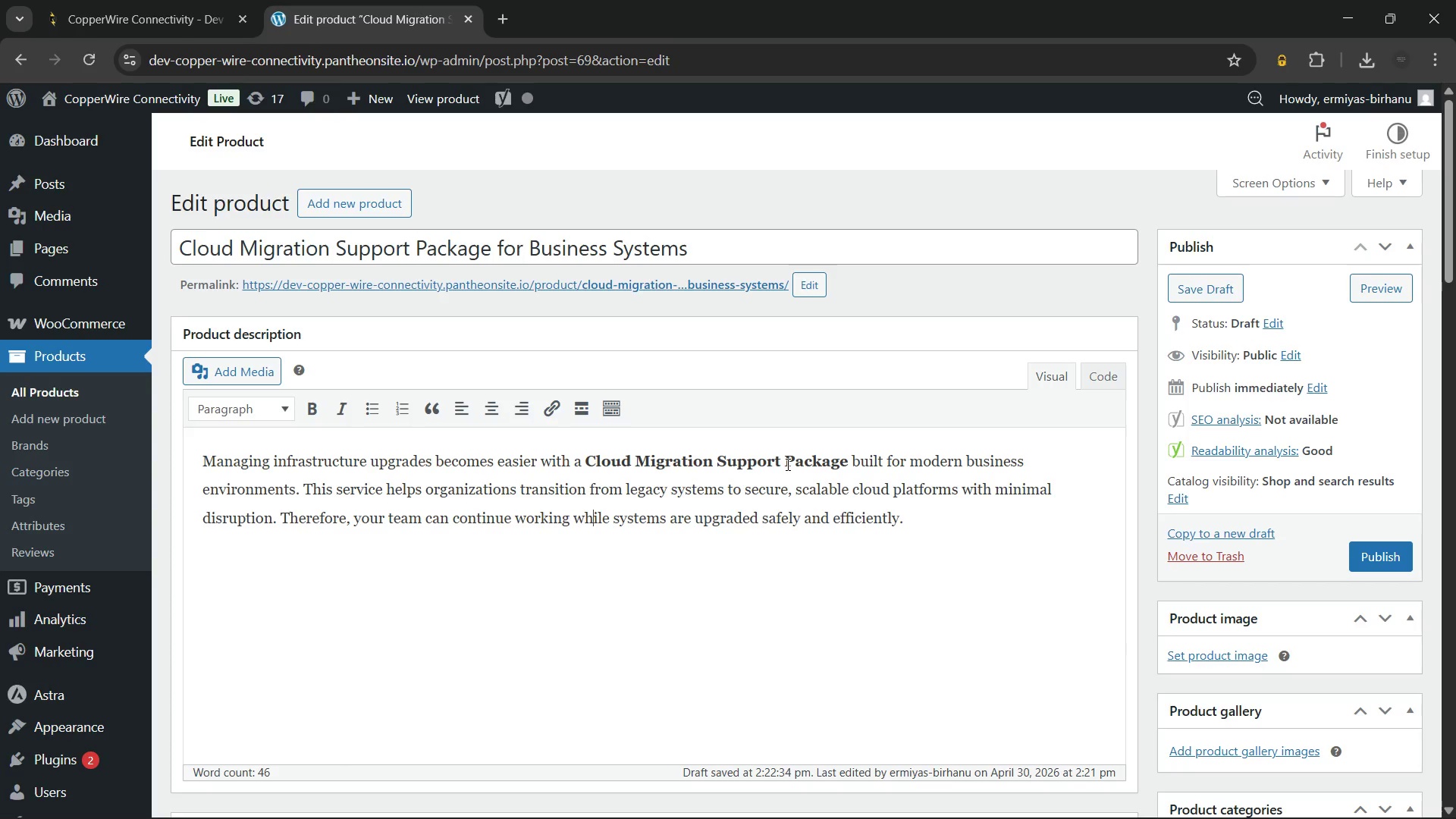 
key(ArrowDown)
 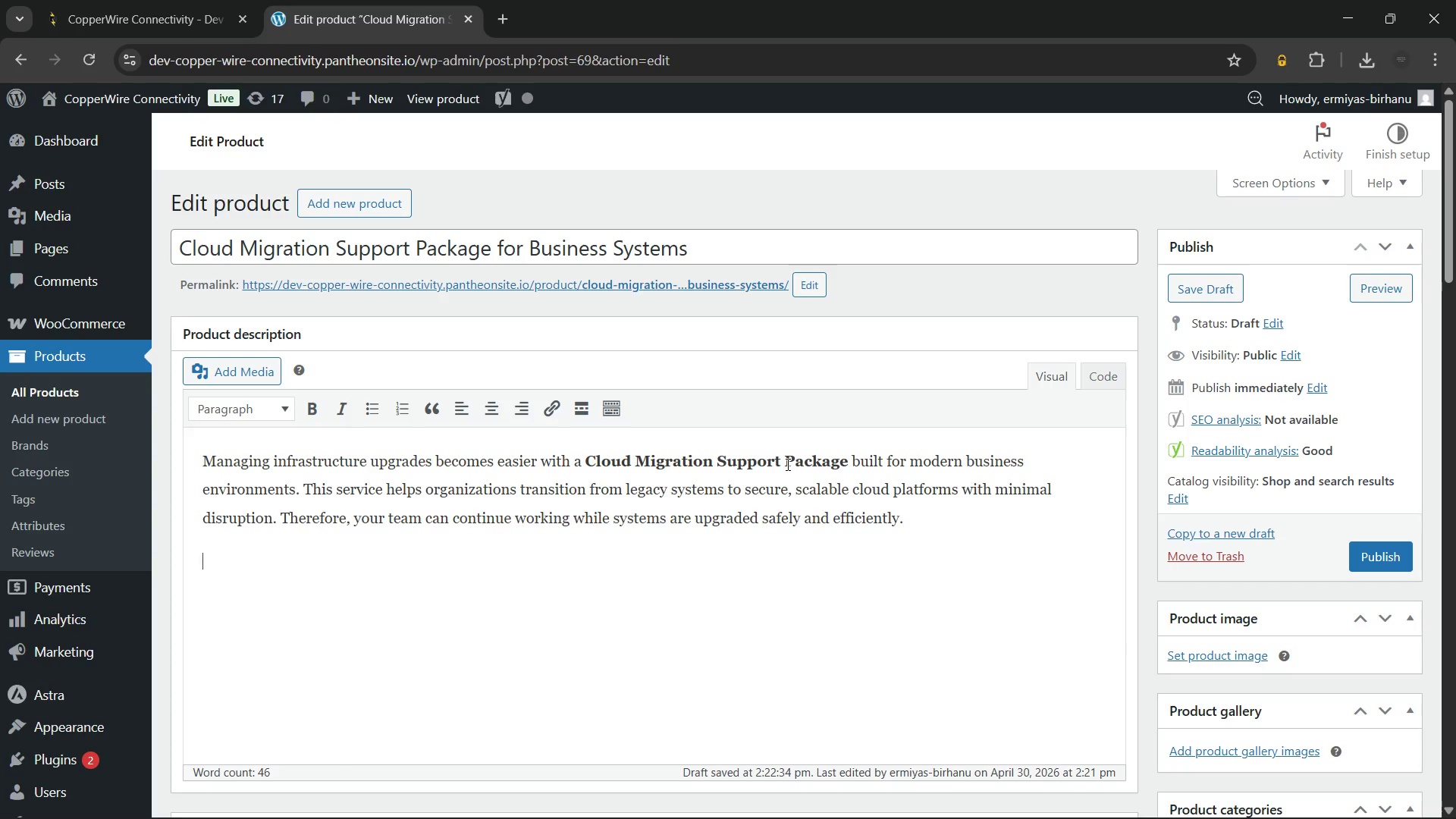 
key(ArrowDown)
 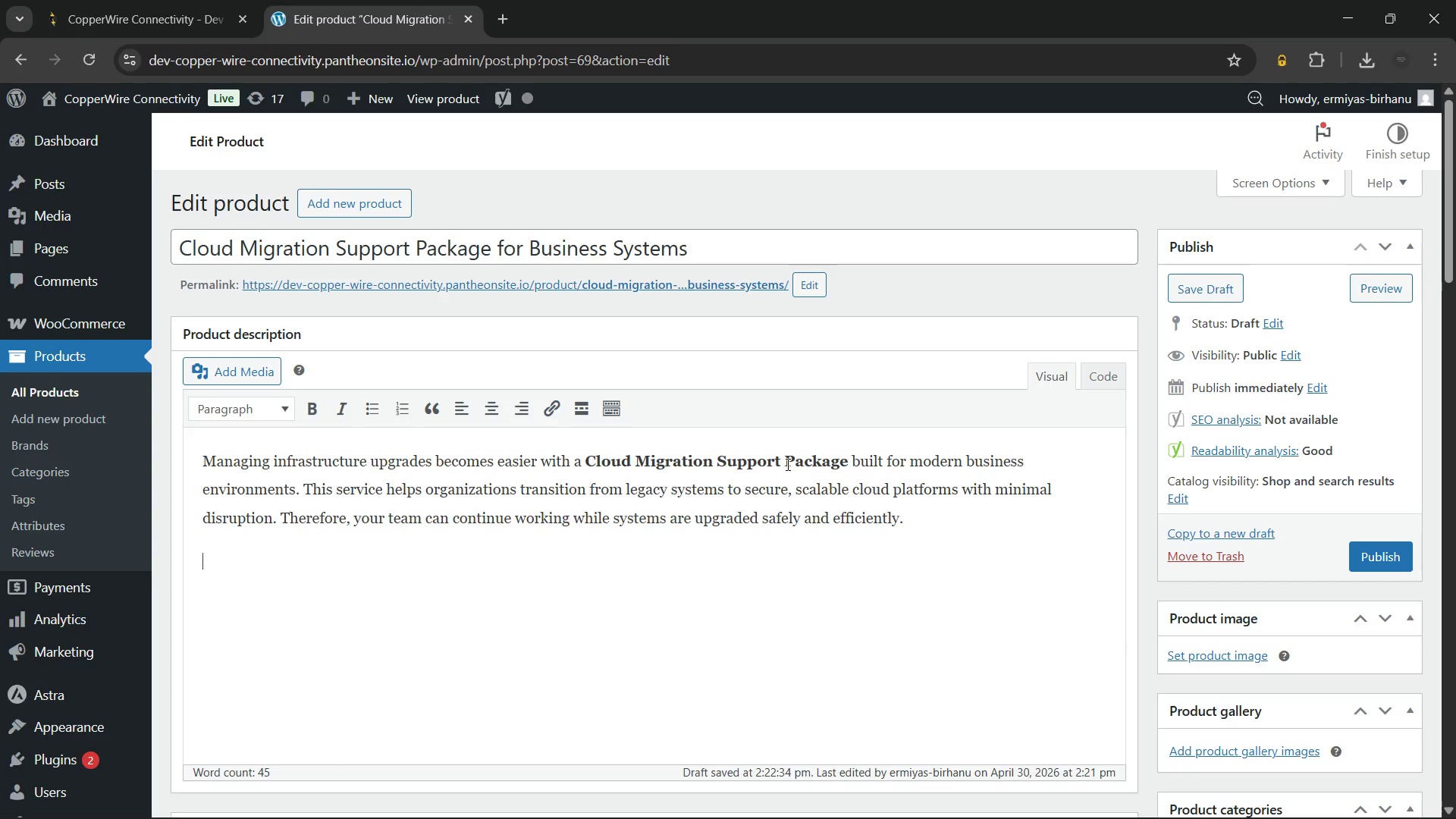 
wait(15.66)
 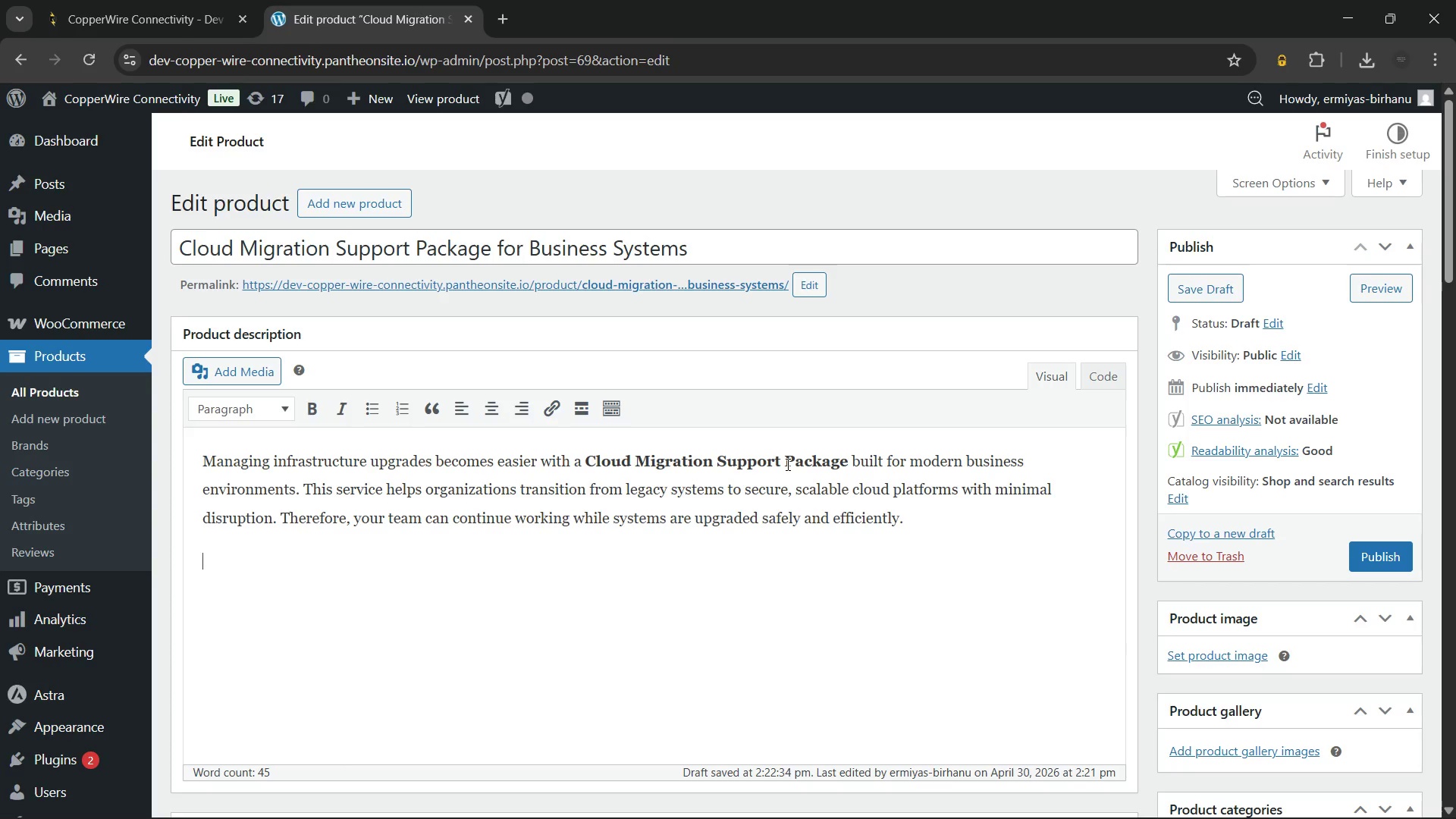 
left_click([246, 406])
 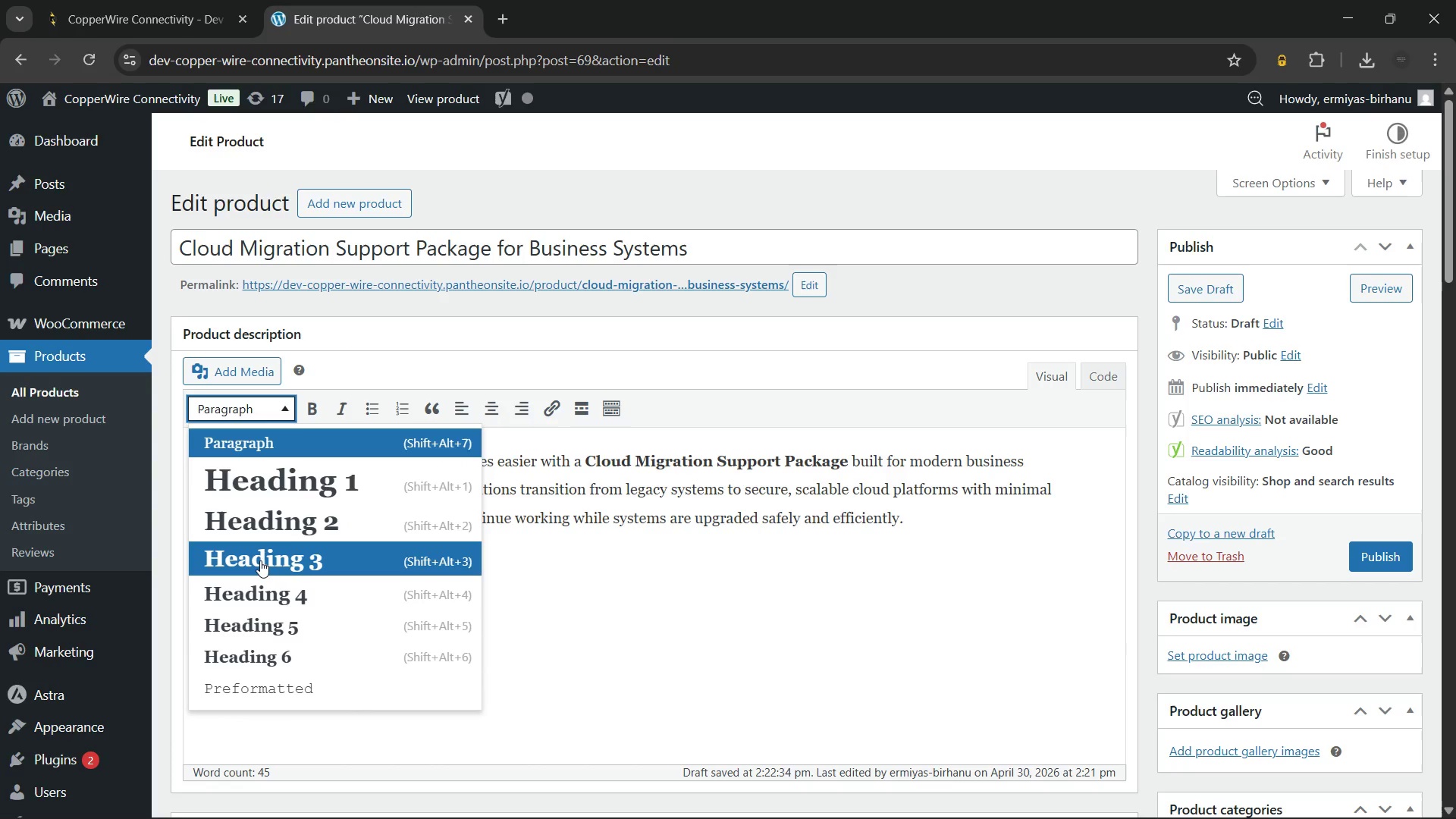 
left_click([259, 563])
 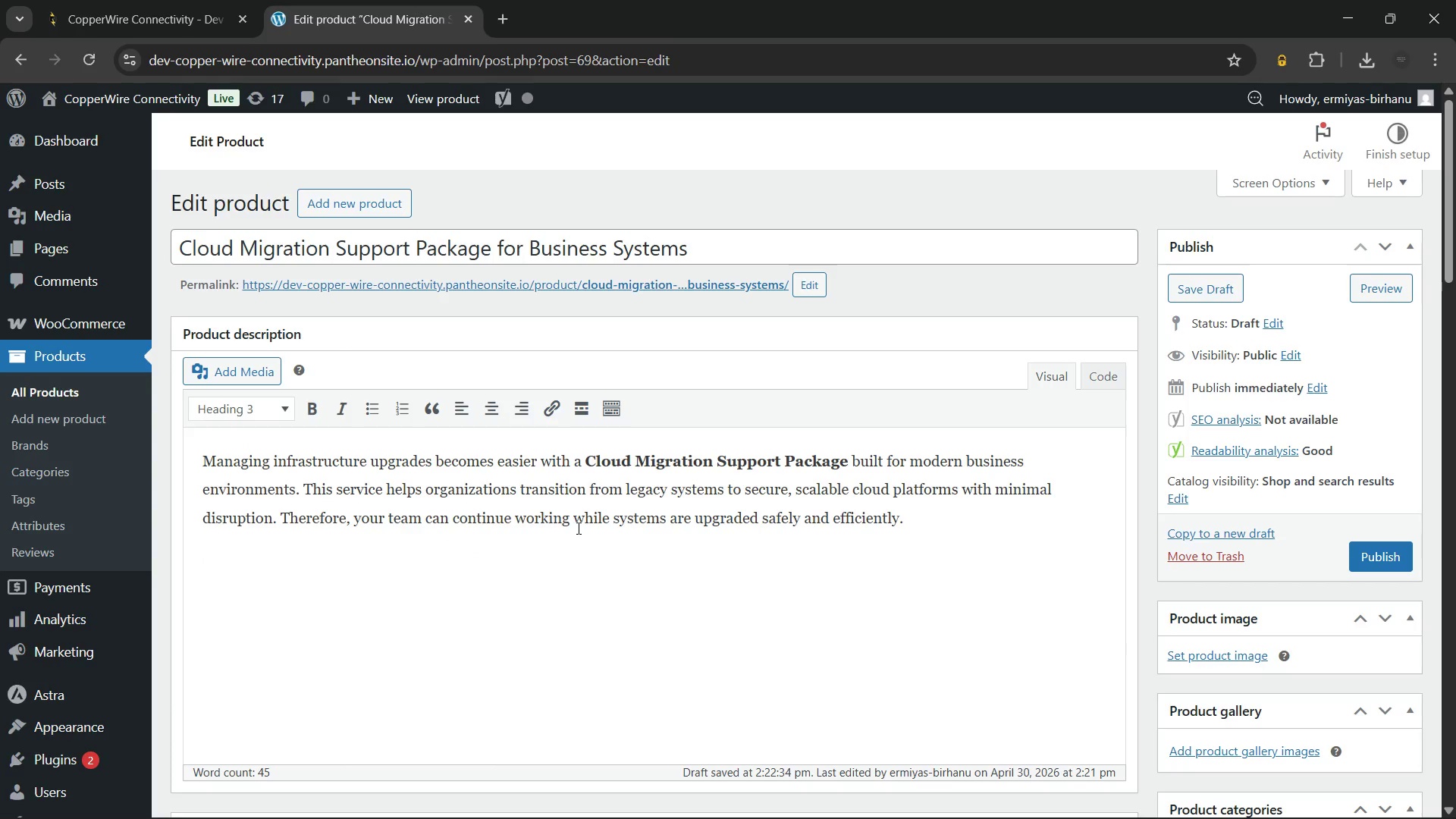 
wait(5.09)
 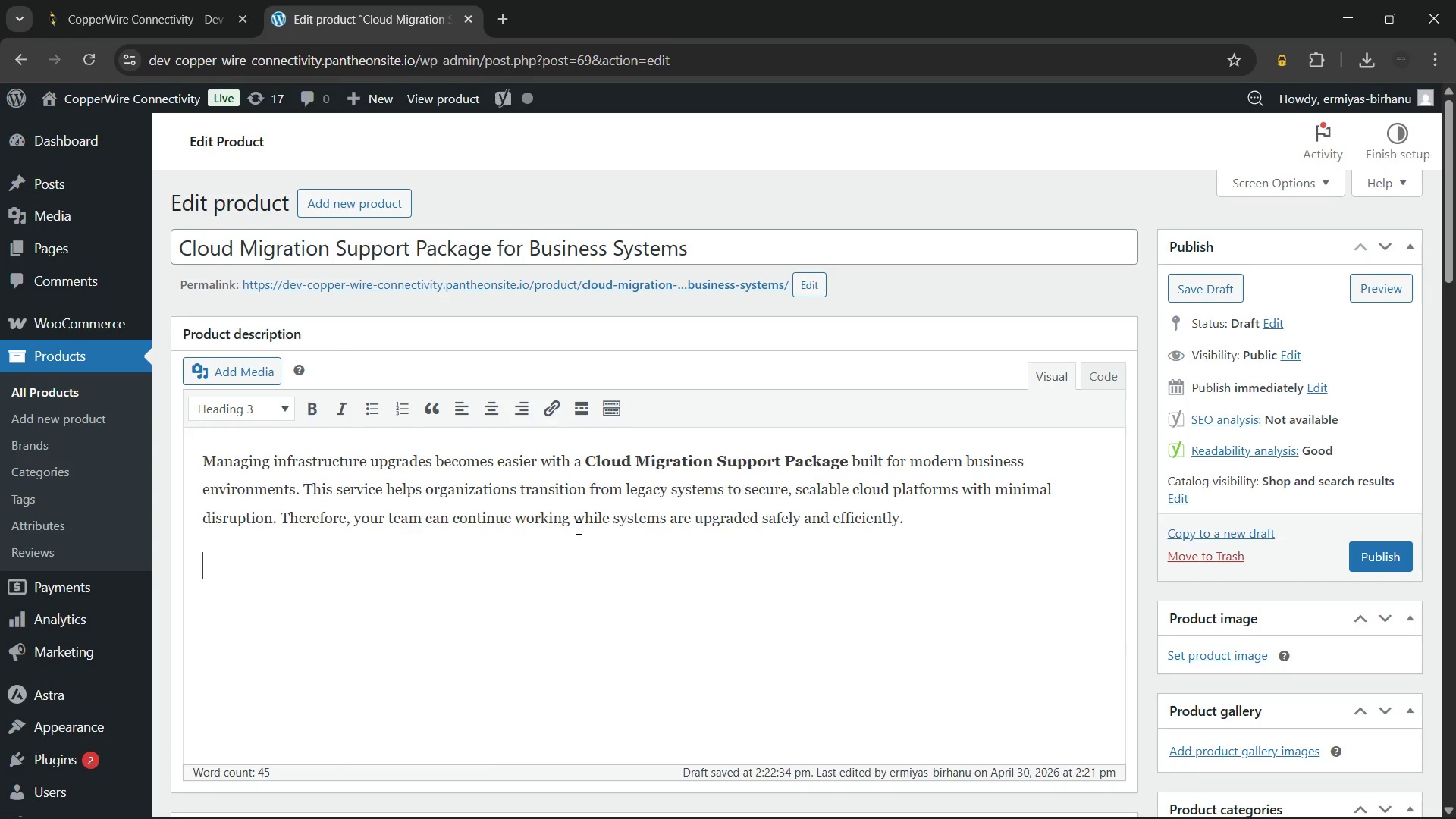 
type(Clound Mi)
key(Backspace)
key(Backspace)
key(Backspace)
key(Backspace)
key(Backspace)
type(d Migration Support Pc)
key(Backspace)
type(ackage: )
 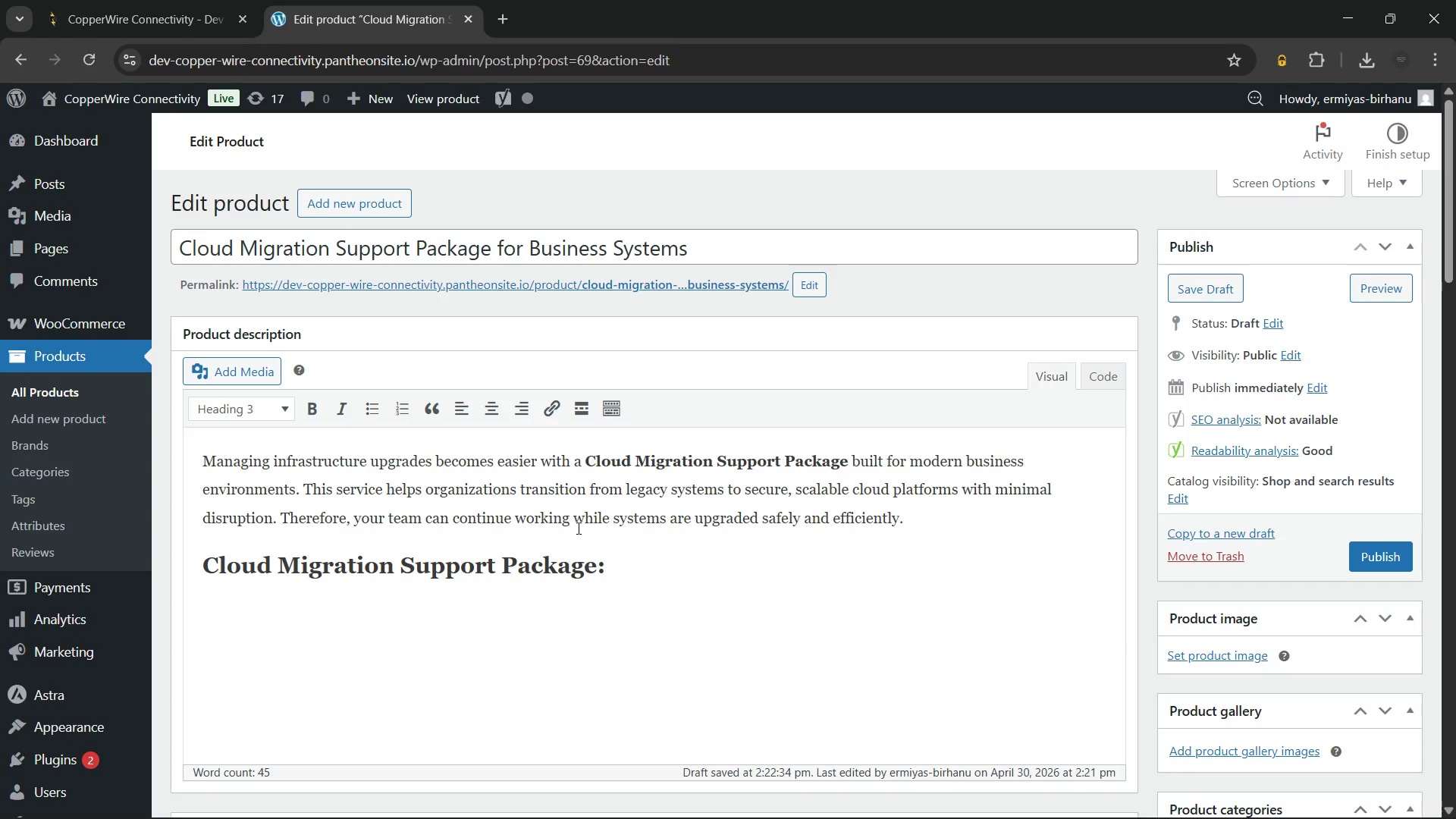 
wait(17.75)
 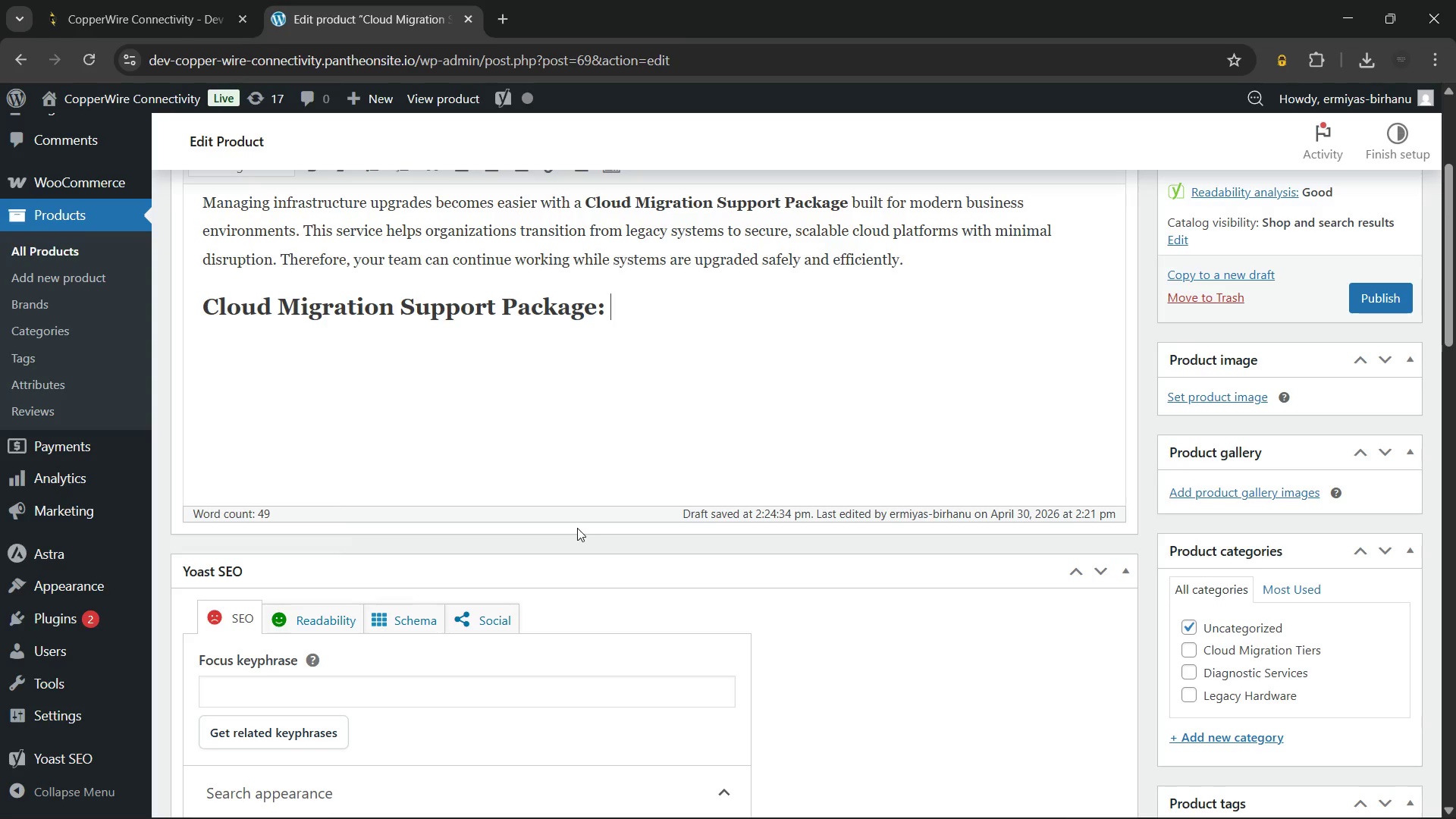 
scroll: coordinate [577, 528], scroll_direction: up, amount: 4.0
 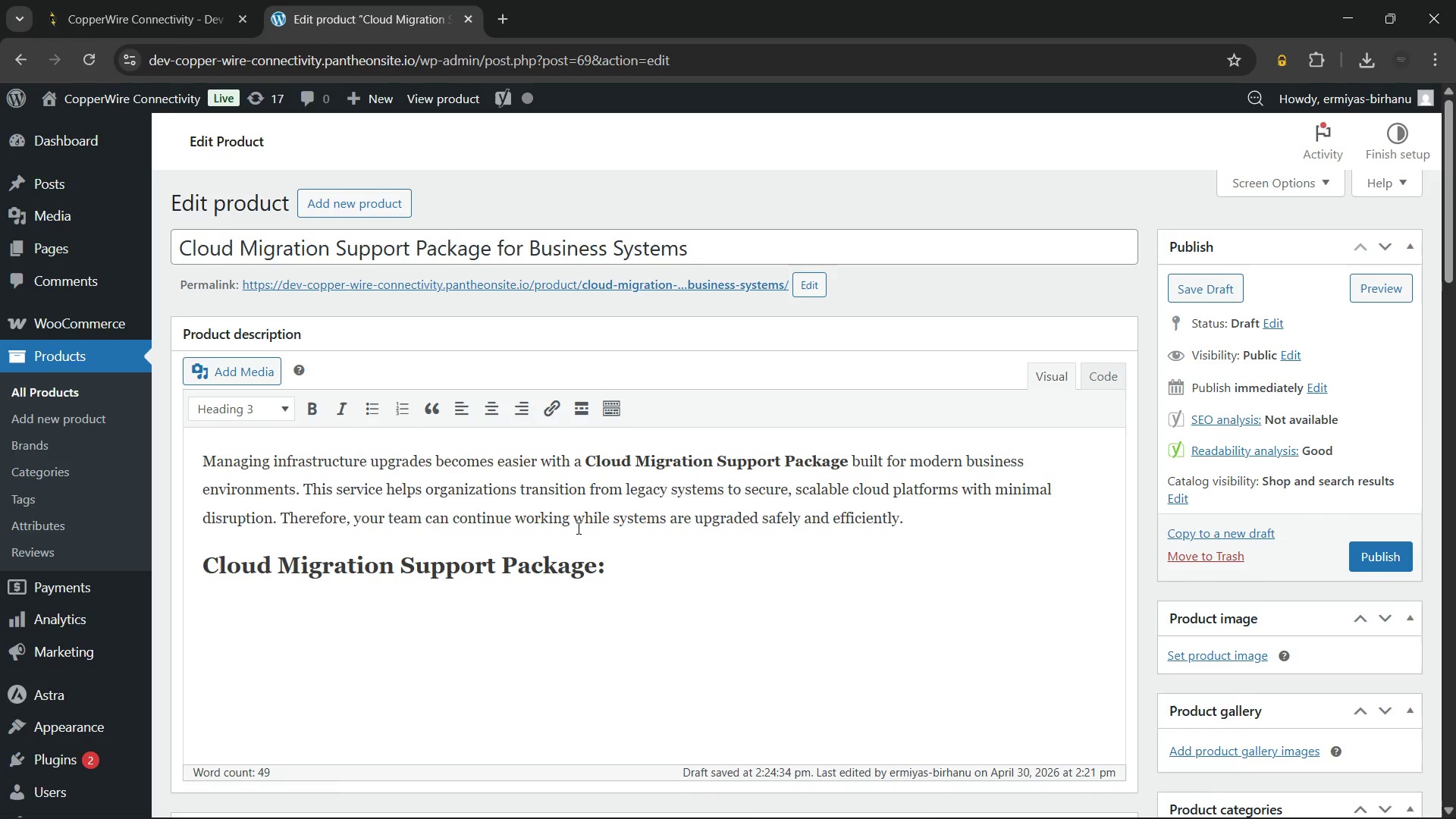 
scroll: coordinate [577, 528], scroll_direction: down, amount: 3.0
 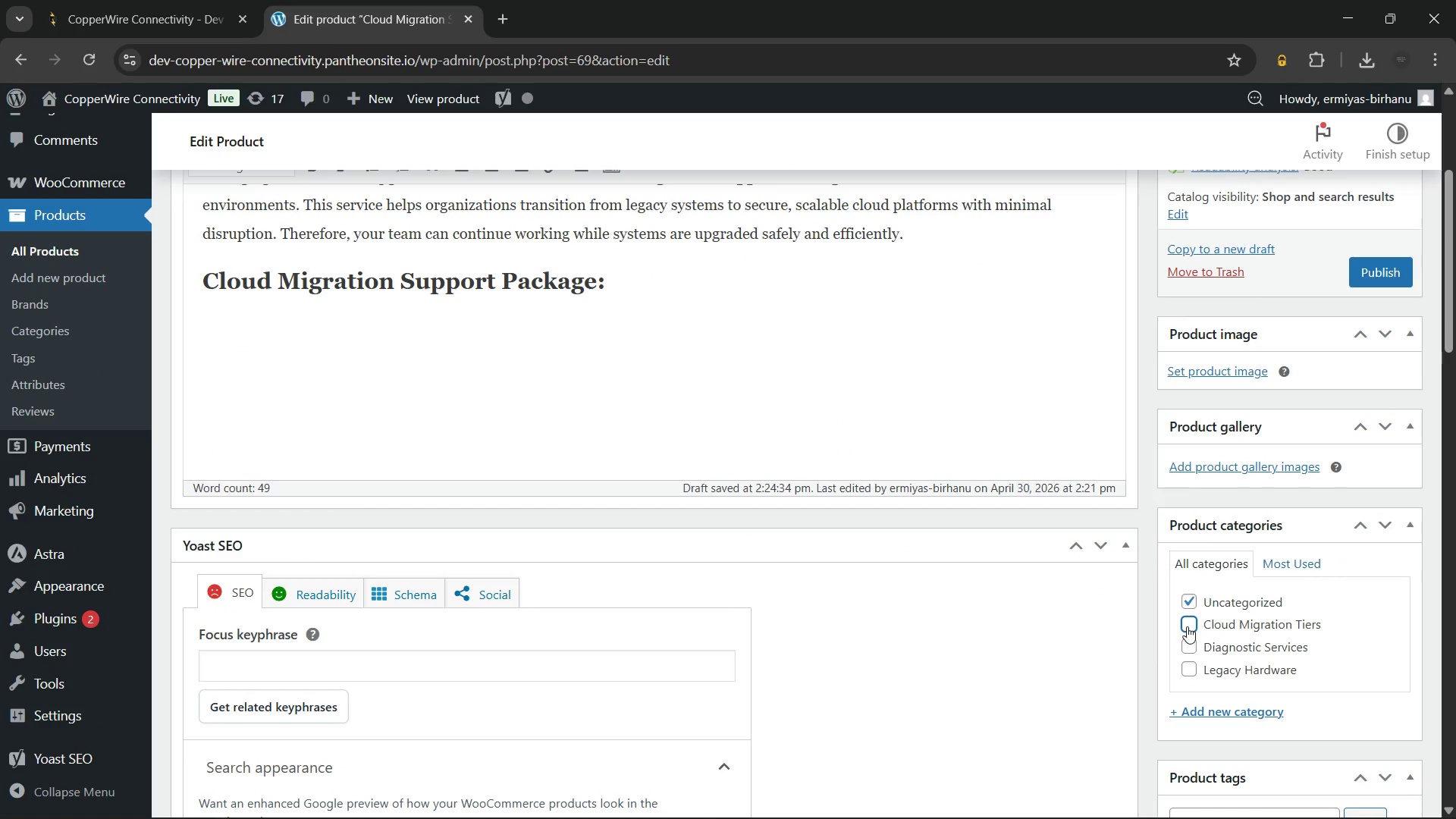 
double_click([1188, 602])
 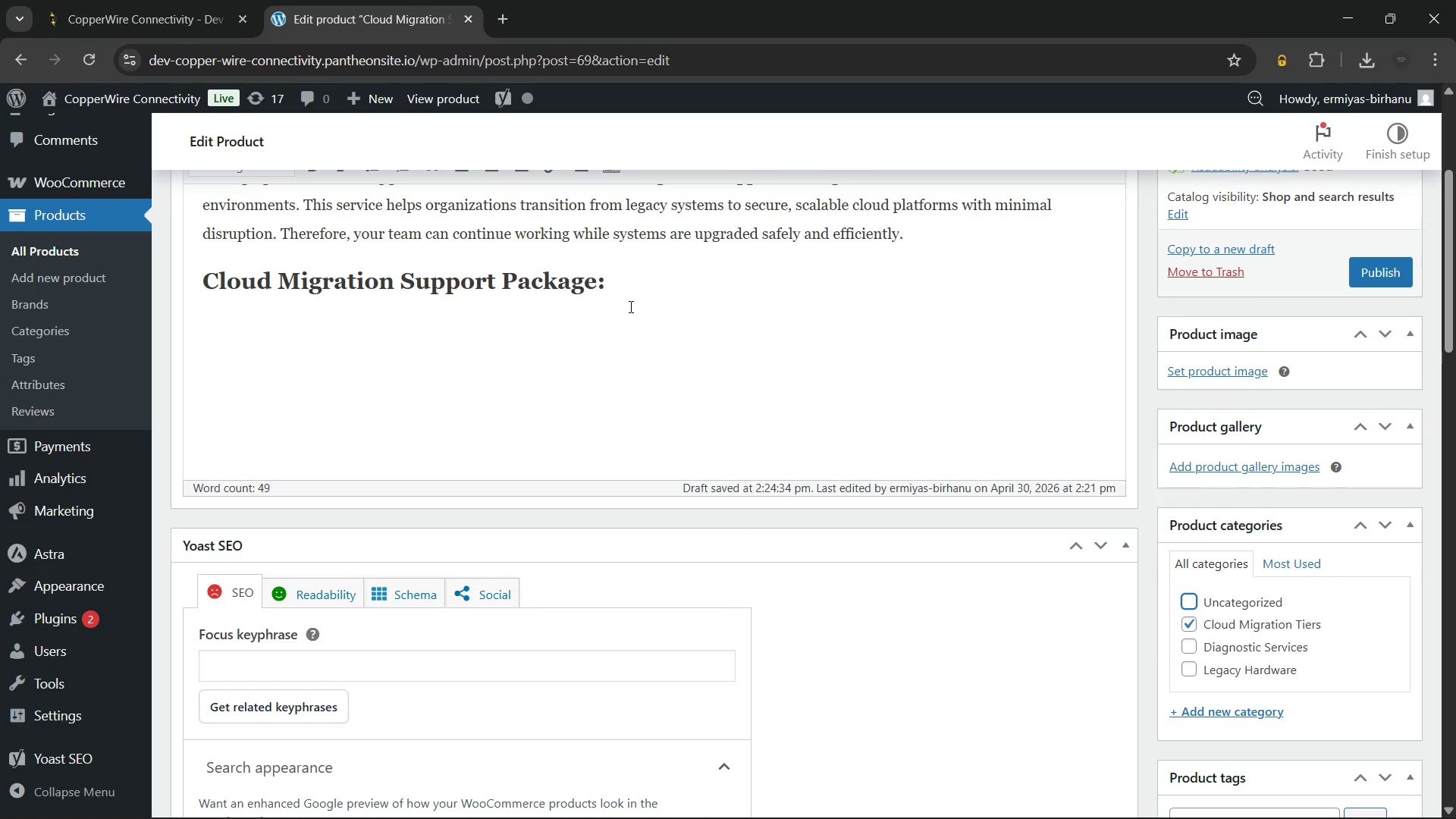 
left_click([648, 298])
 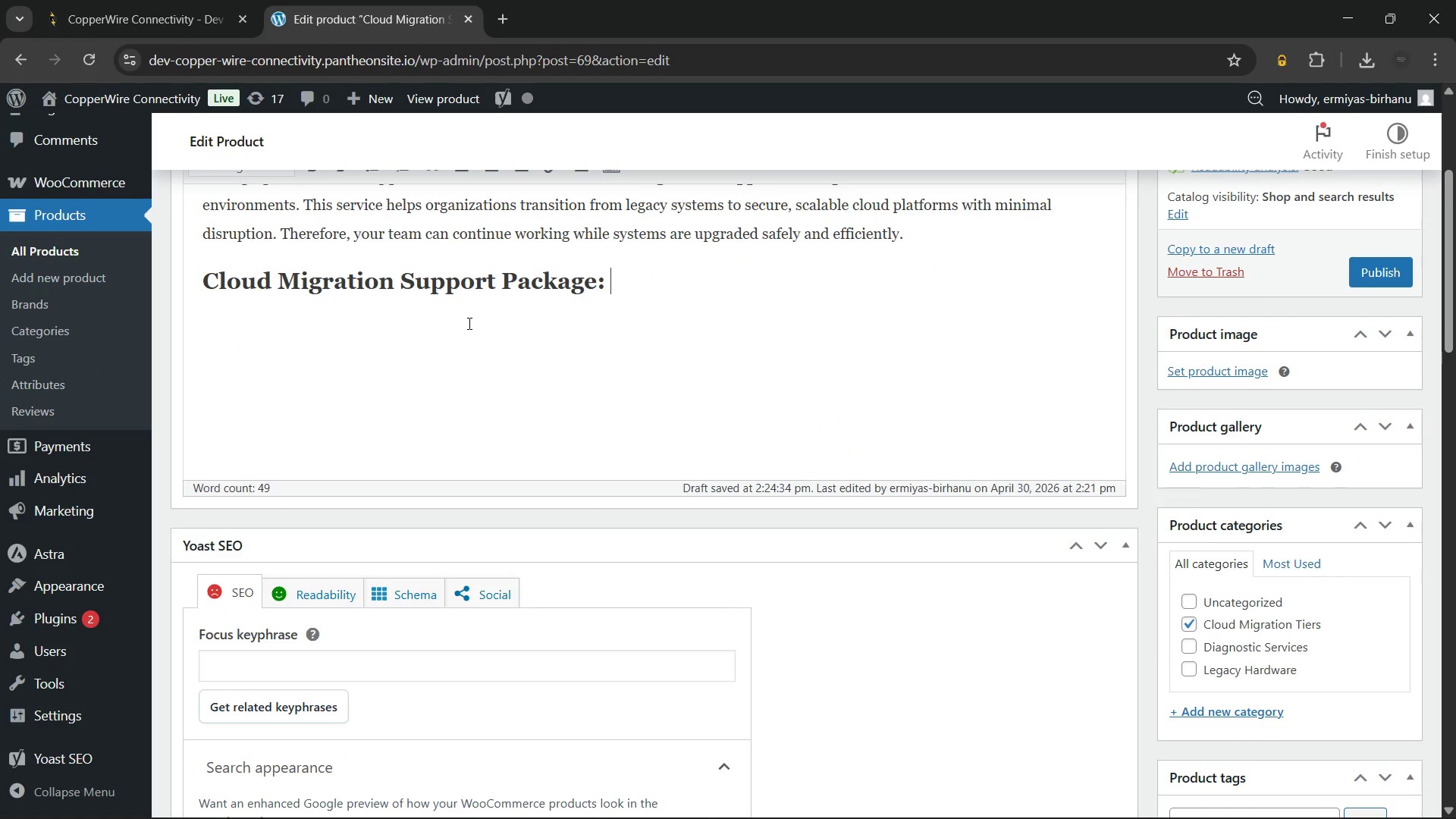 
left_click([468, 323])
 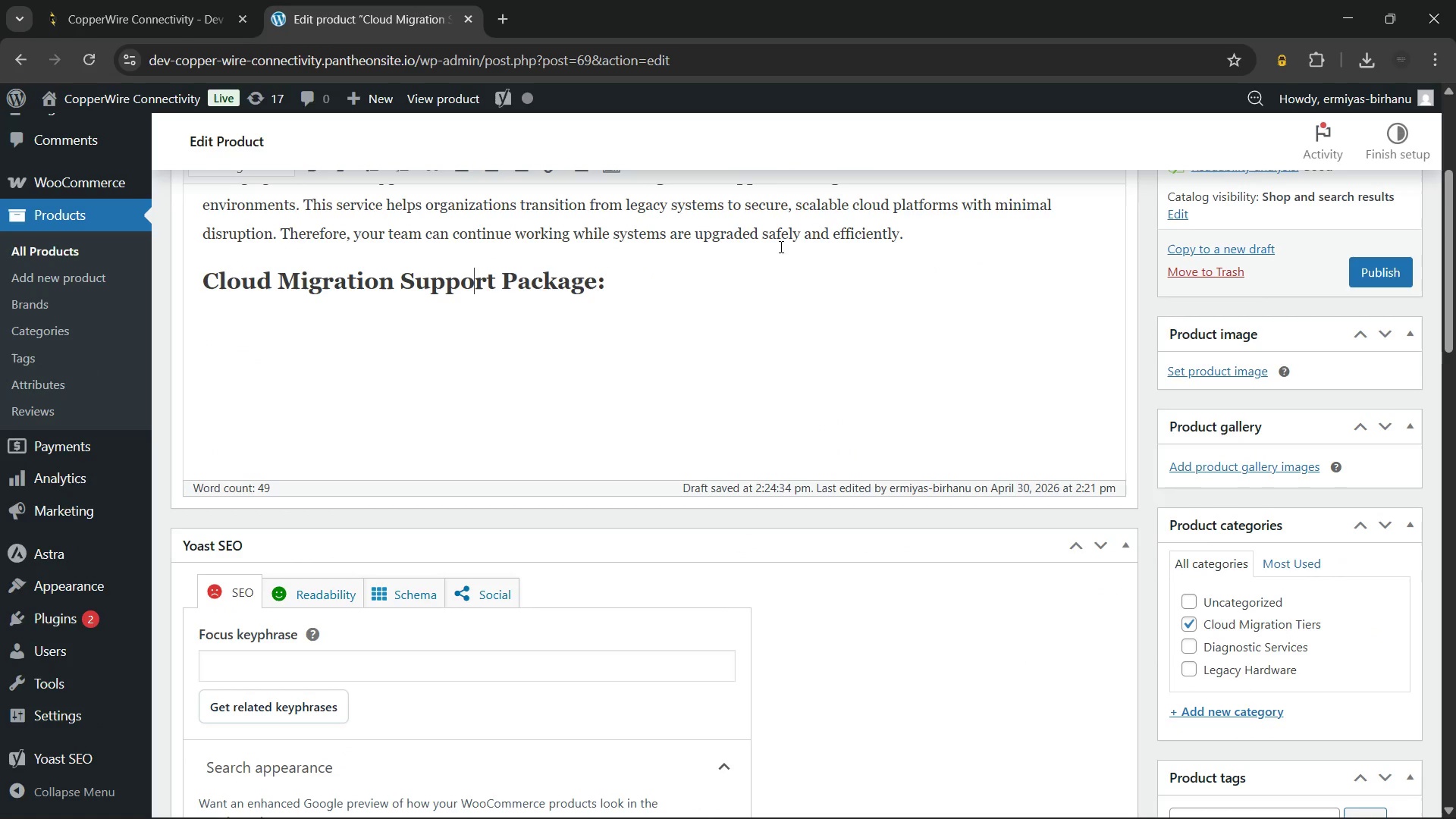 
left_click([732, 265])
 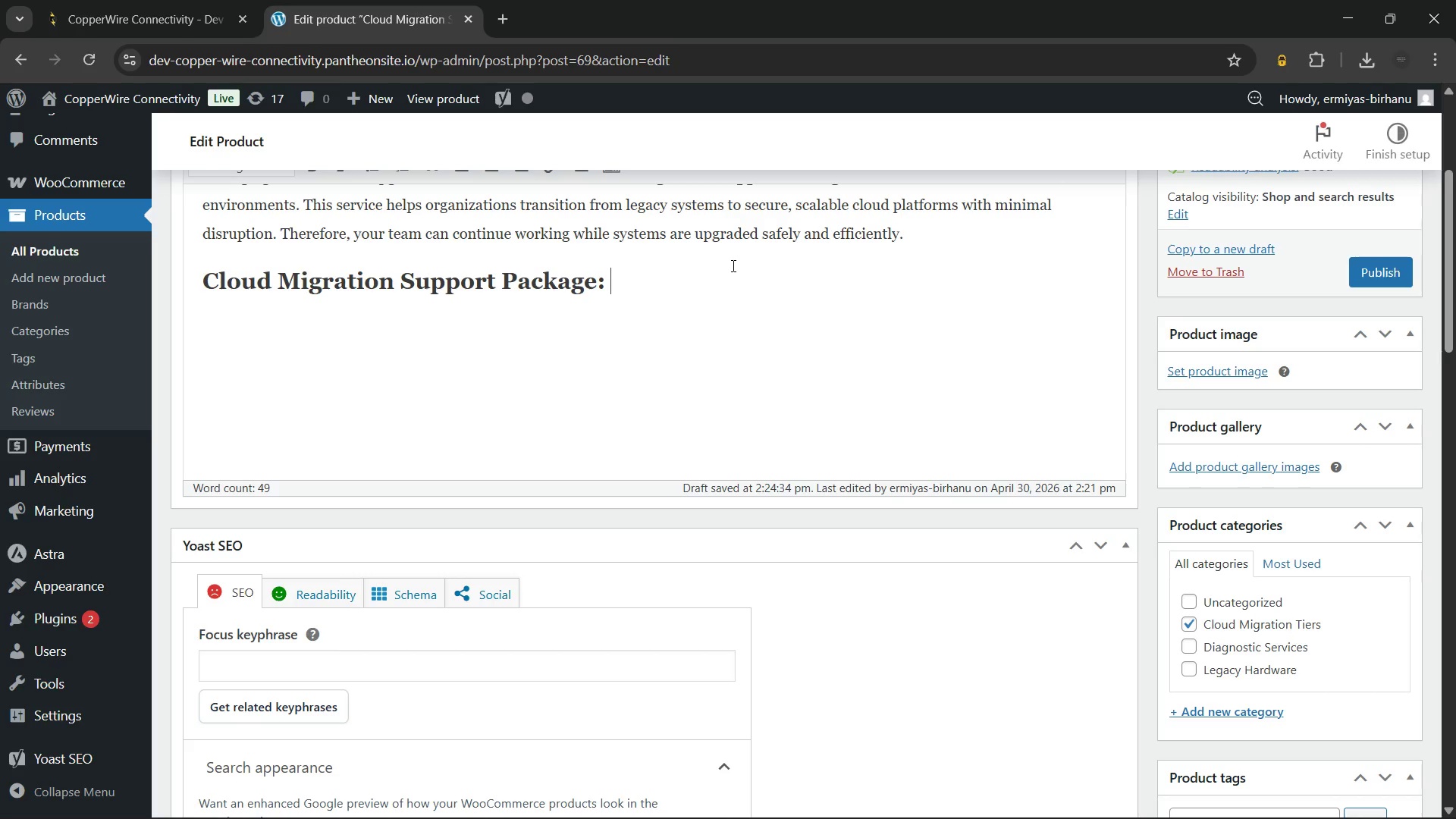 
type(Key Features)
 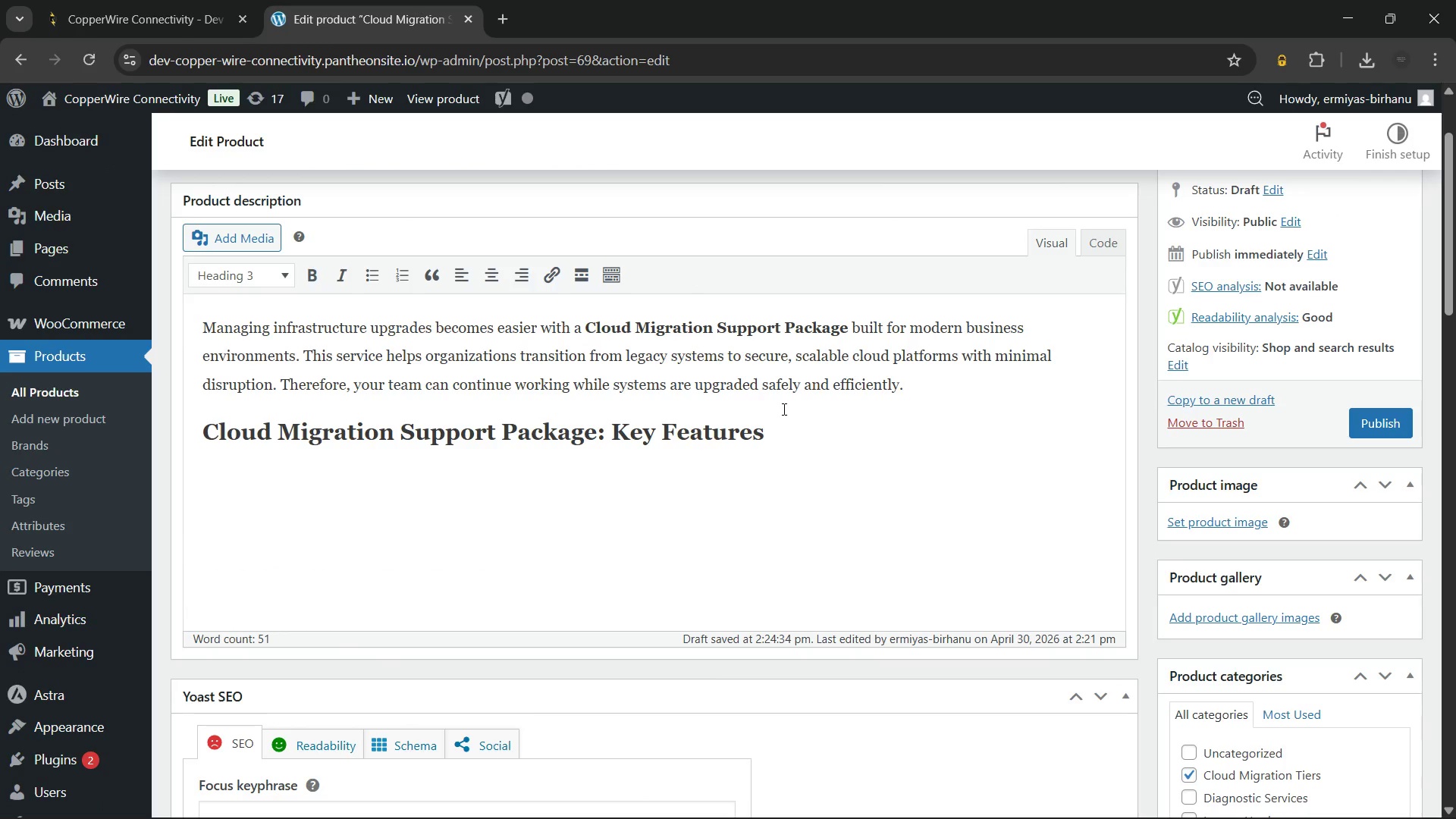 
wait(6.61)
 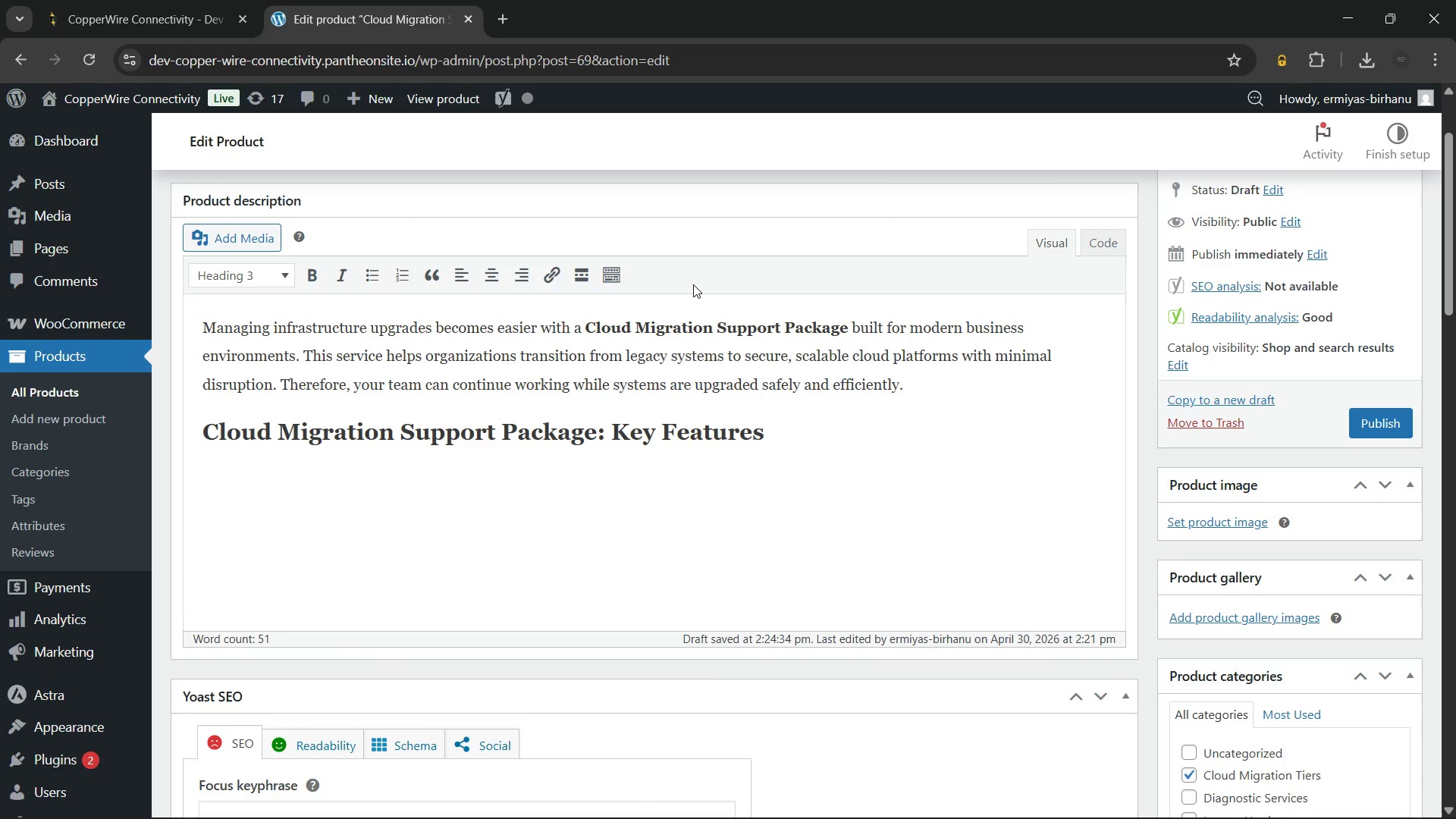 
hold_key(key=Backspace, duration=0.75)
 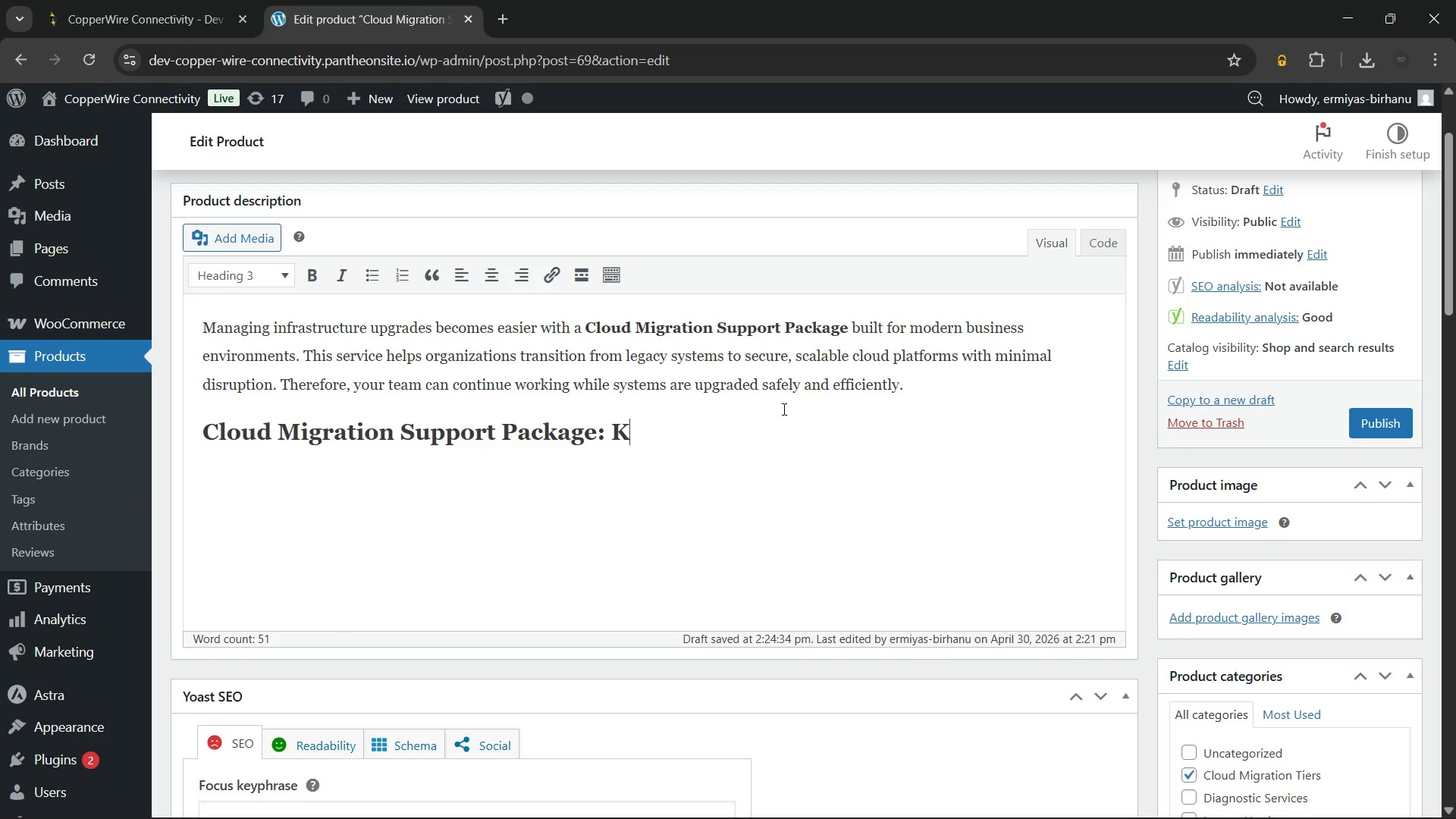 
key(Backspace)
key(Backspace)
type(Service Scope)
 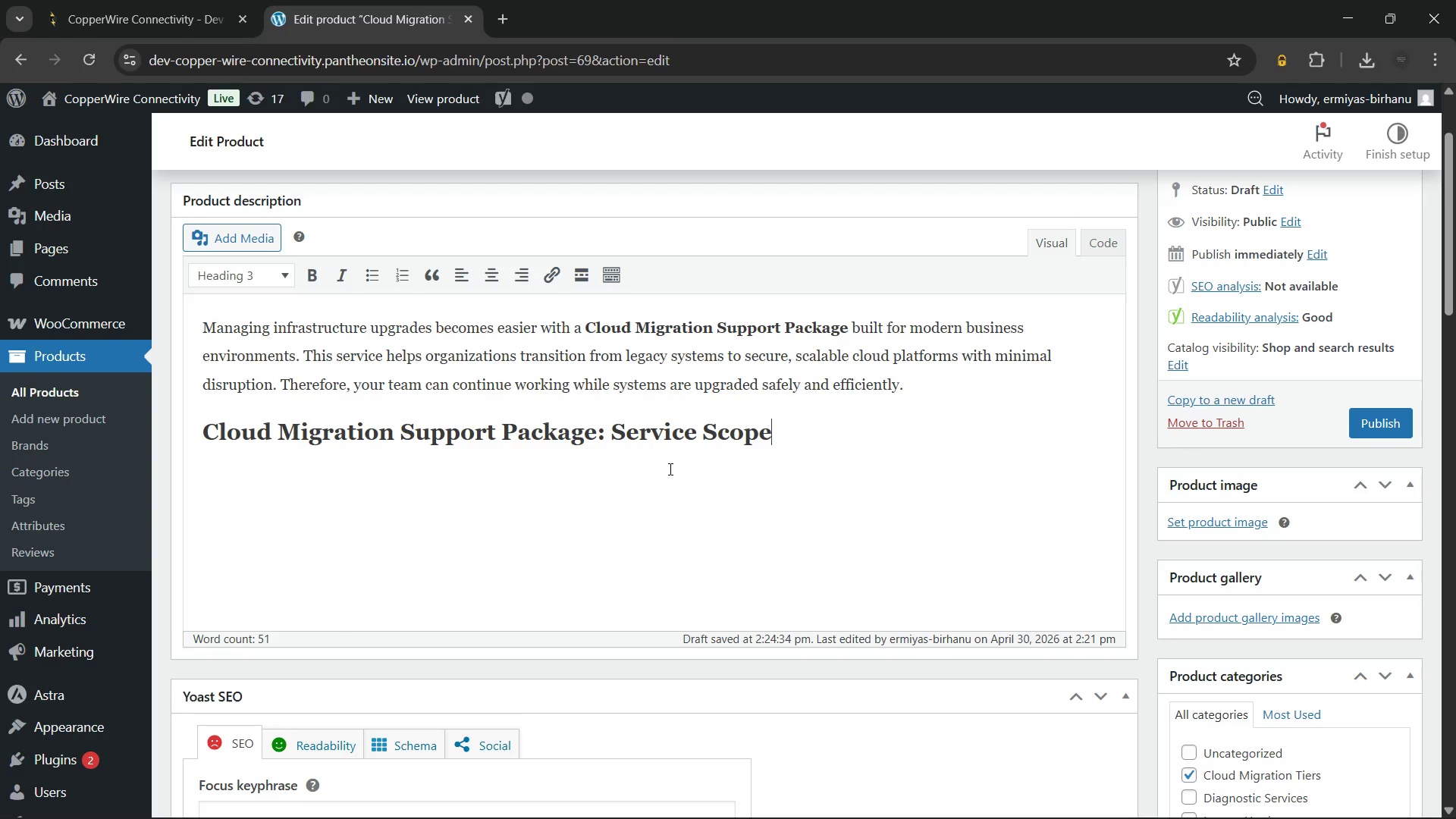 
key(Enter)
 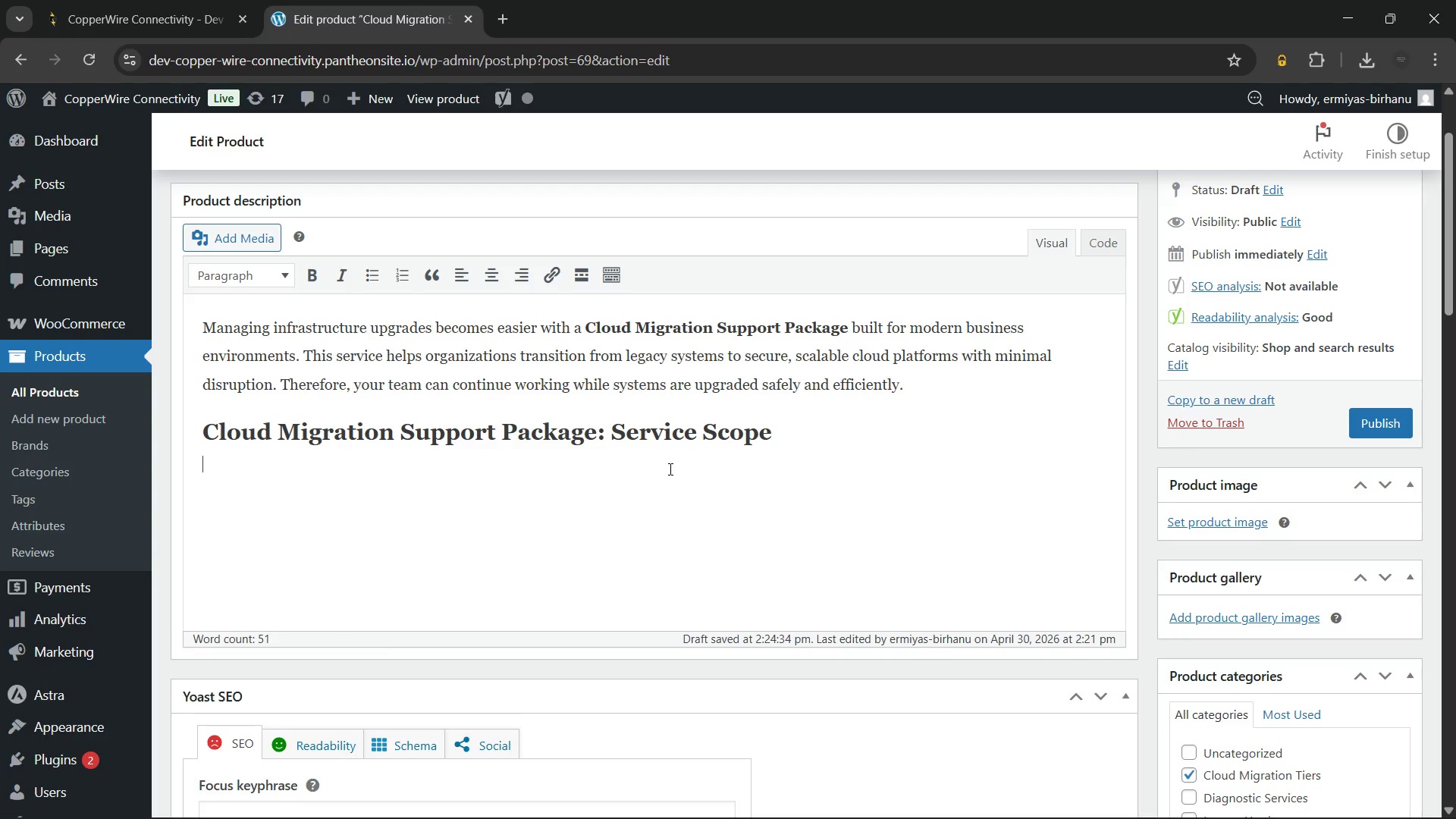 
wait(10.52)
 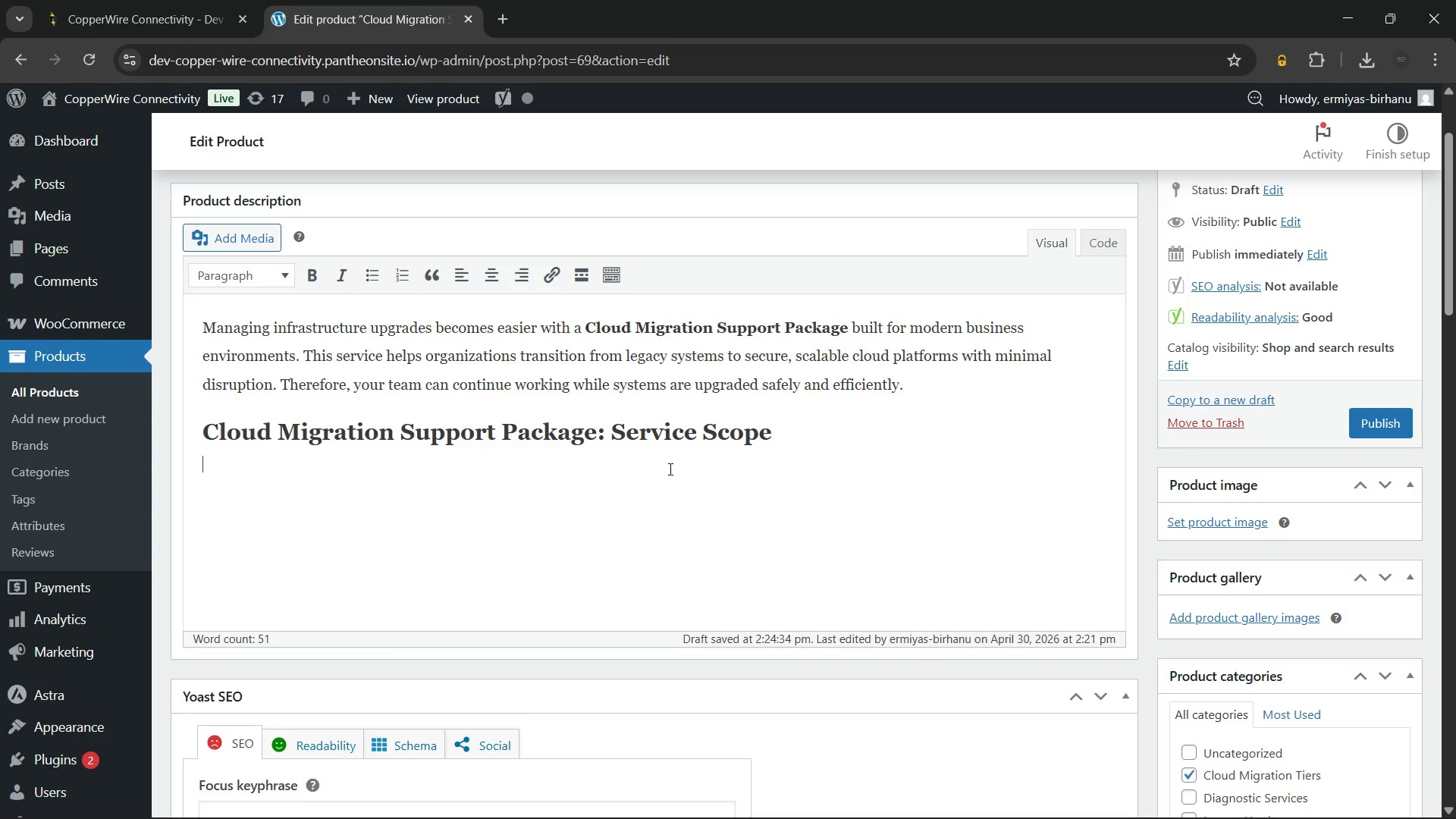 
left_click([373, 281])
 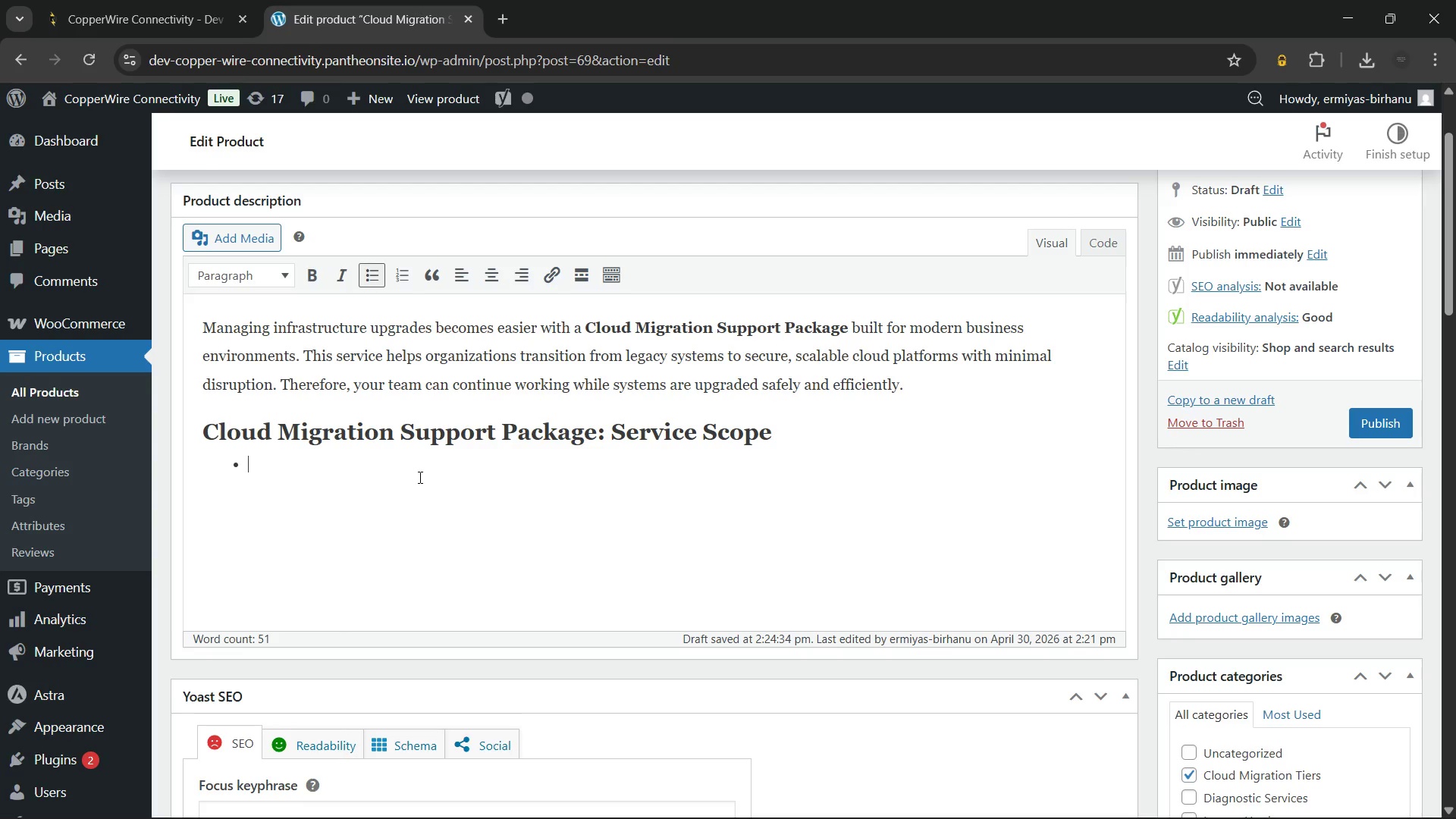 
type(Secoure data transfer and validation processes)
 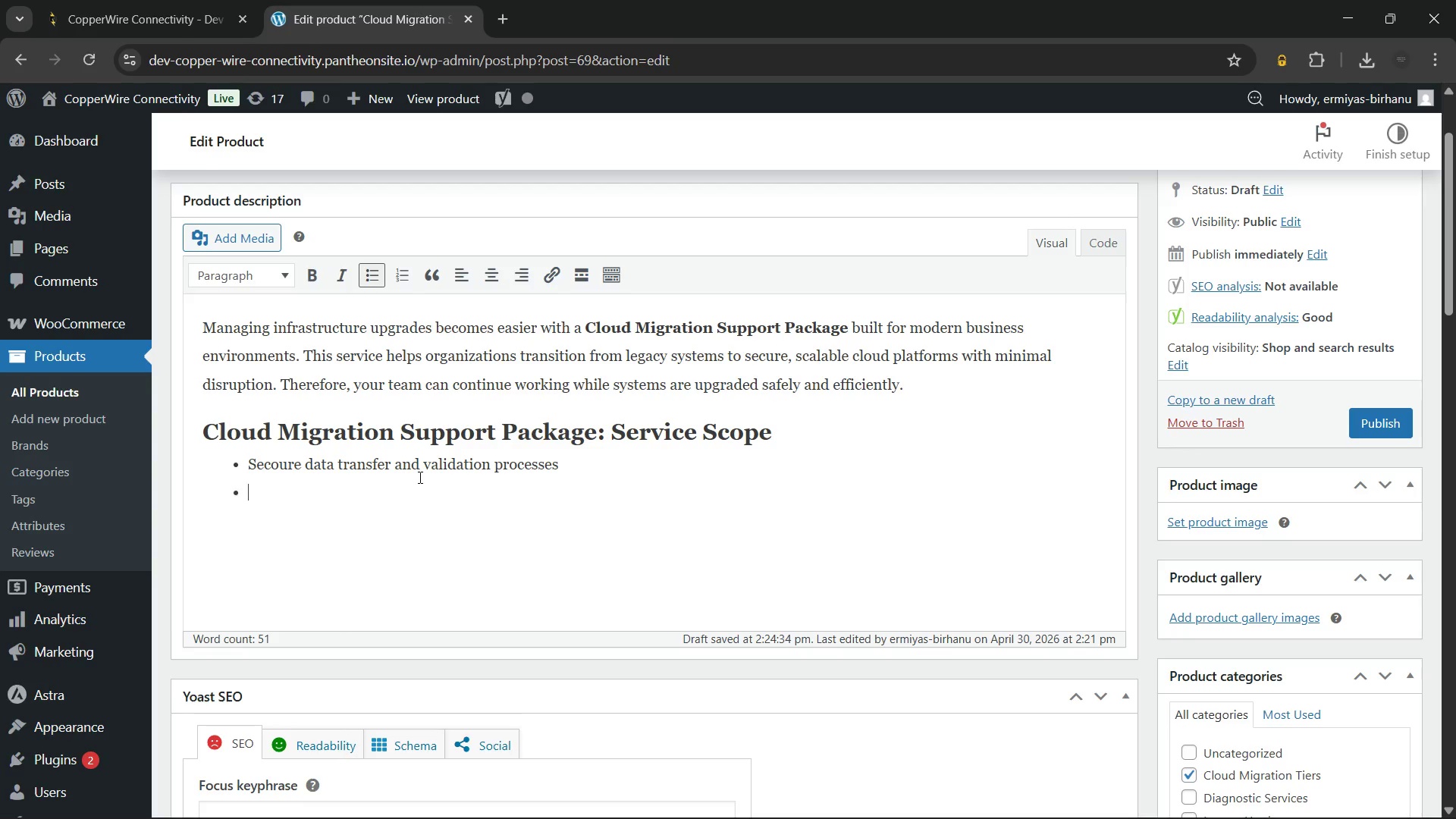 
key(Enter)
 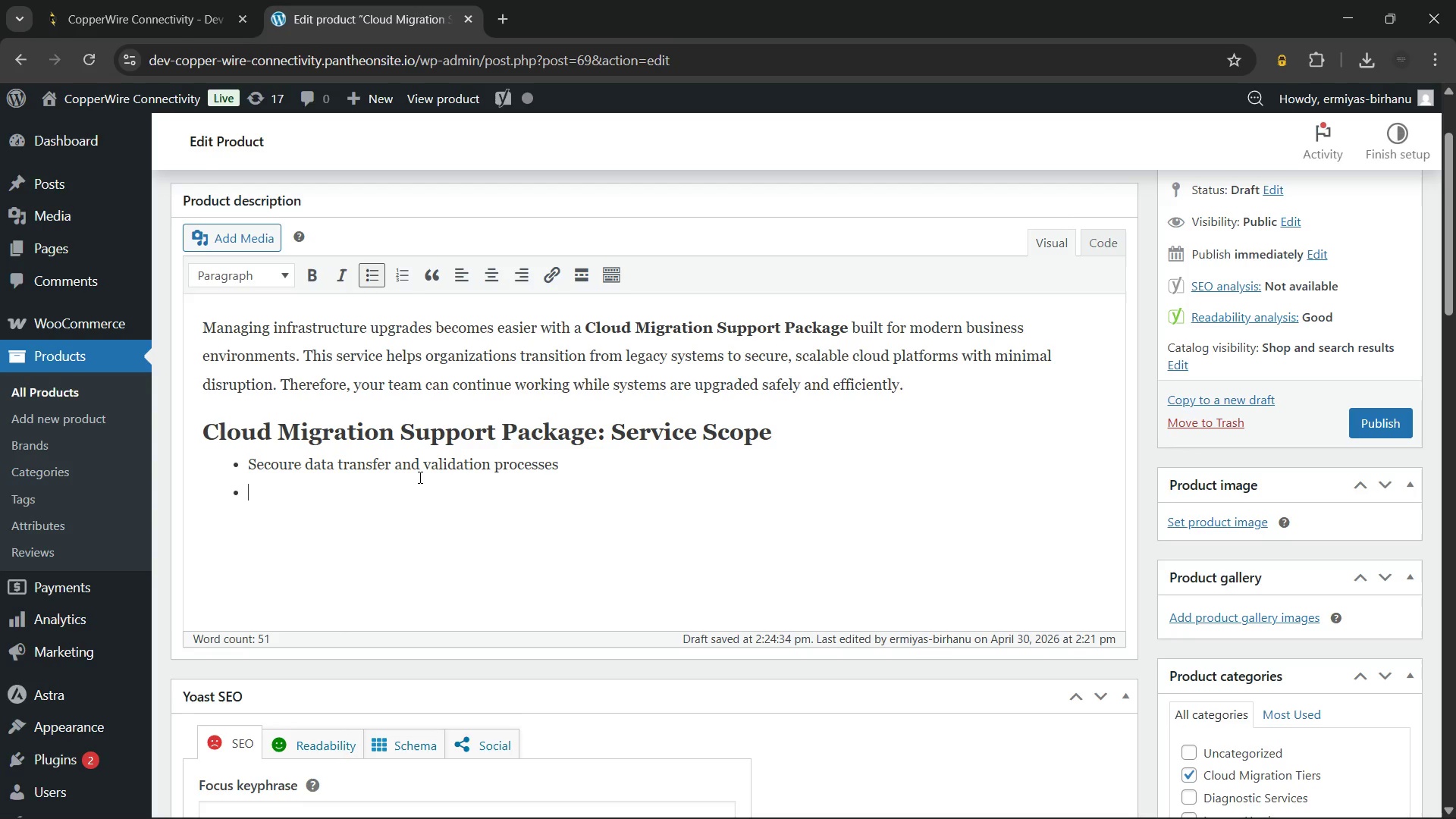 
type(Email synchronization and user account setup)
 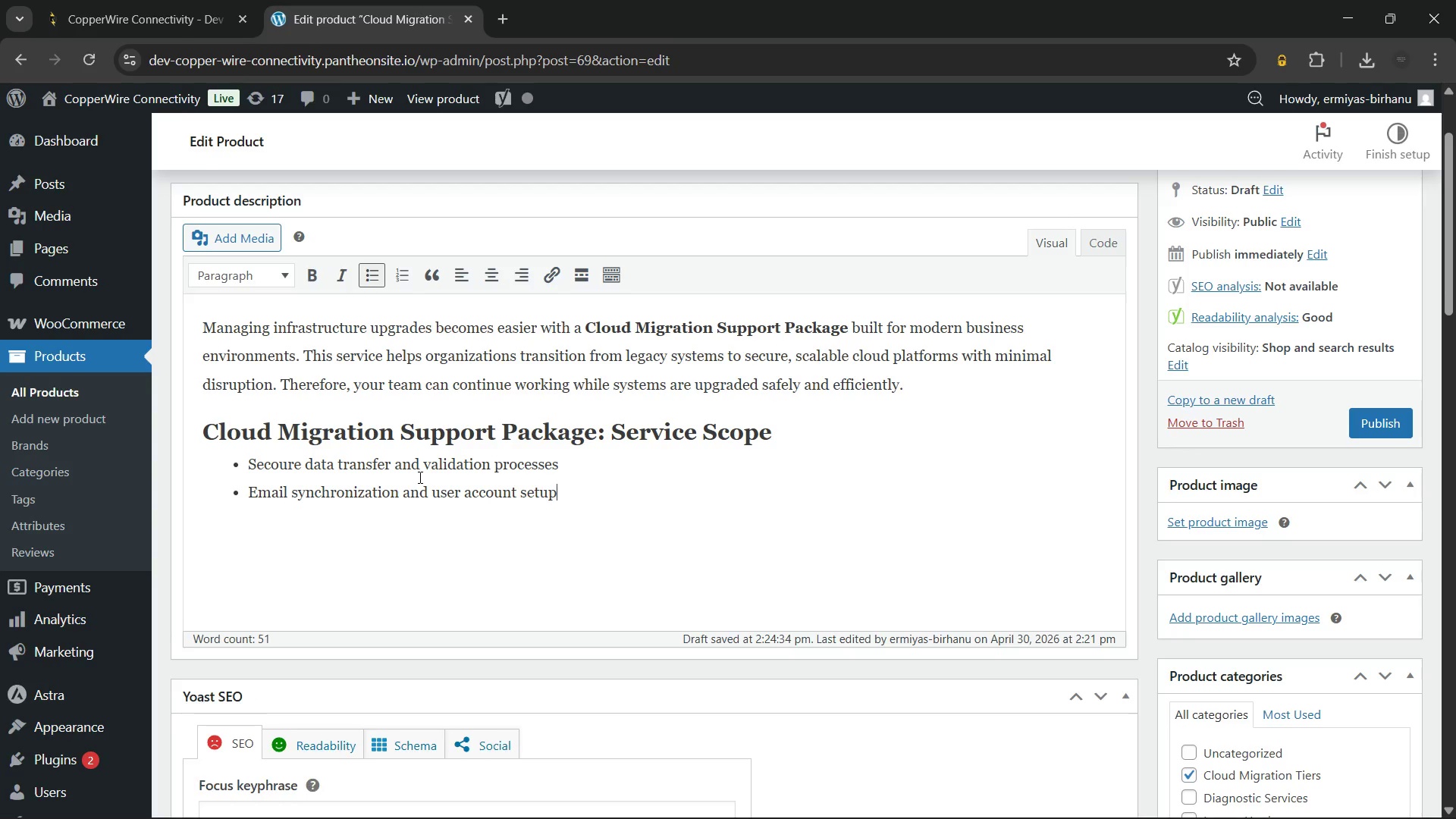 
key(Enter)
 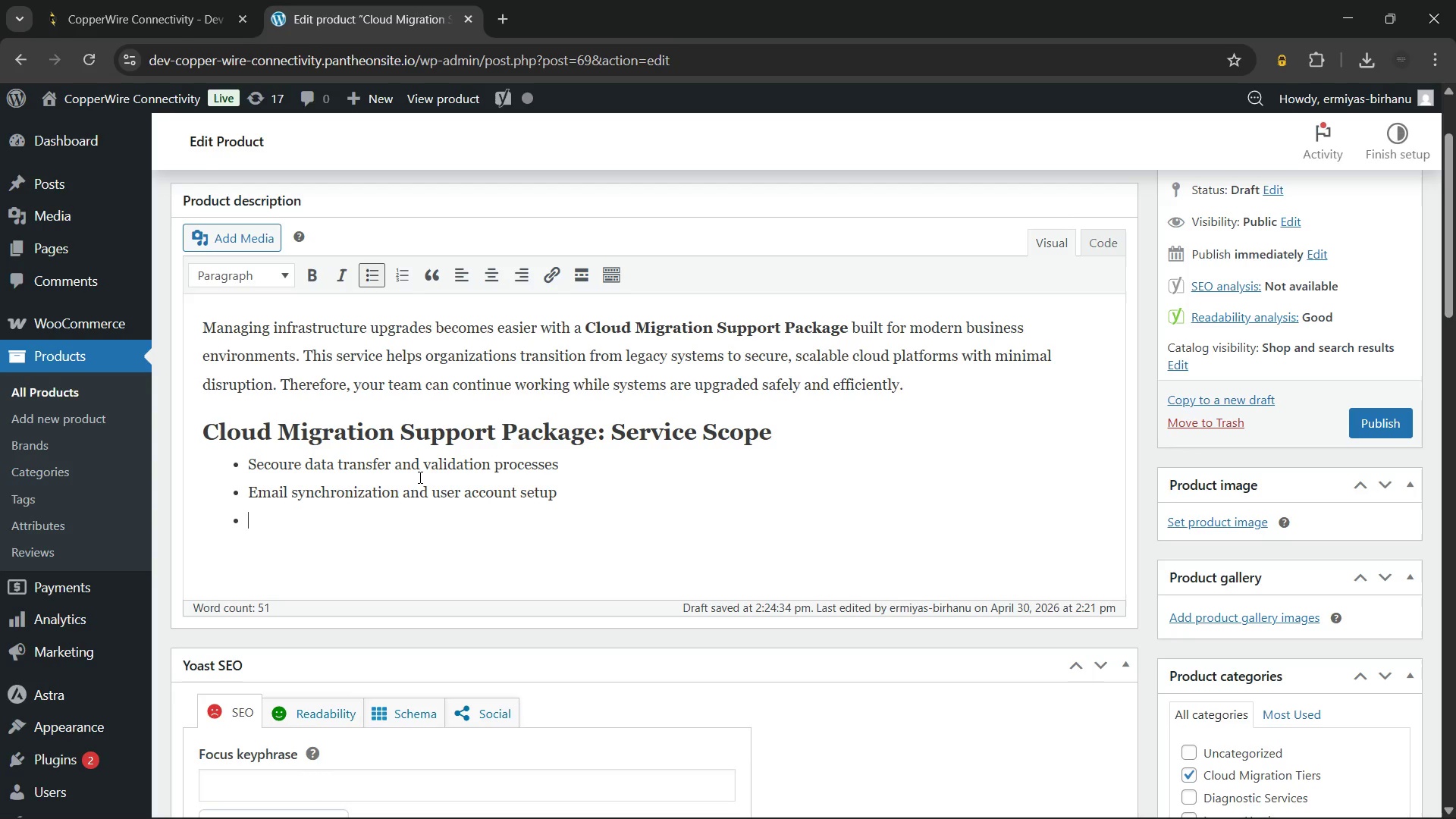 
type(Scalable support based on team size)
 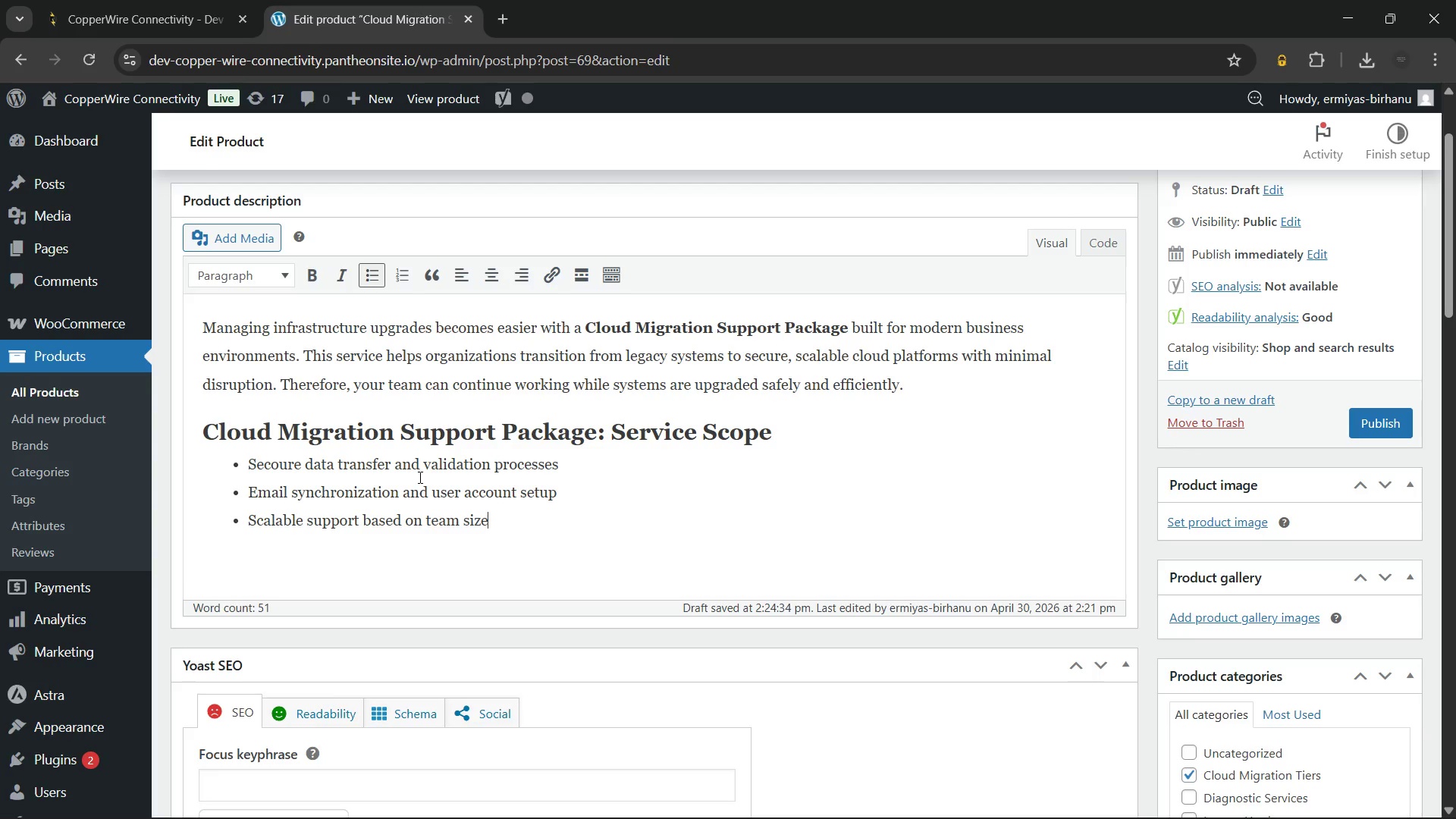 
key(Enter)
 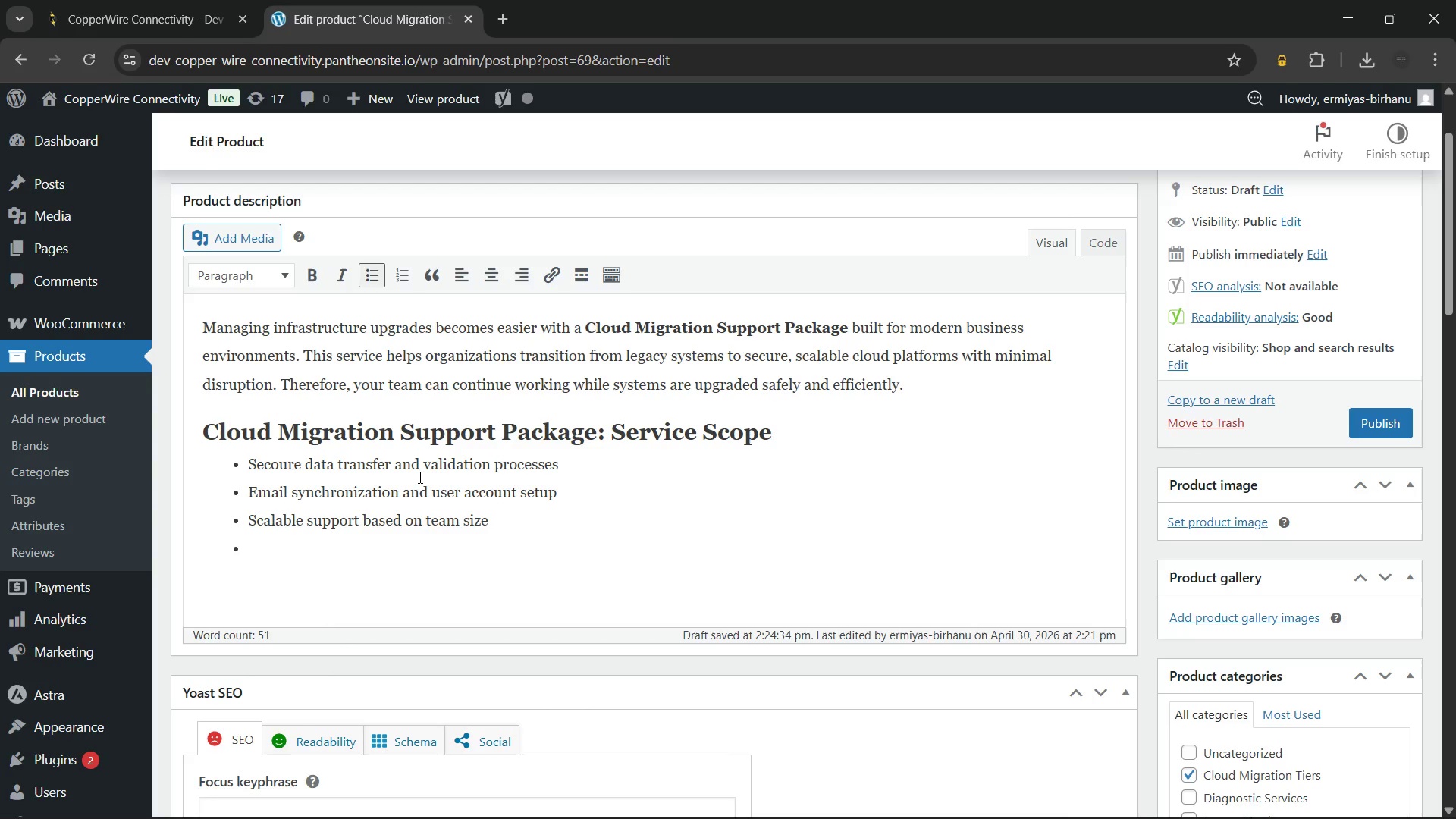 
type(Minimal downtime during migration)
 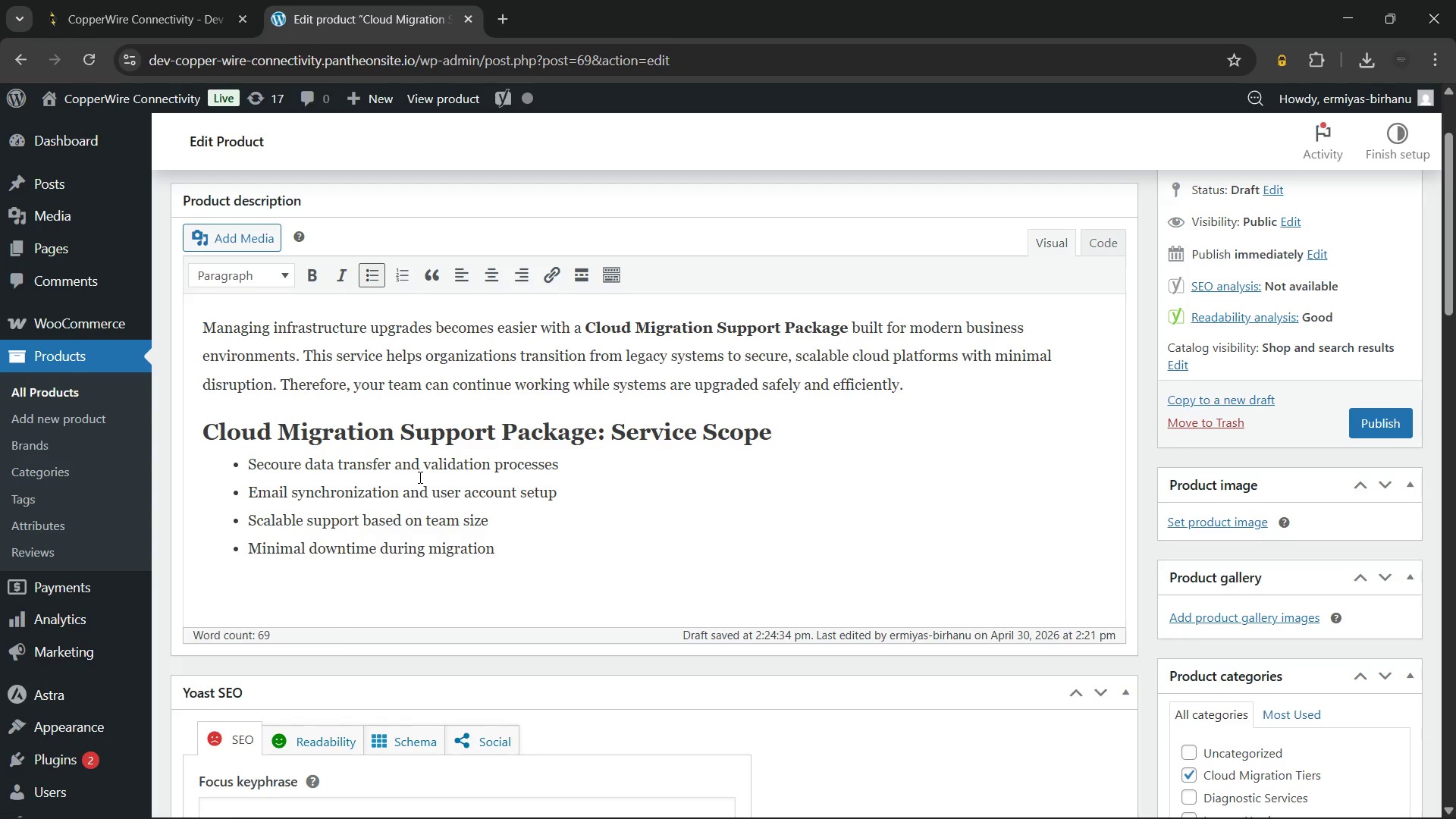 
key(Enter)
 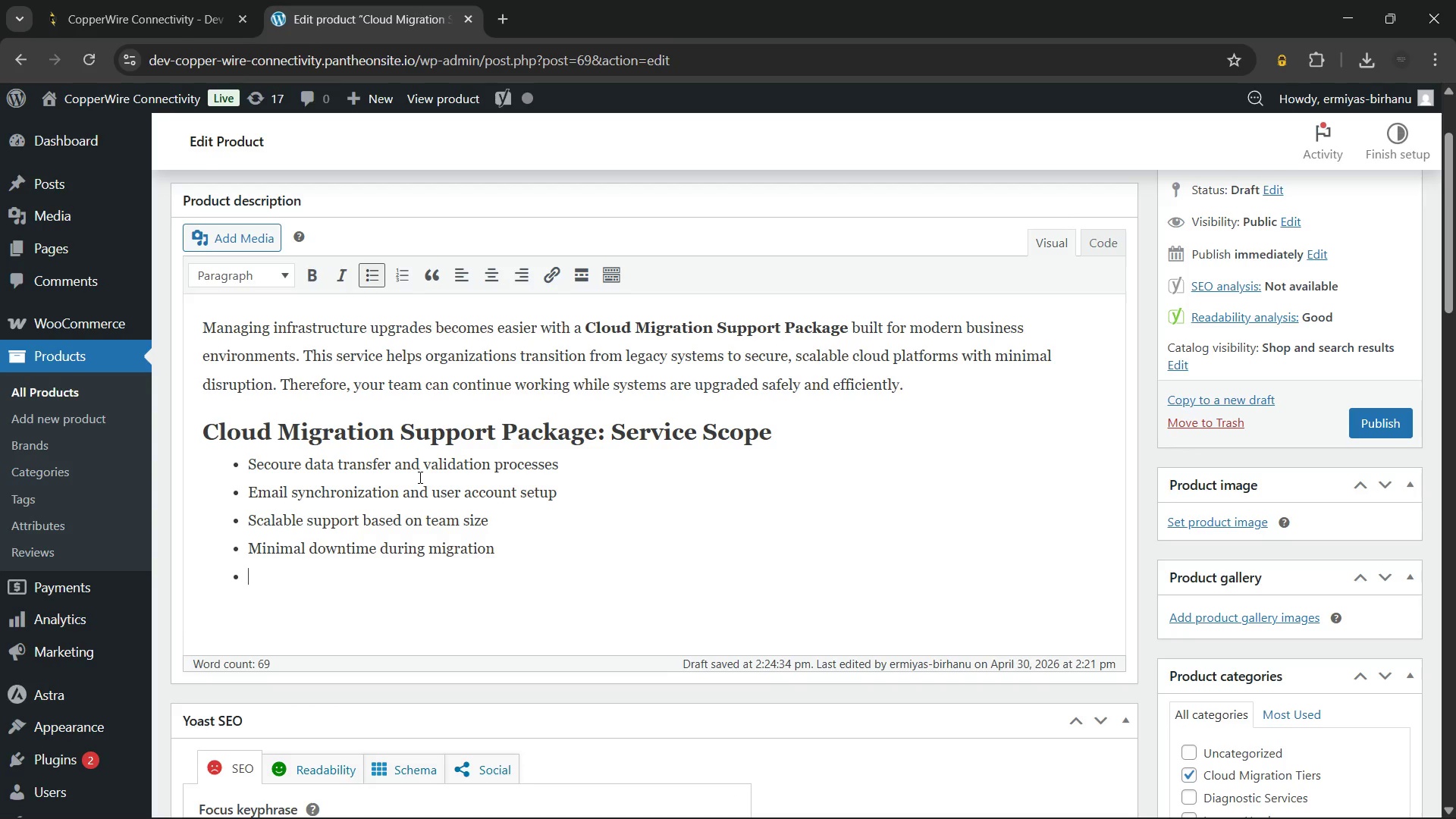 
type(Post-migration testing and verification)
 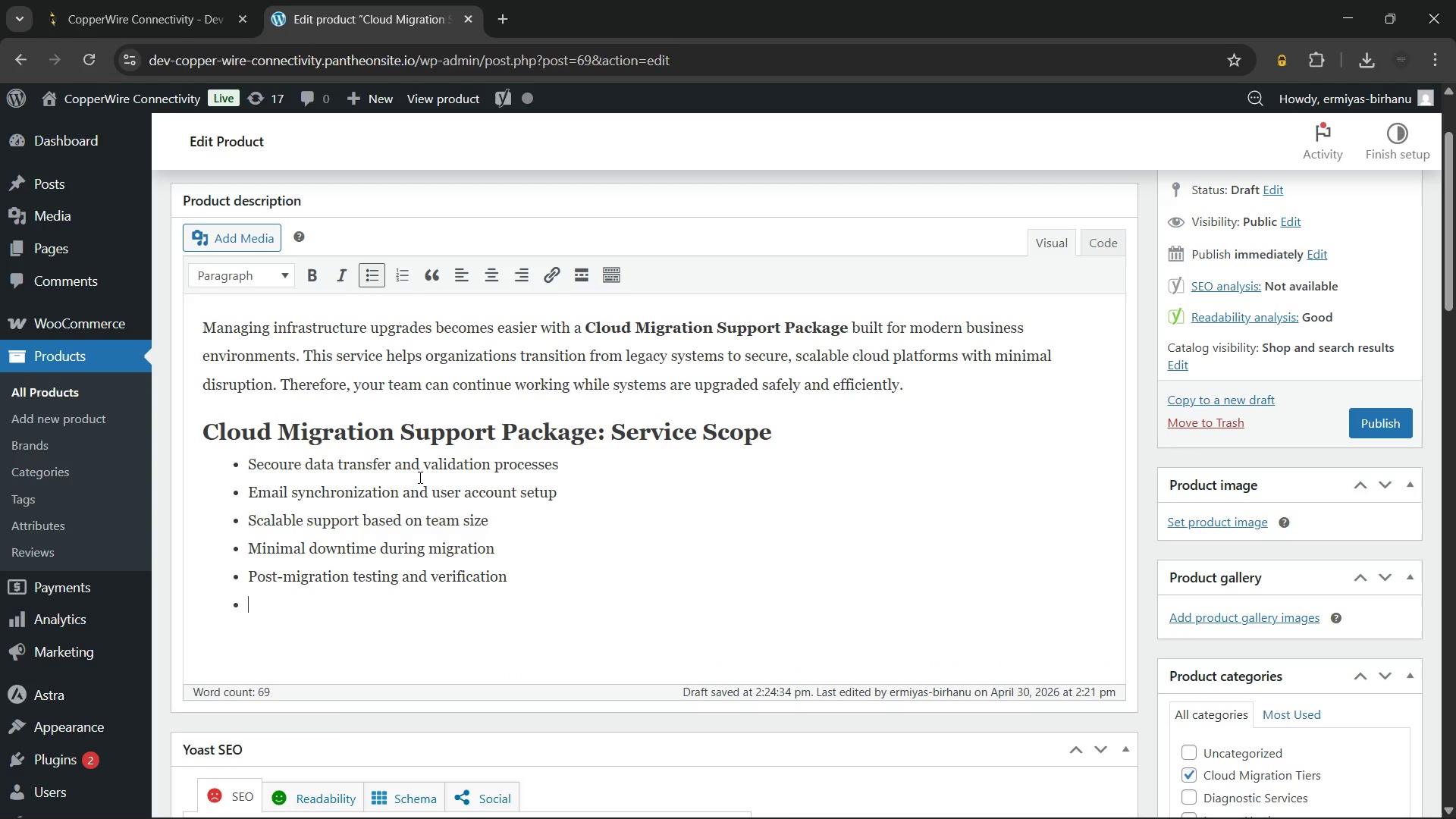 
key(Enter)
 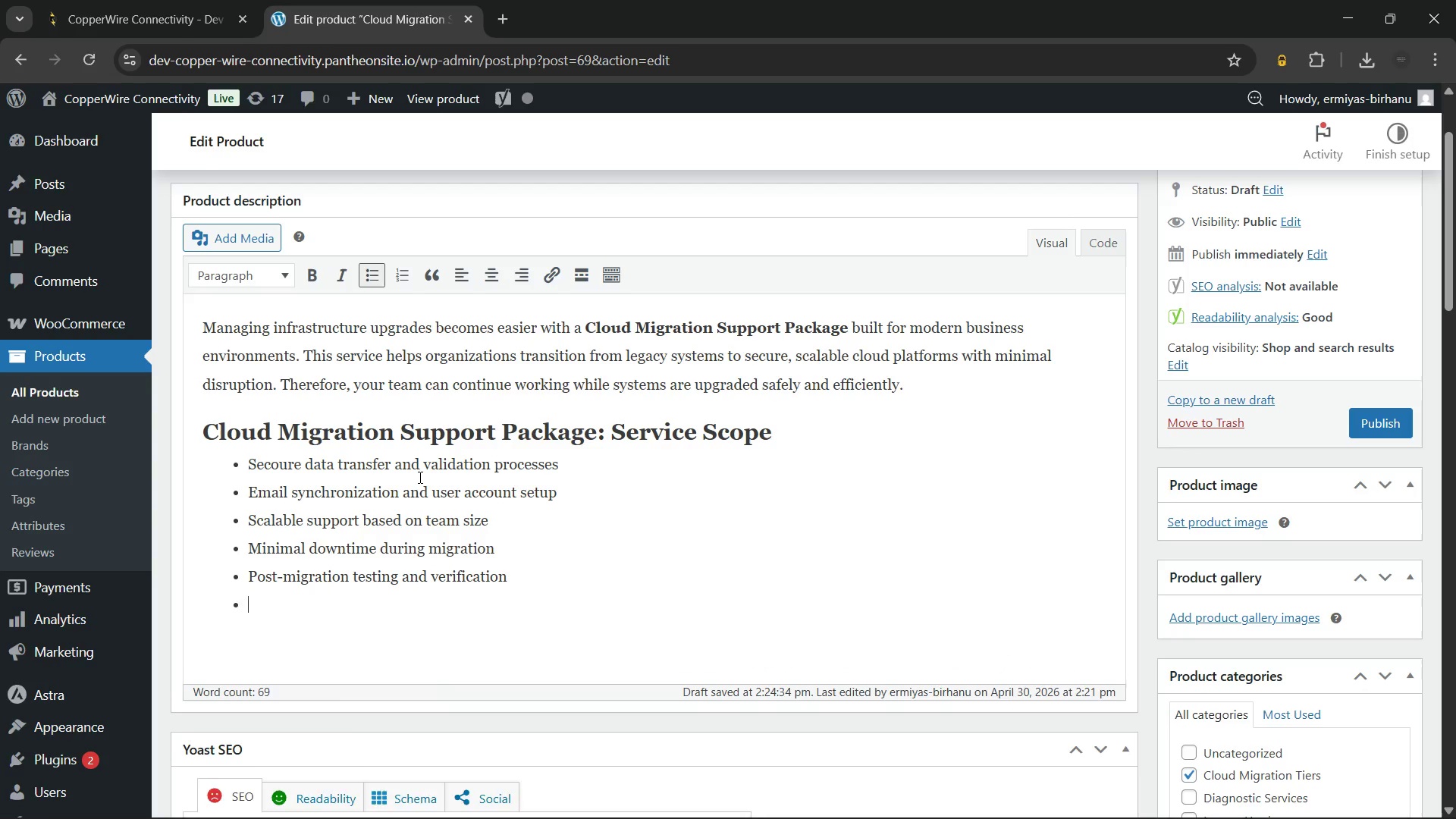 
key(Enter)
 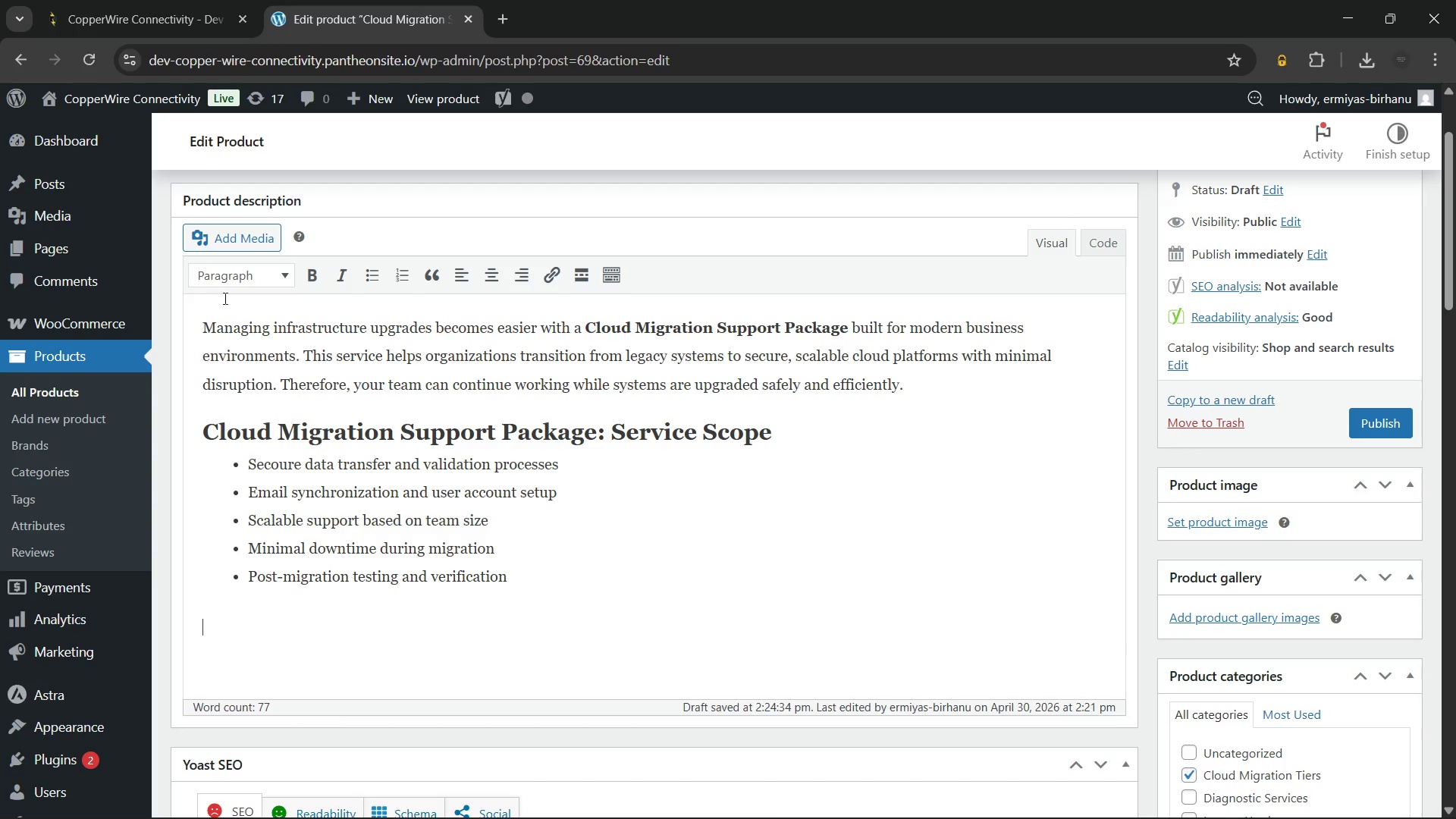 
left_click([228, 273])
 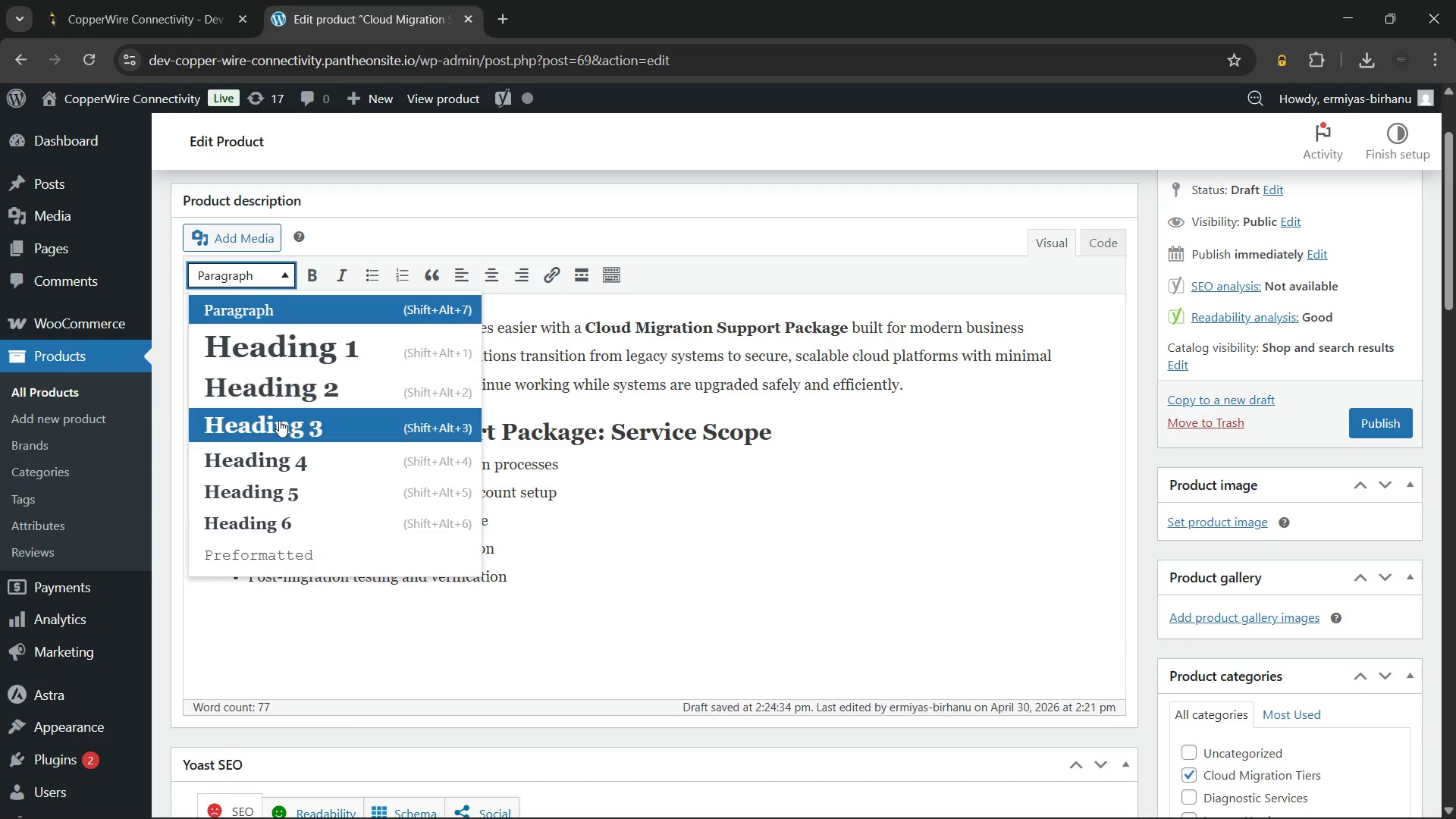 
left_click([281, 423])
 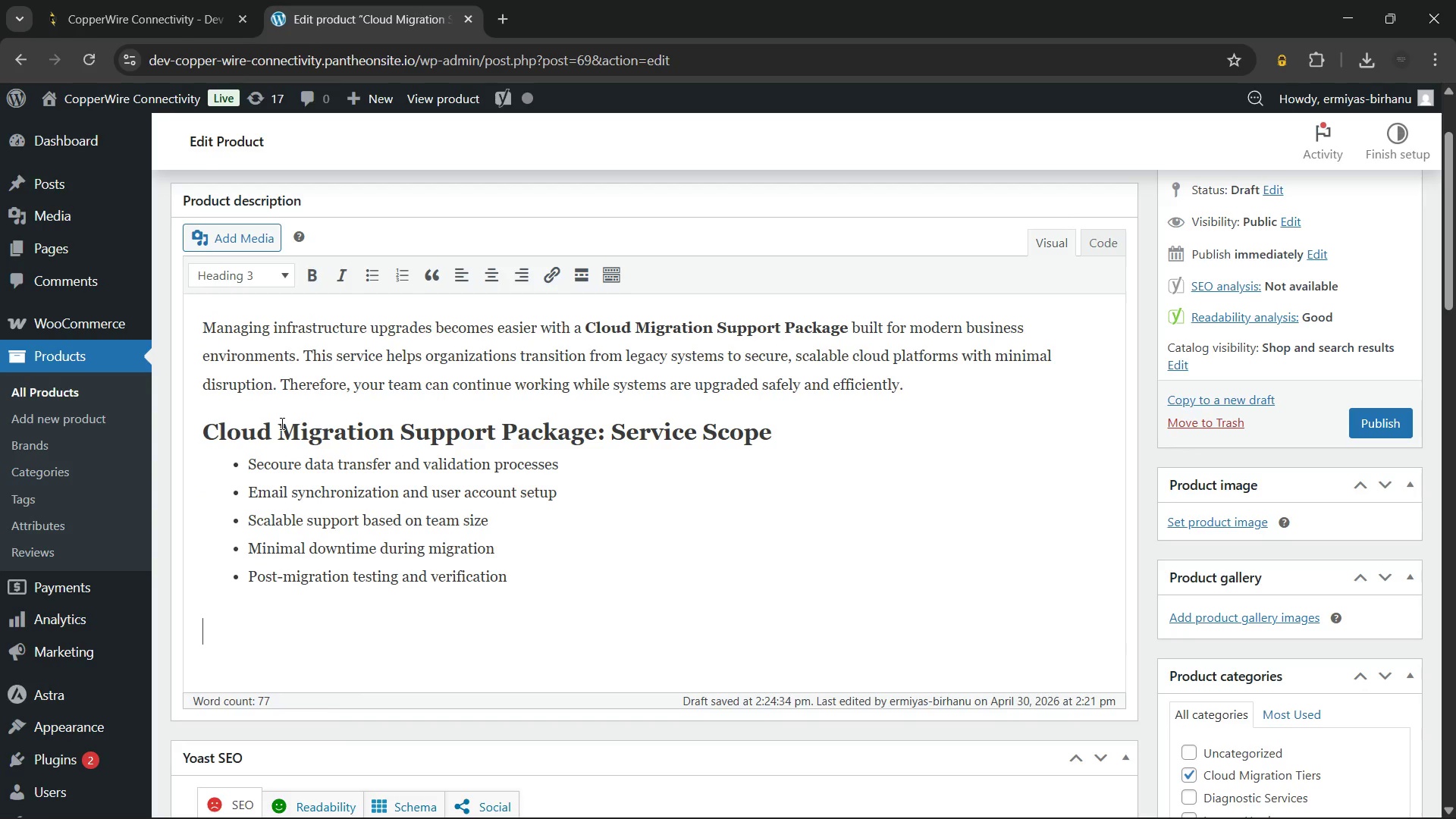 
type(Requiremet)
key(Backspace)
type(nts or Compatibility)
 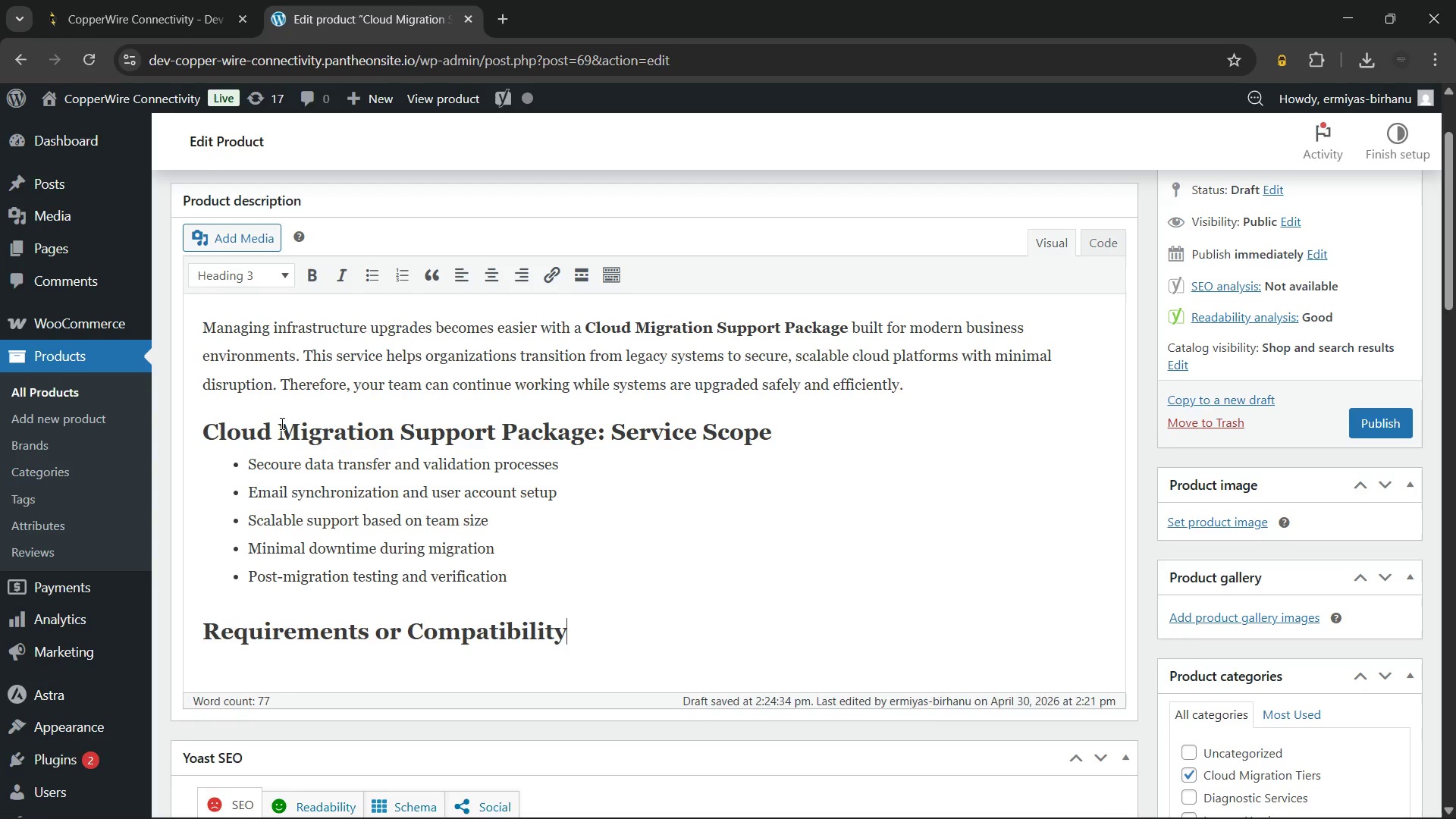 
key(Enter)
 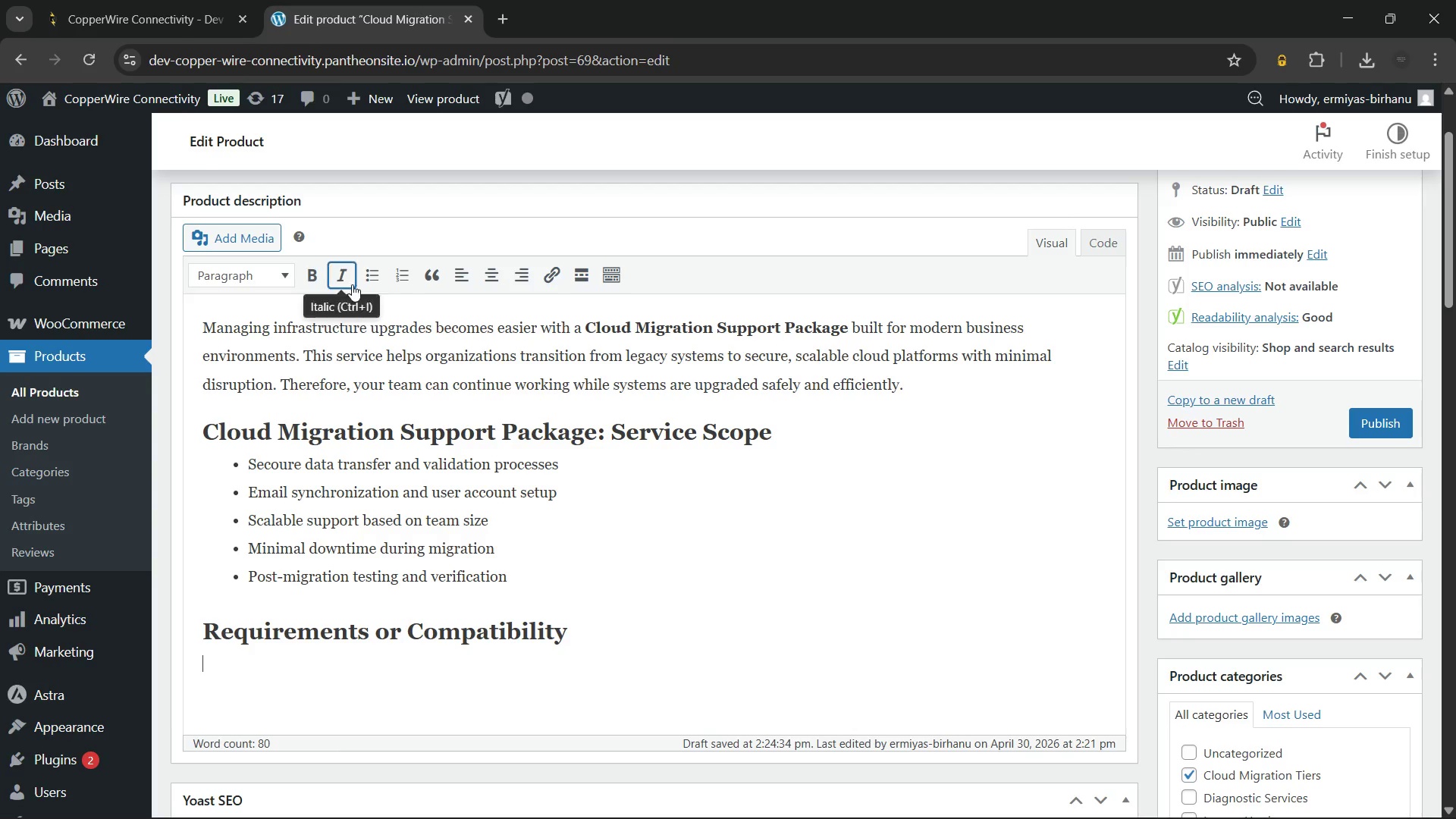 
double_click([385, 275])
 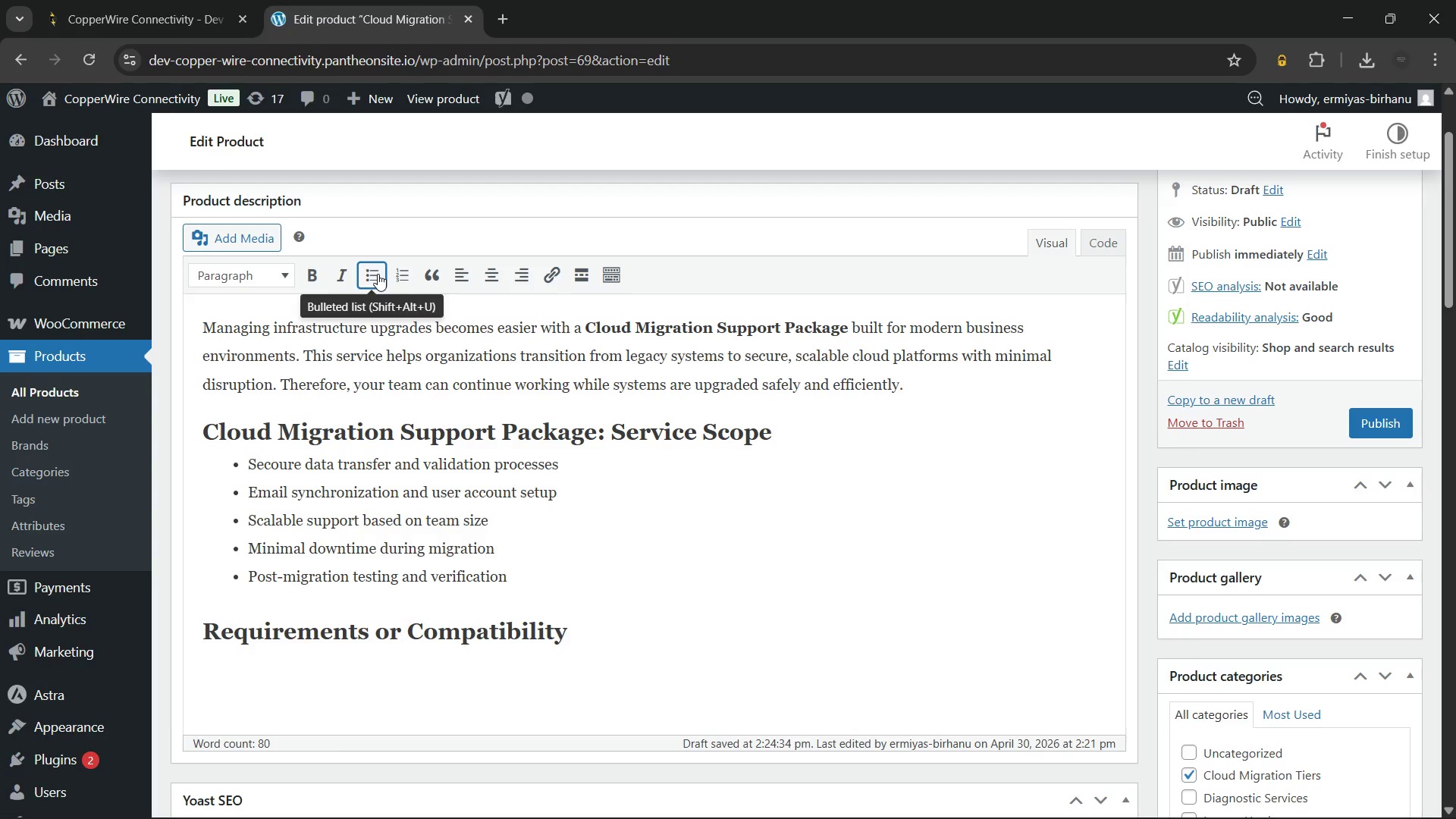 
left_click([378, 274])
 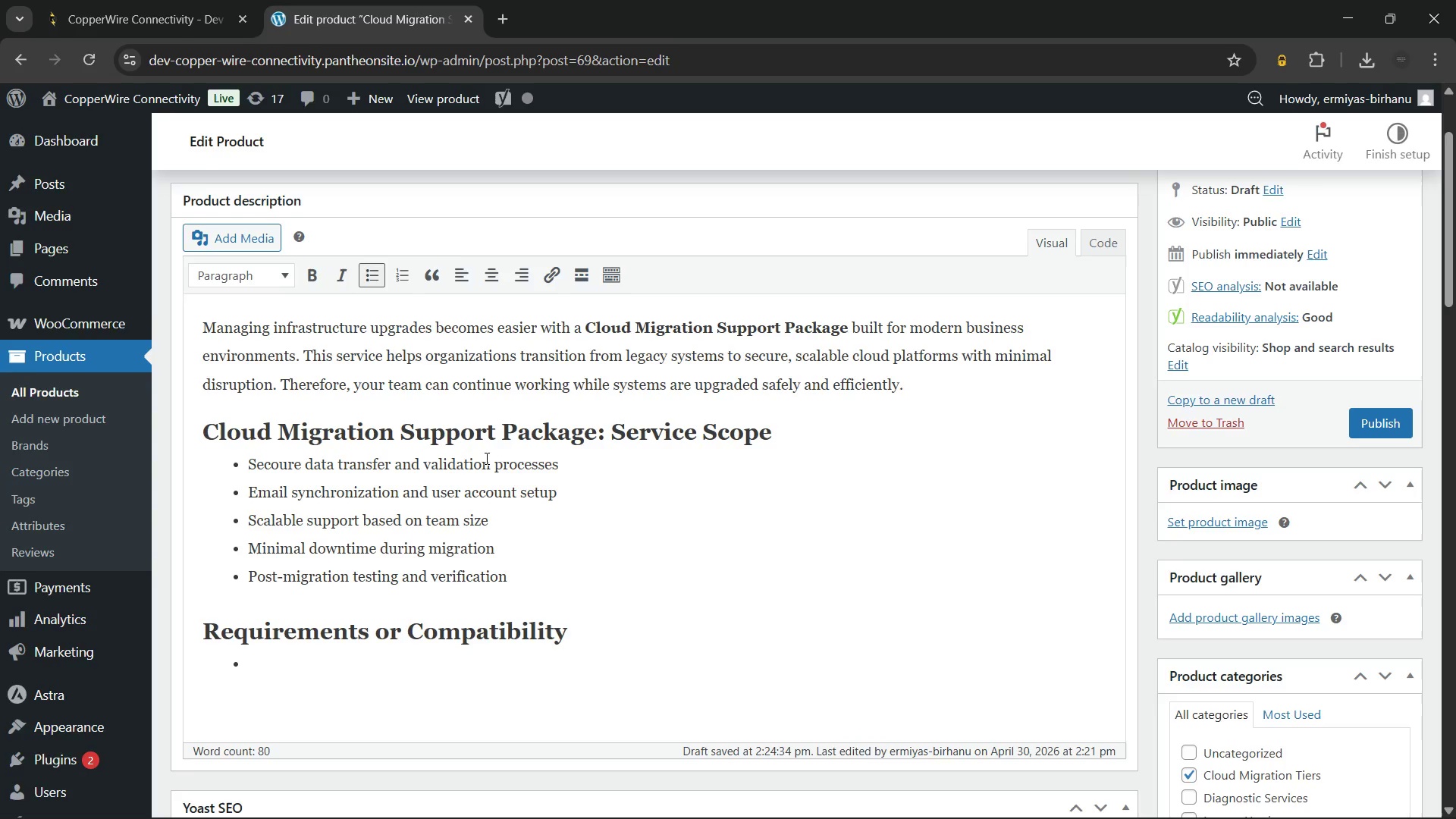 
scroll: coordinate [485, 458], scroll_direction: down, amount: 2.0
 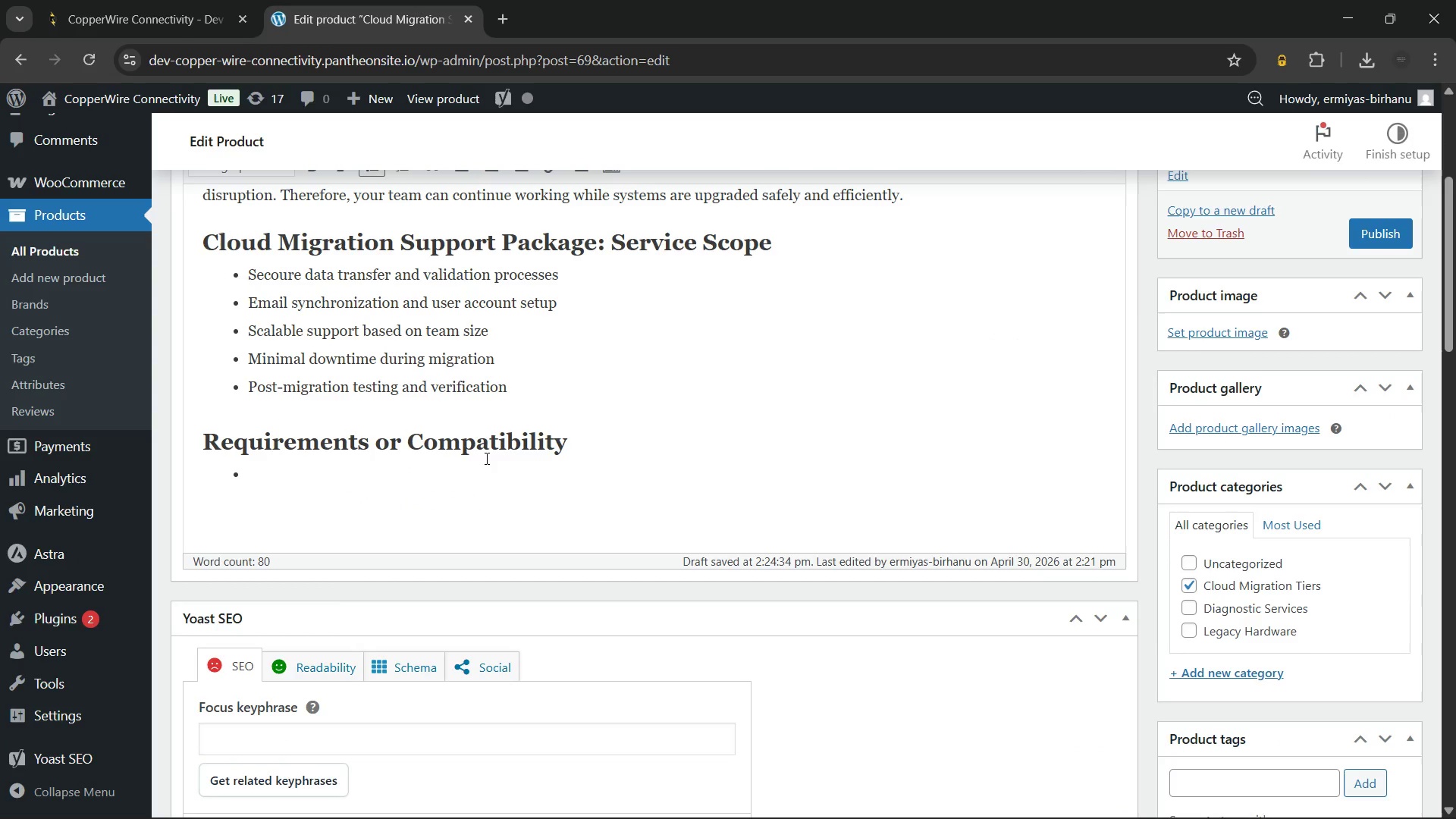 
type(Access to existing systems nd)
key(Backspace)
key(Backspace)
type(and credentials)
 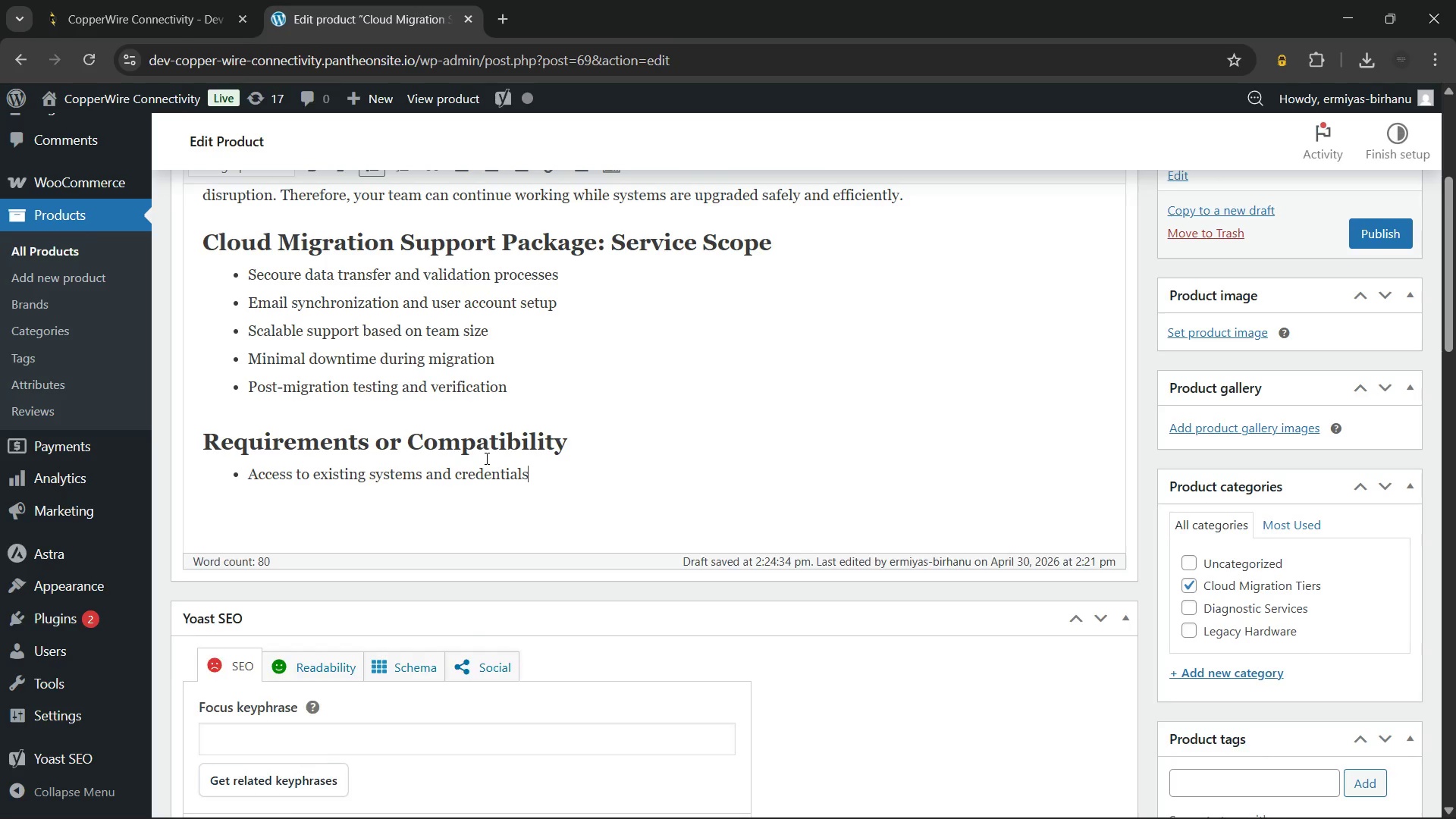 
key(Enter)
 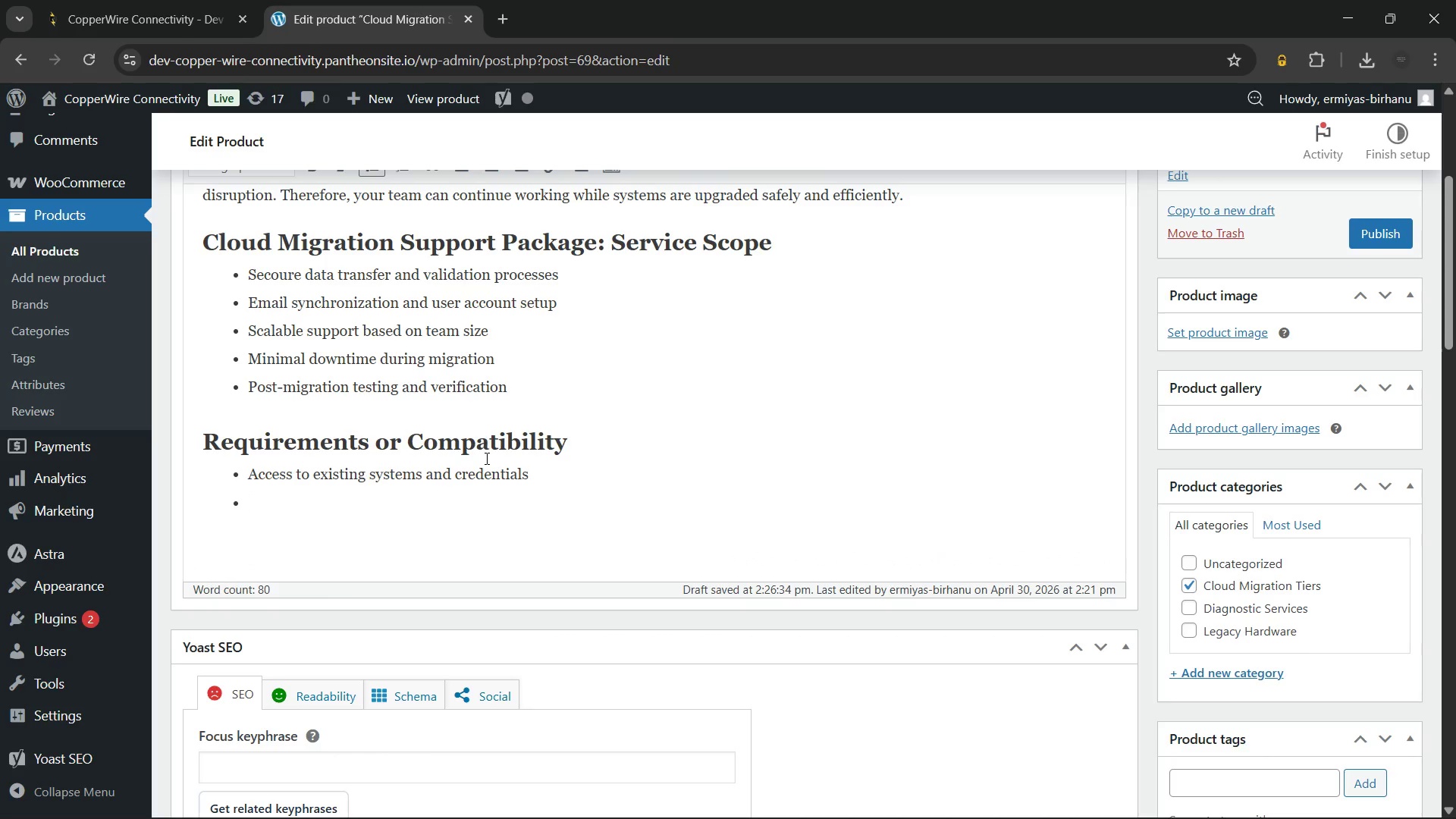 
type(Stable internet connection for data transfer)
 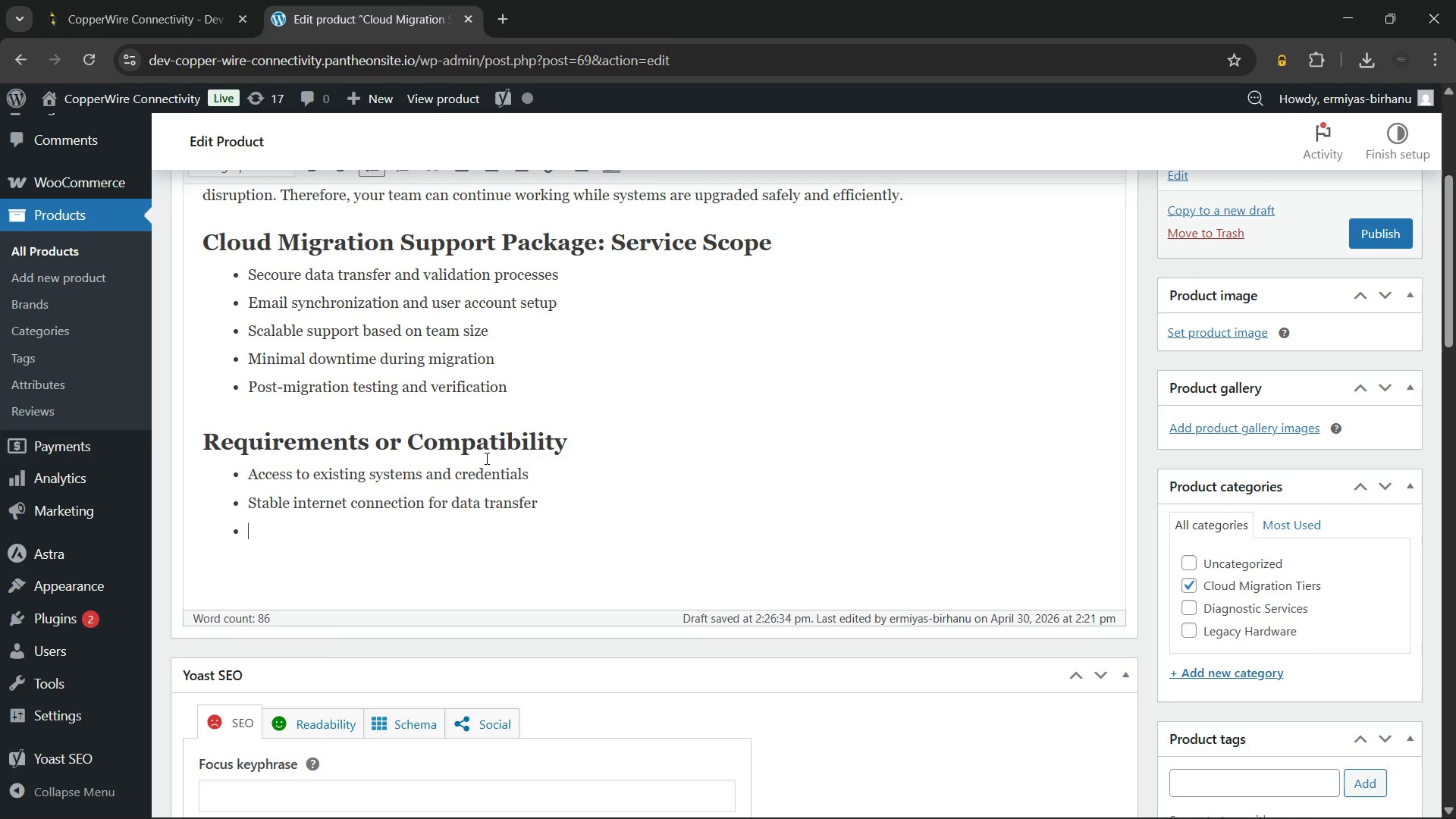 
key(Enter)
 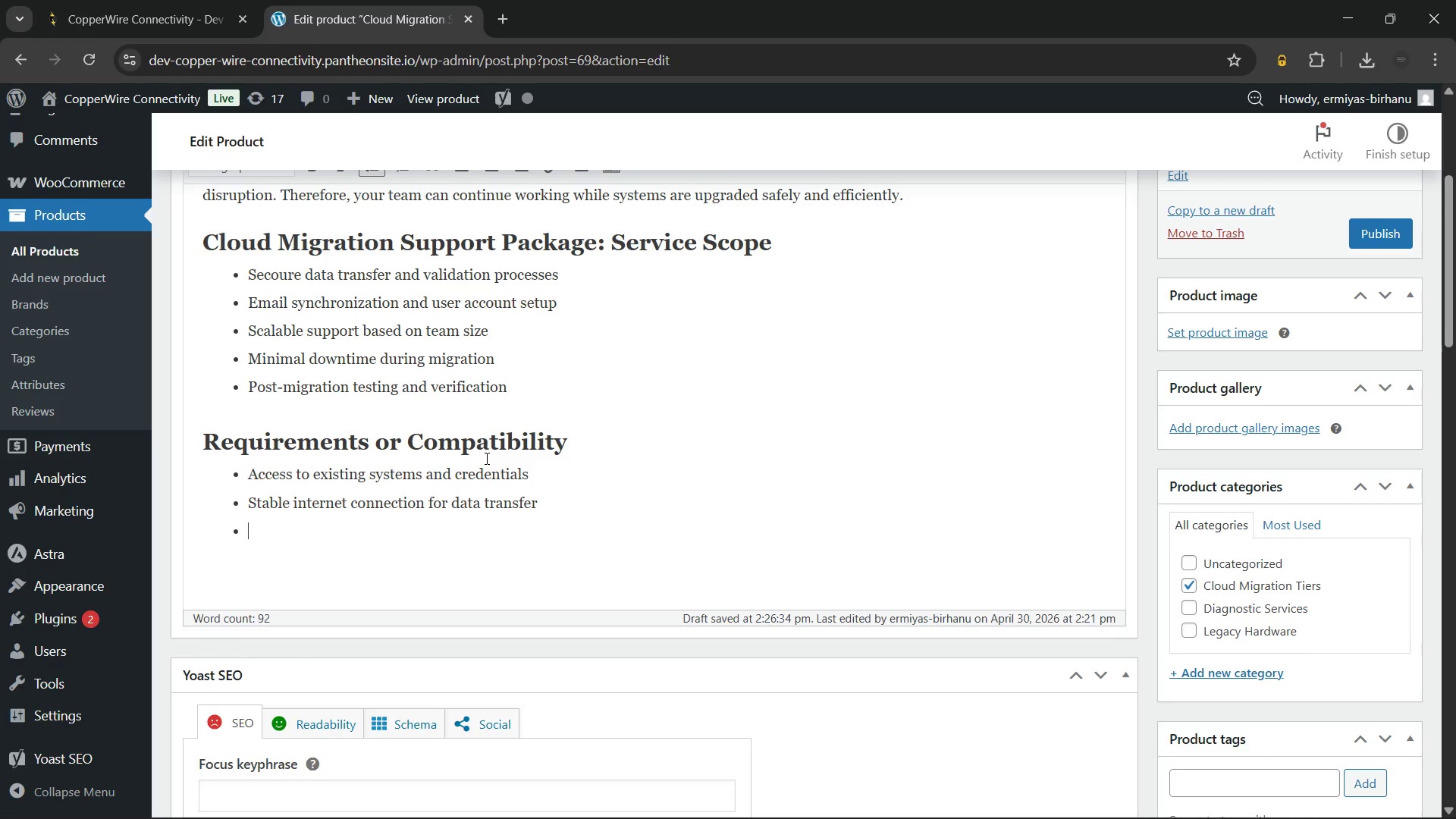 
type(Supported platforms including Microsoft 365 or Google Workspace)
 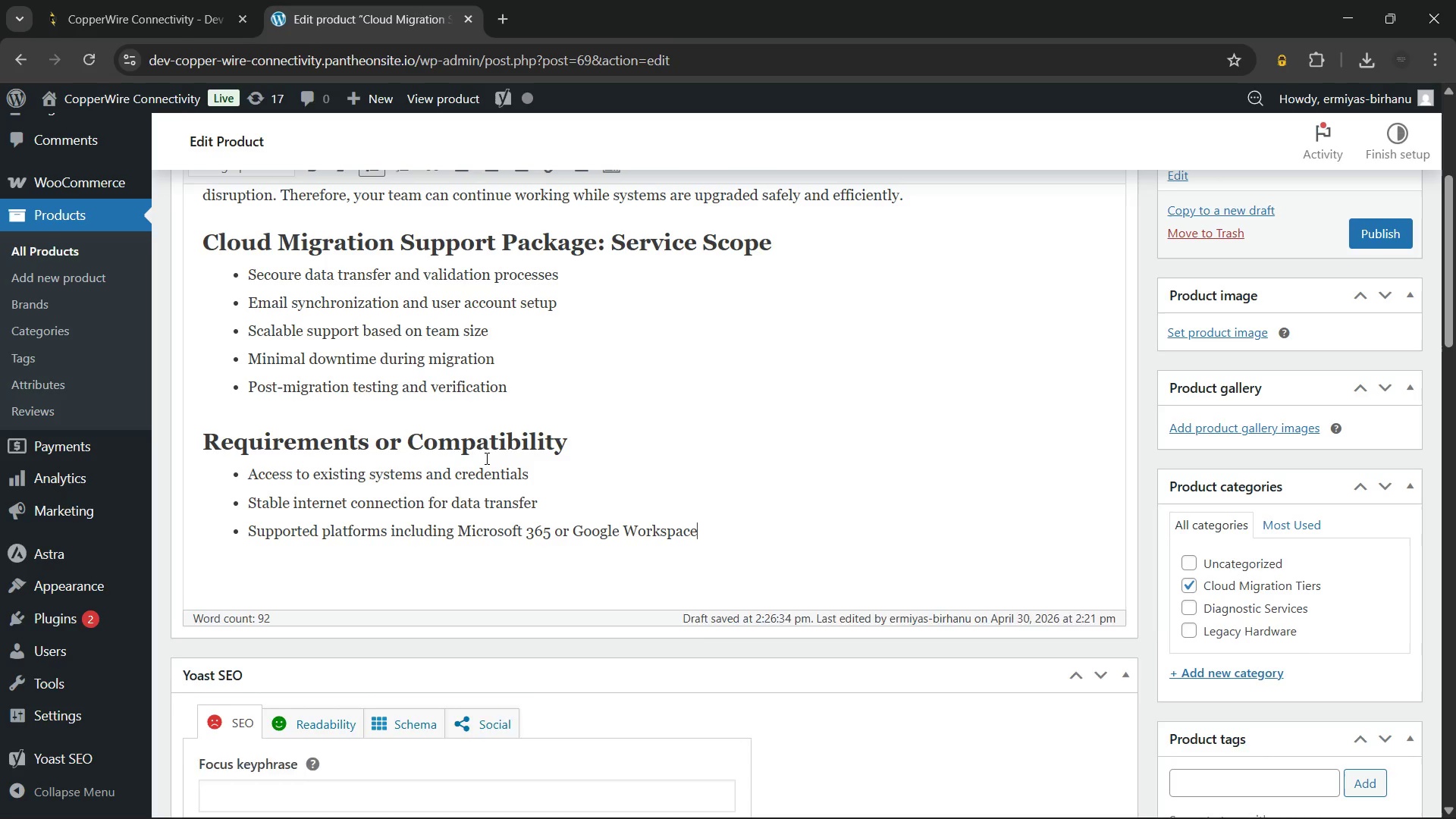 
key(Enter)
 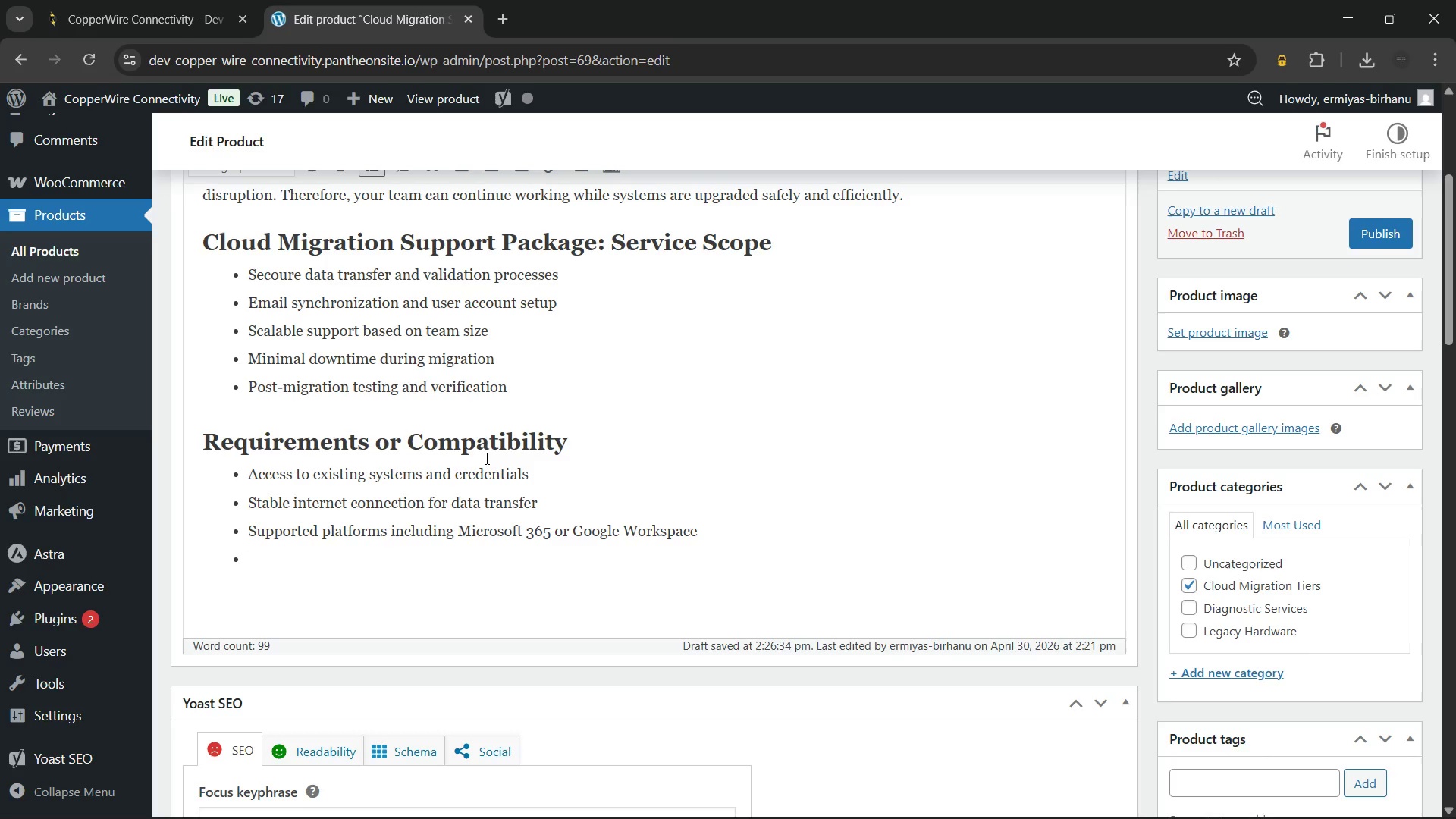 
wait(37.38)
 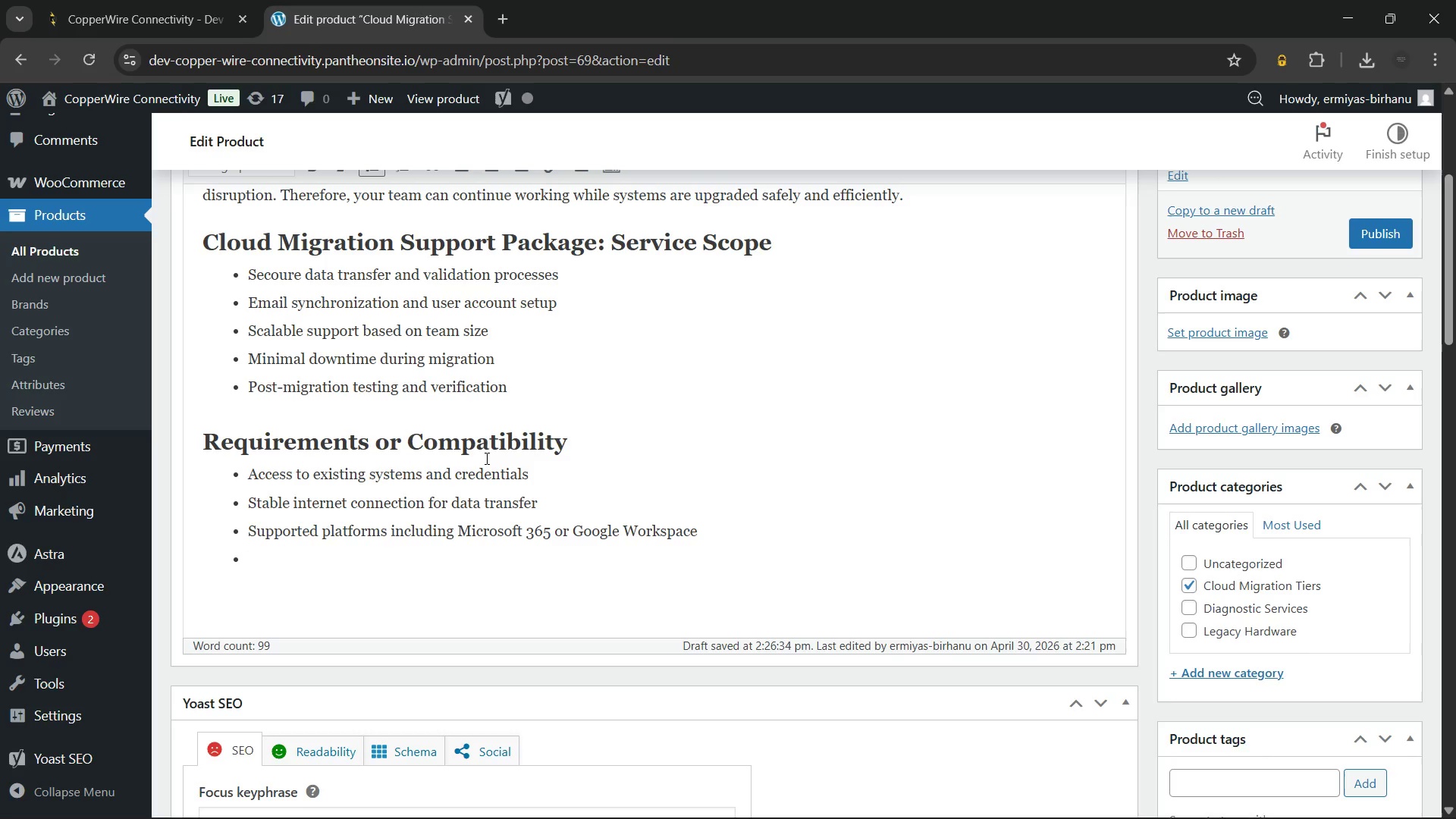 
type(Internal administratr)
key(Backspace)
type(or availability during setup)
 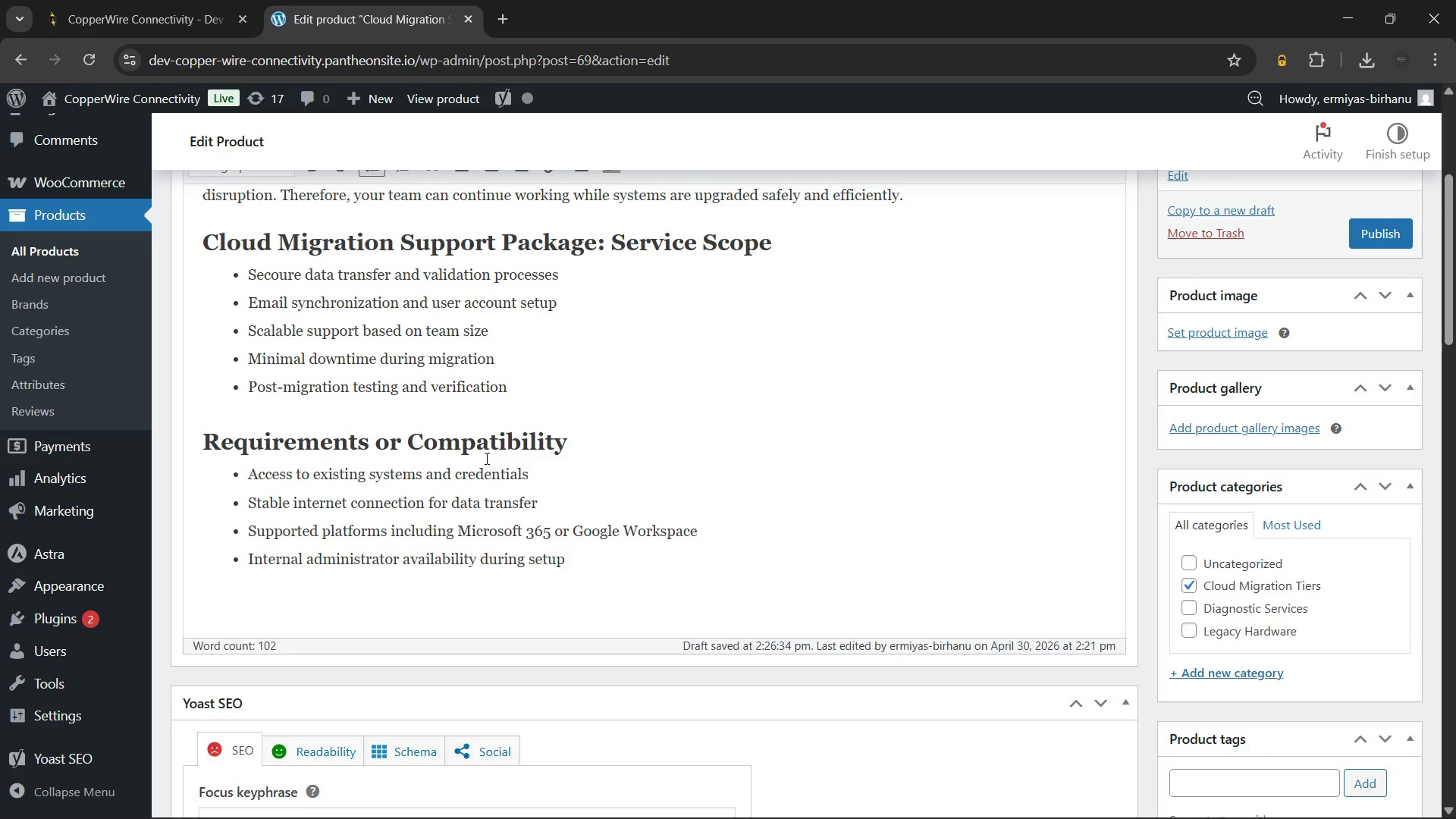 
key(Enter)
 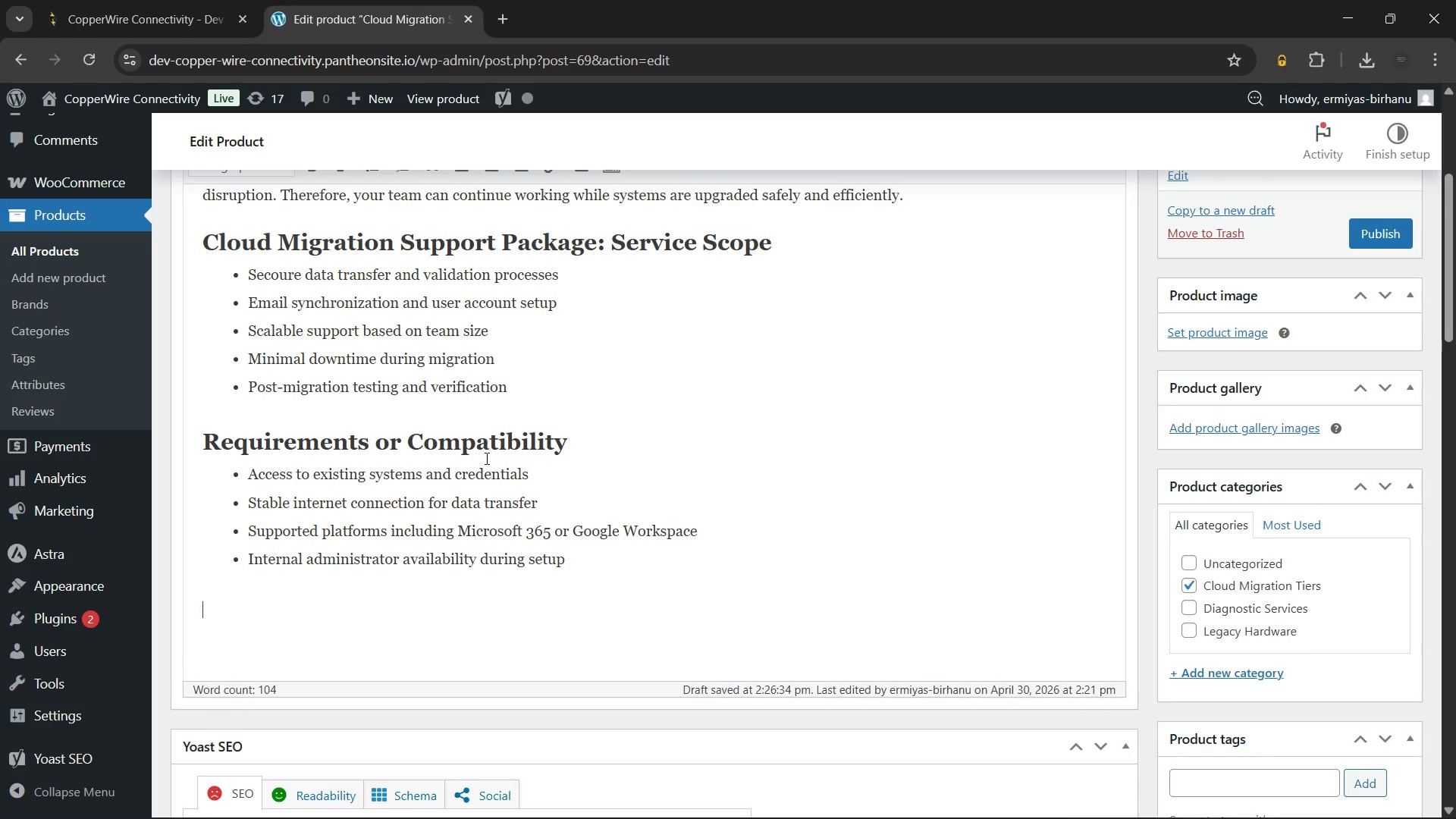 
key(Enter)
 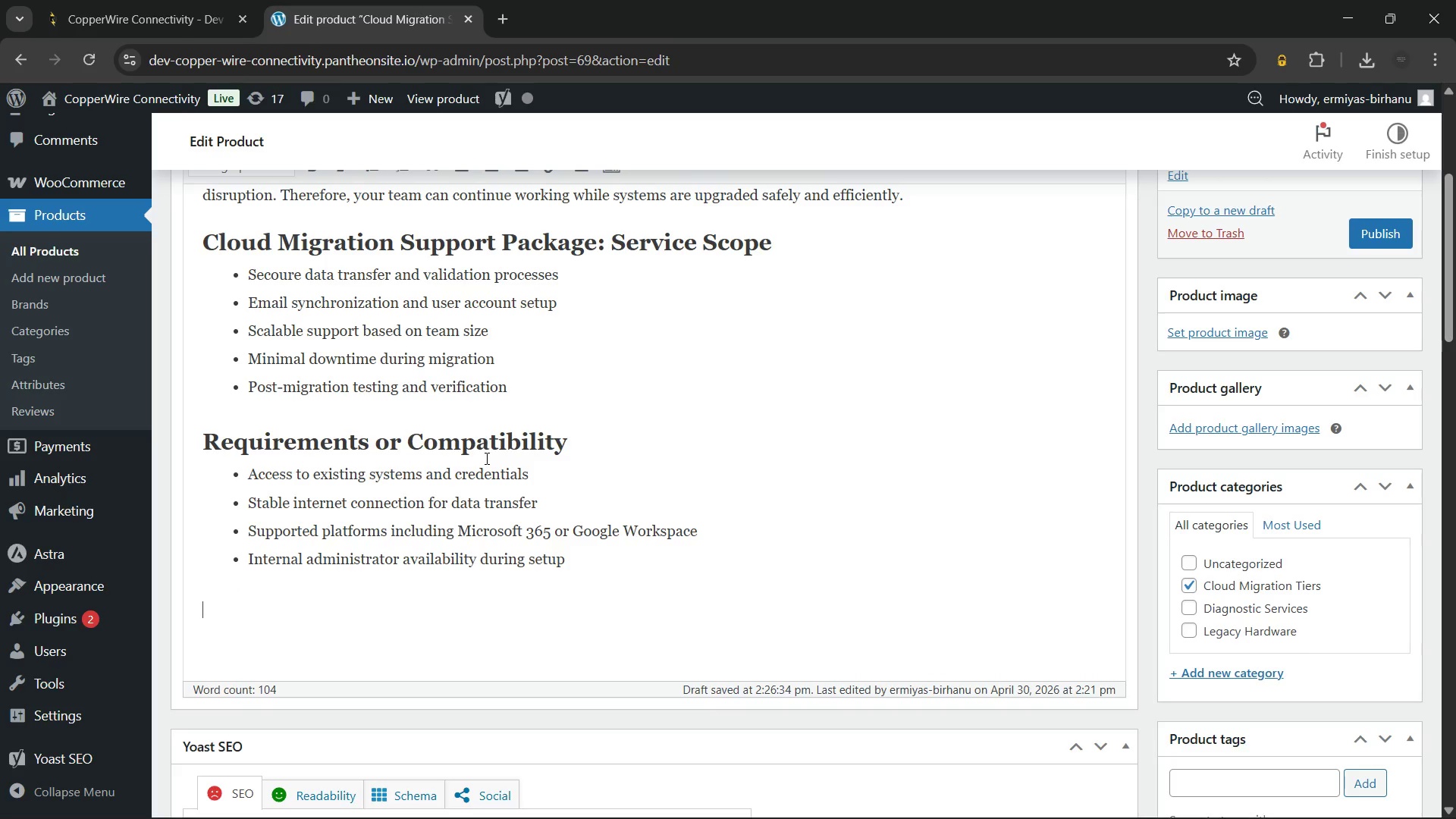 
type(Additionally )
key(Backspace)
type(, each plan i )
key(Backspace)
type(s structured to match business size and complexity. This ensures efficient deployment, better reliability, and long-term system performance after migration.)
 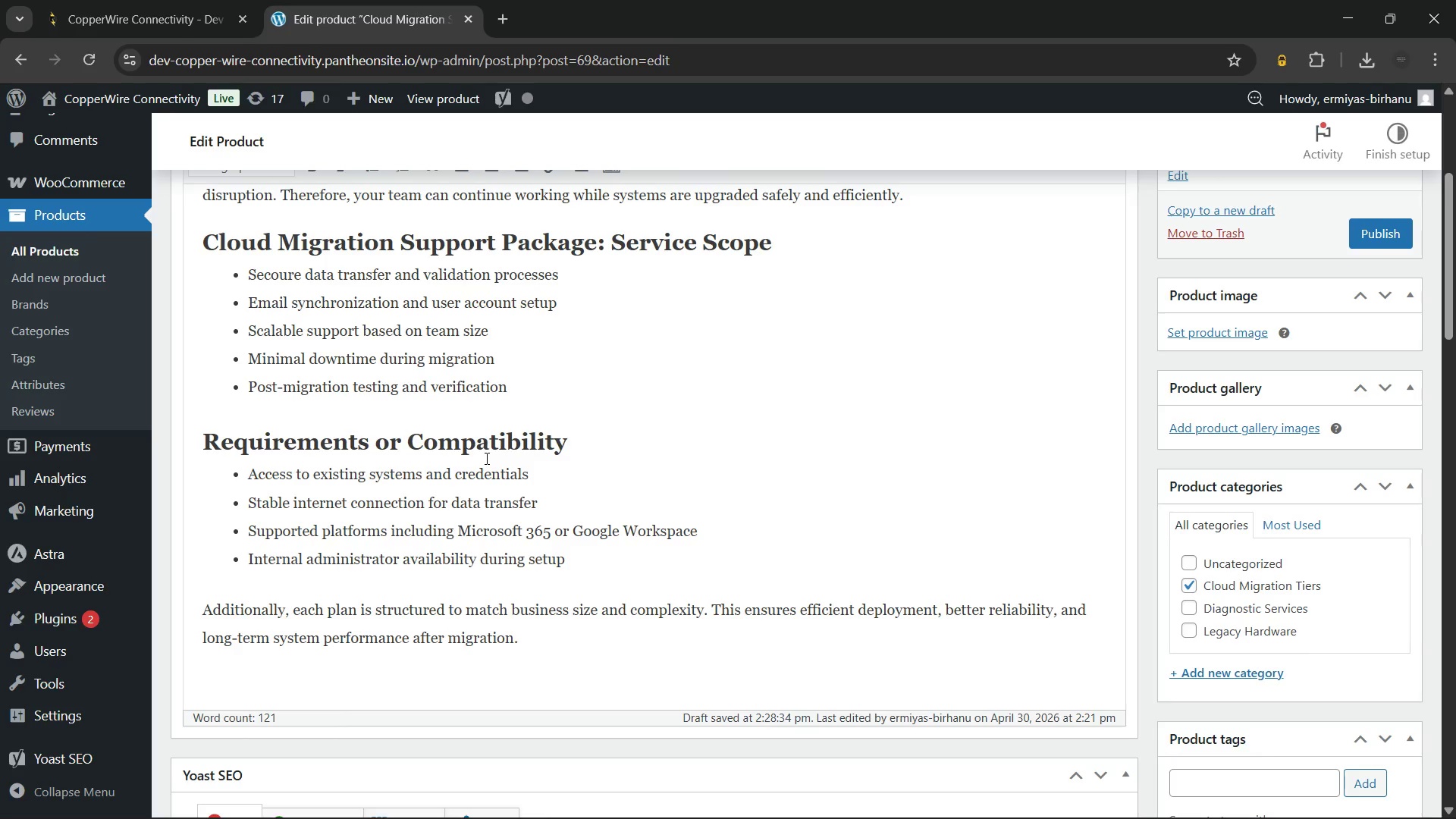 
scroll: coordinate [485, 458], scroll_direction: down, amount: 1.0
 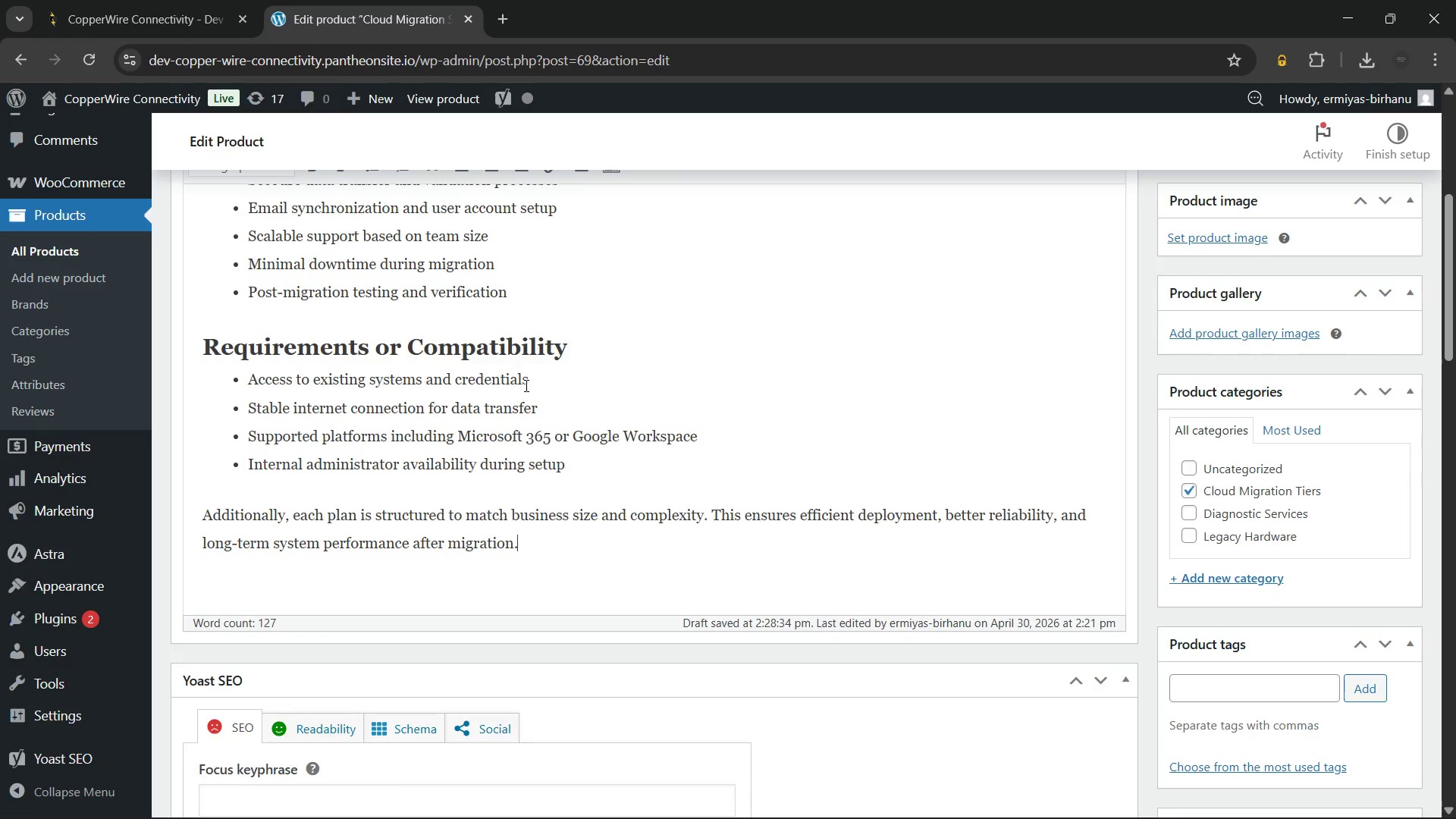 
scroll: coordinate [525, 384], scroll_direction: up, amount: 3.0
 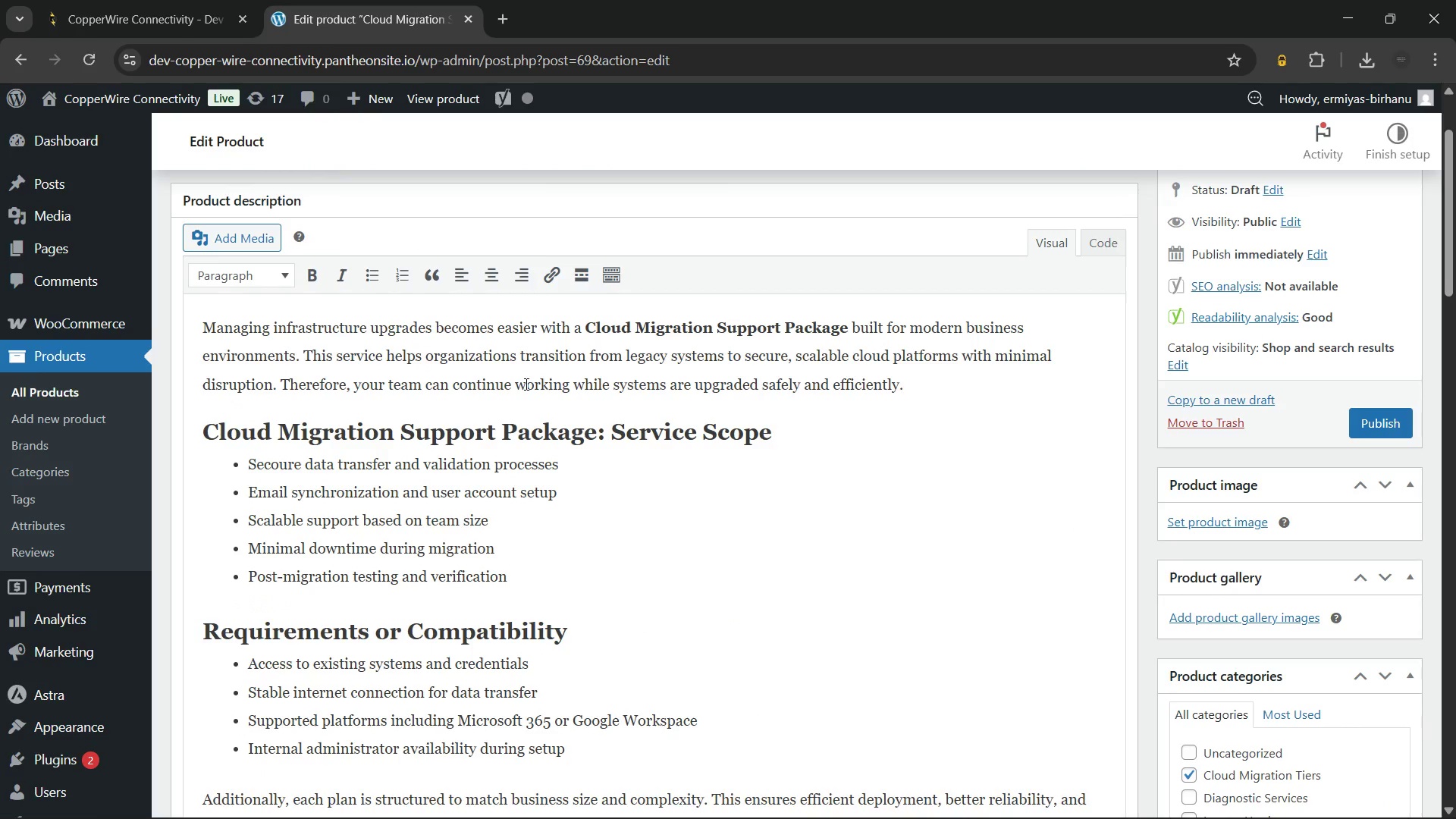 
scroll: coordinate [968, 481], scroll_direction: down, amount: 7.0
 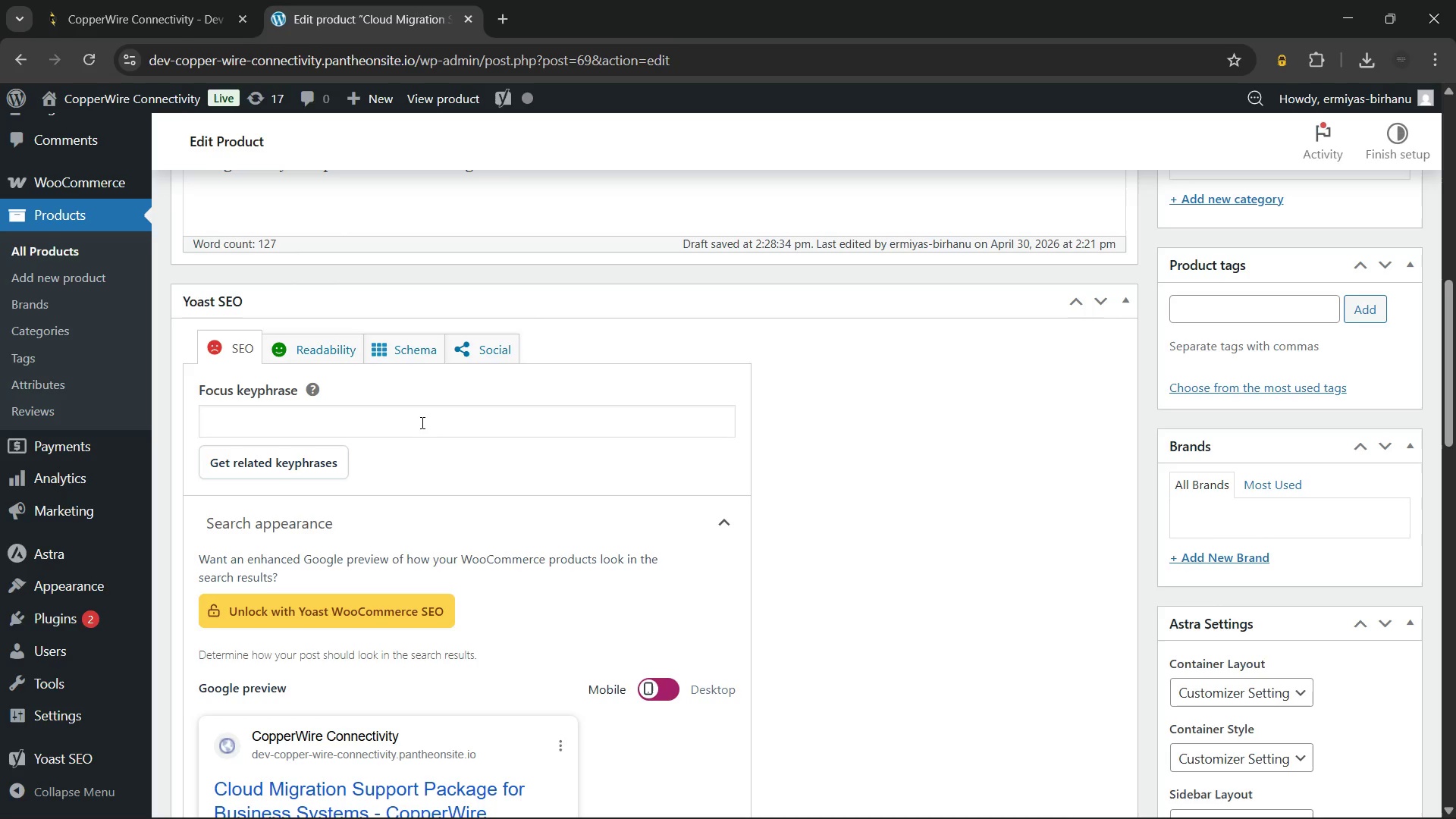 
wait(5.33)
 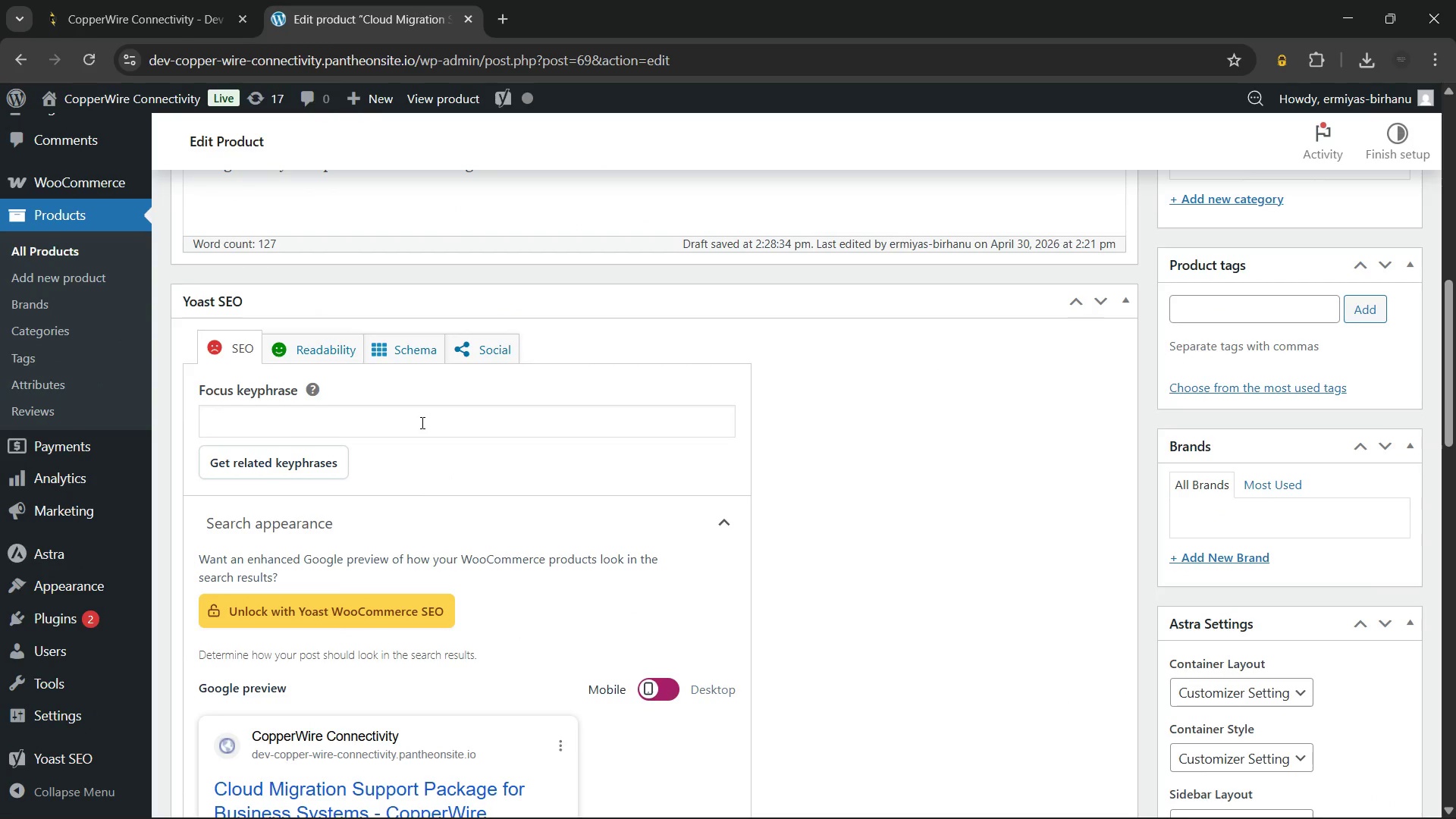 
scroll: coordinate [773, 443], scroll_direction: up, amount: 9.0
 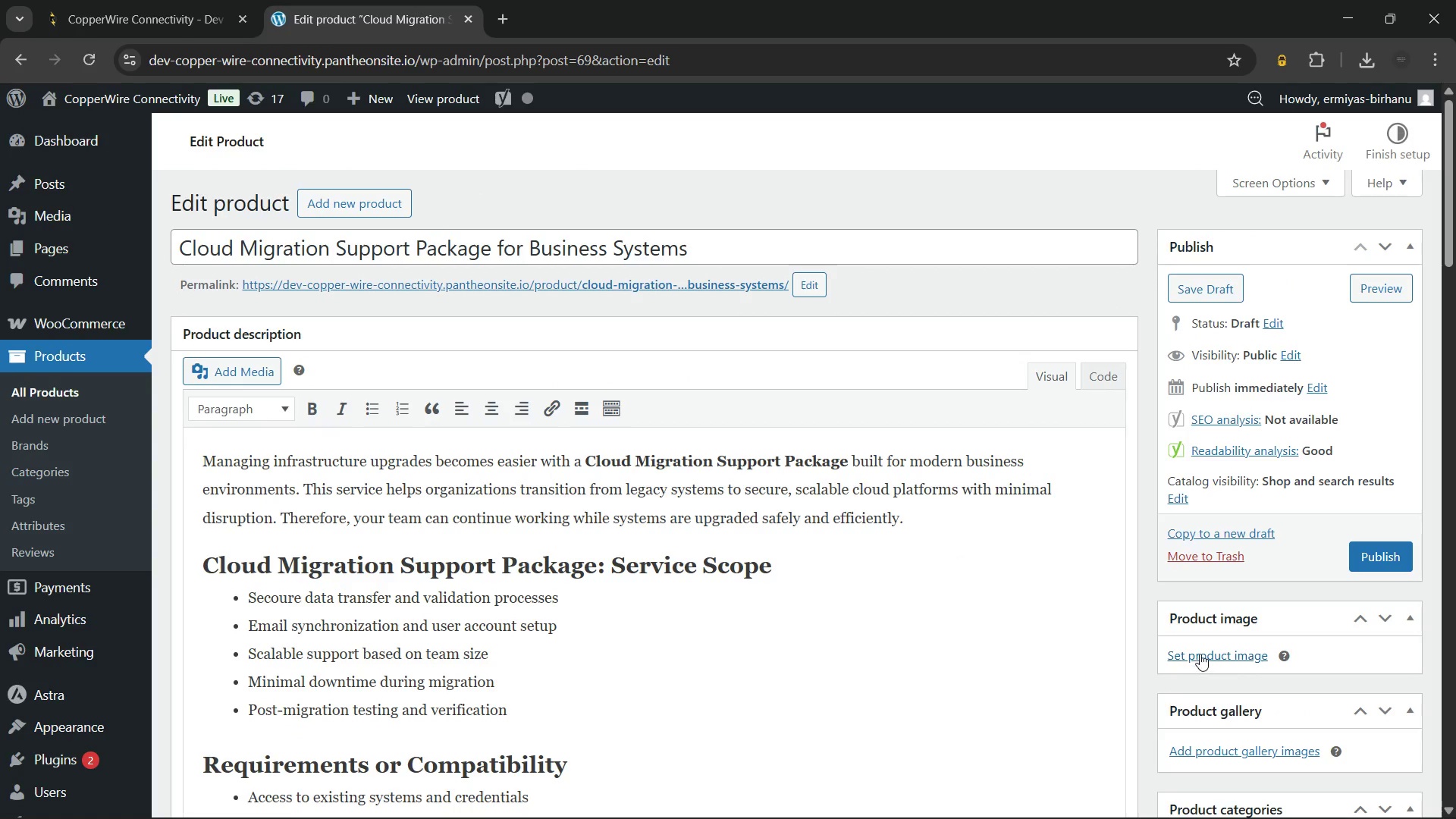 
left_click([1200, 654])
 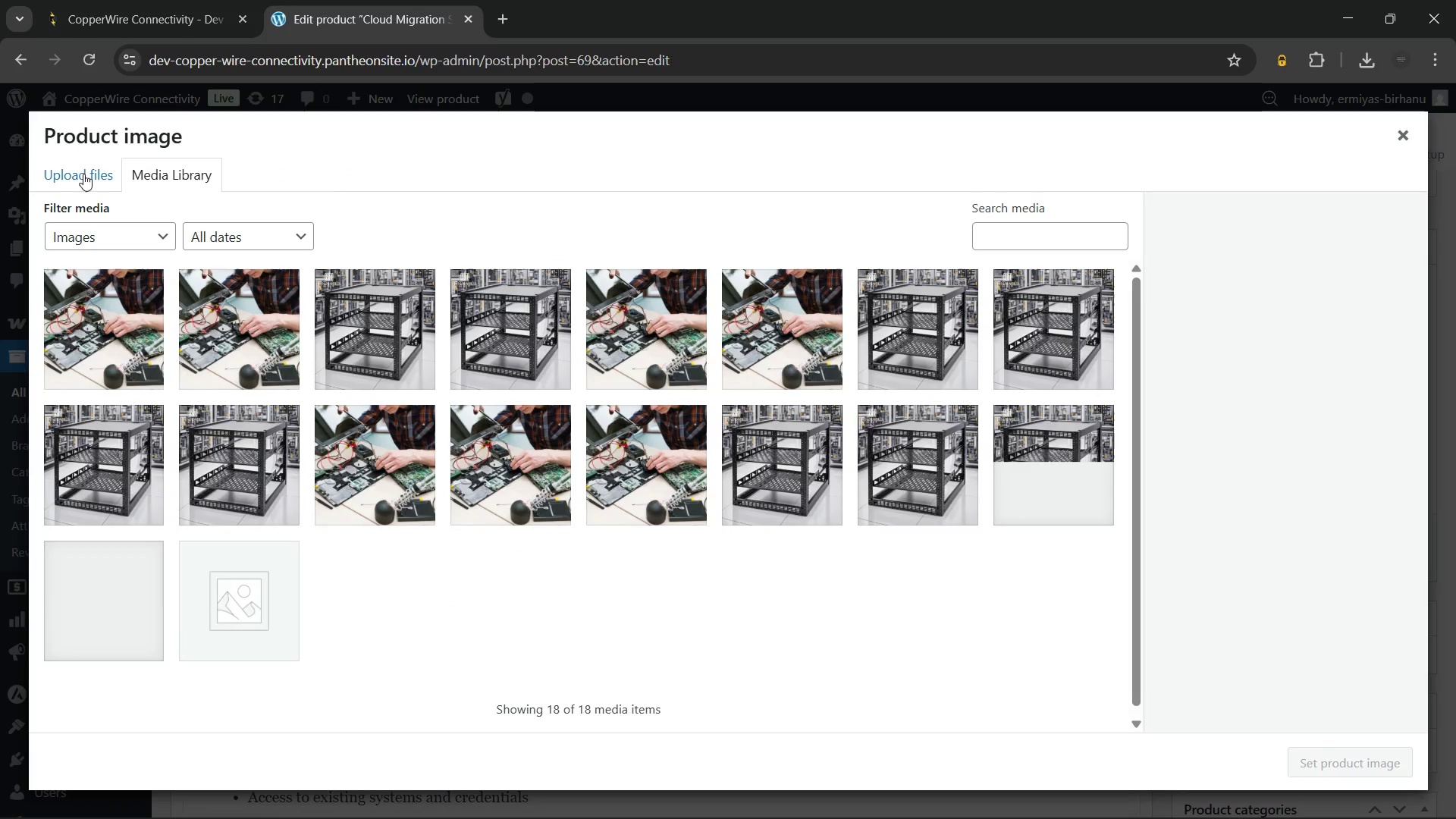 
left_click([74, 170])
 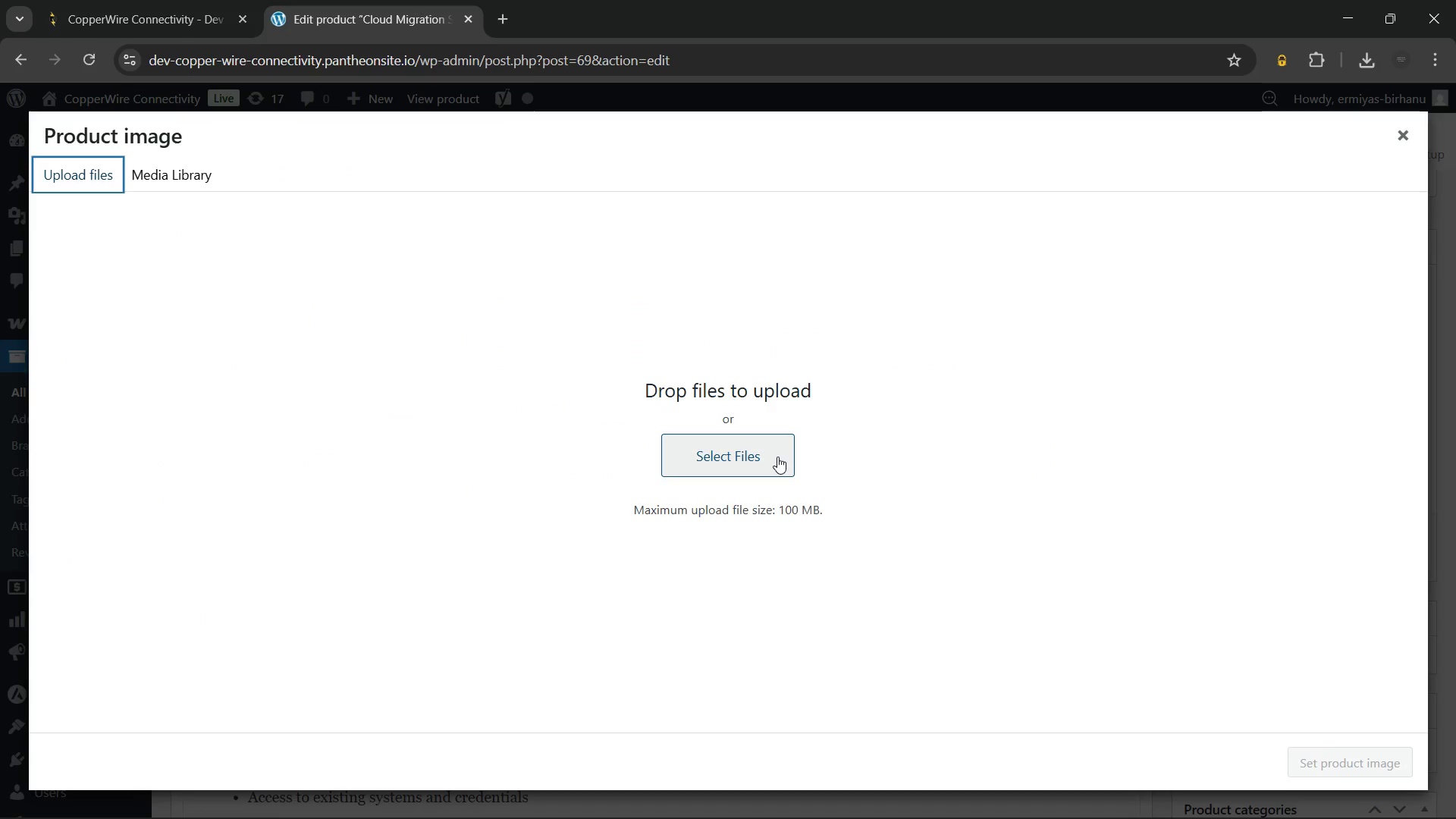 
left_click([777, 457])
 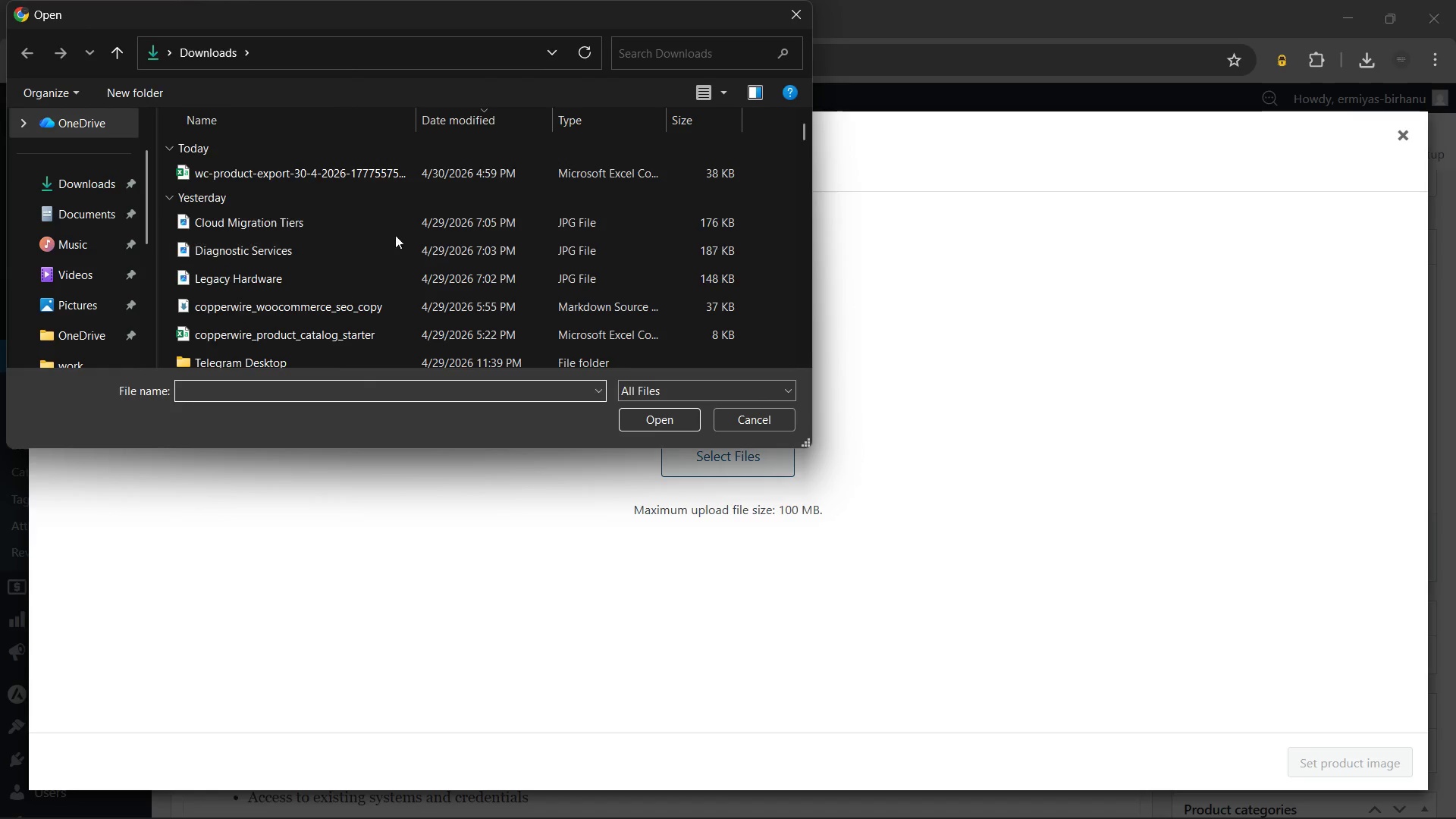 
left_click([366, 223])
 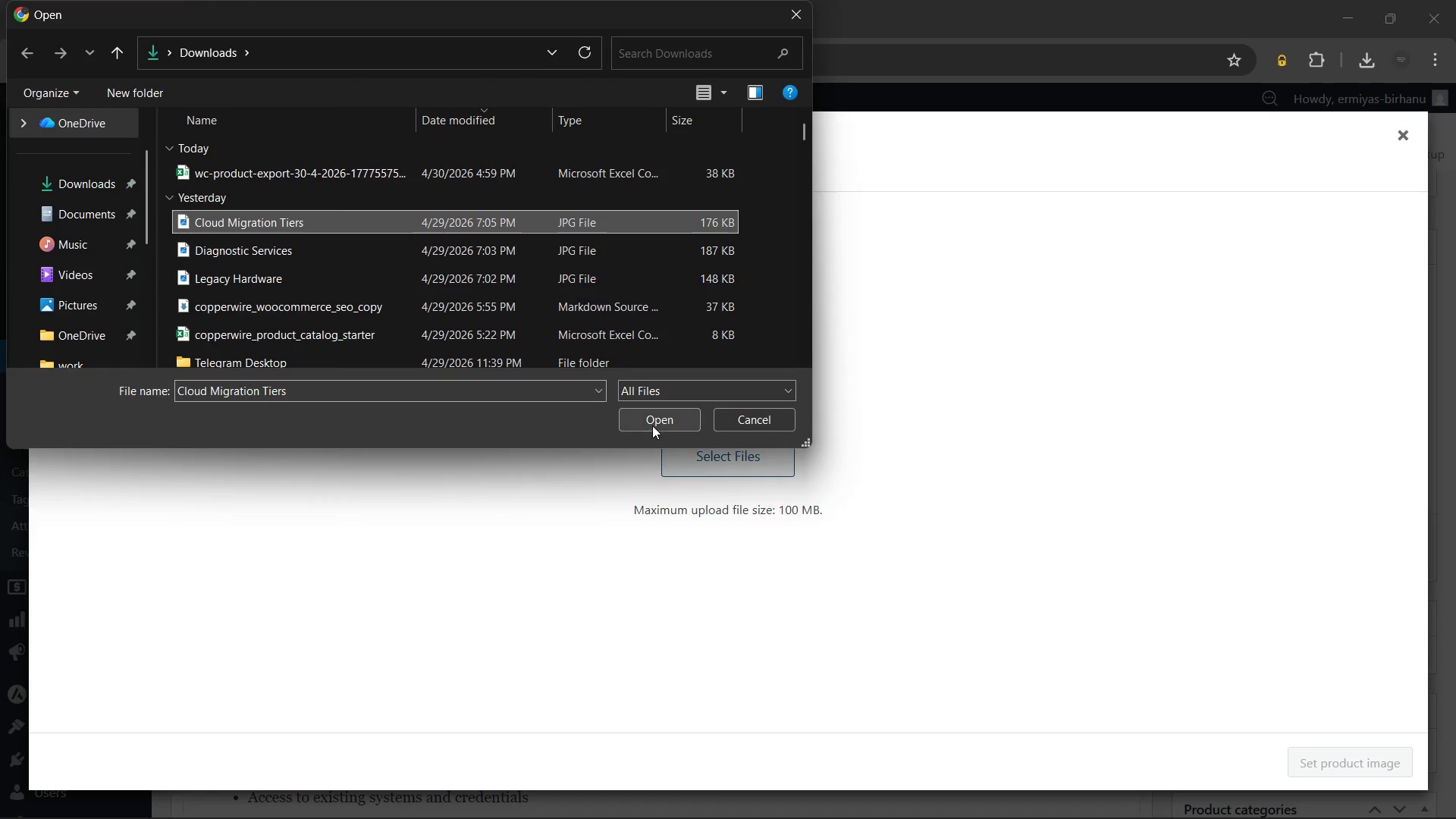 
left_click([649, 419])
 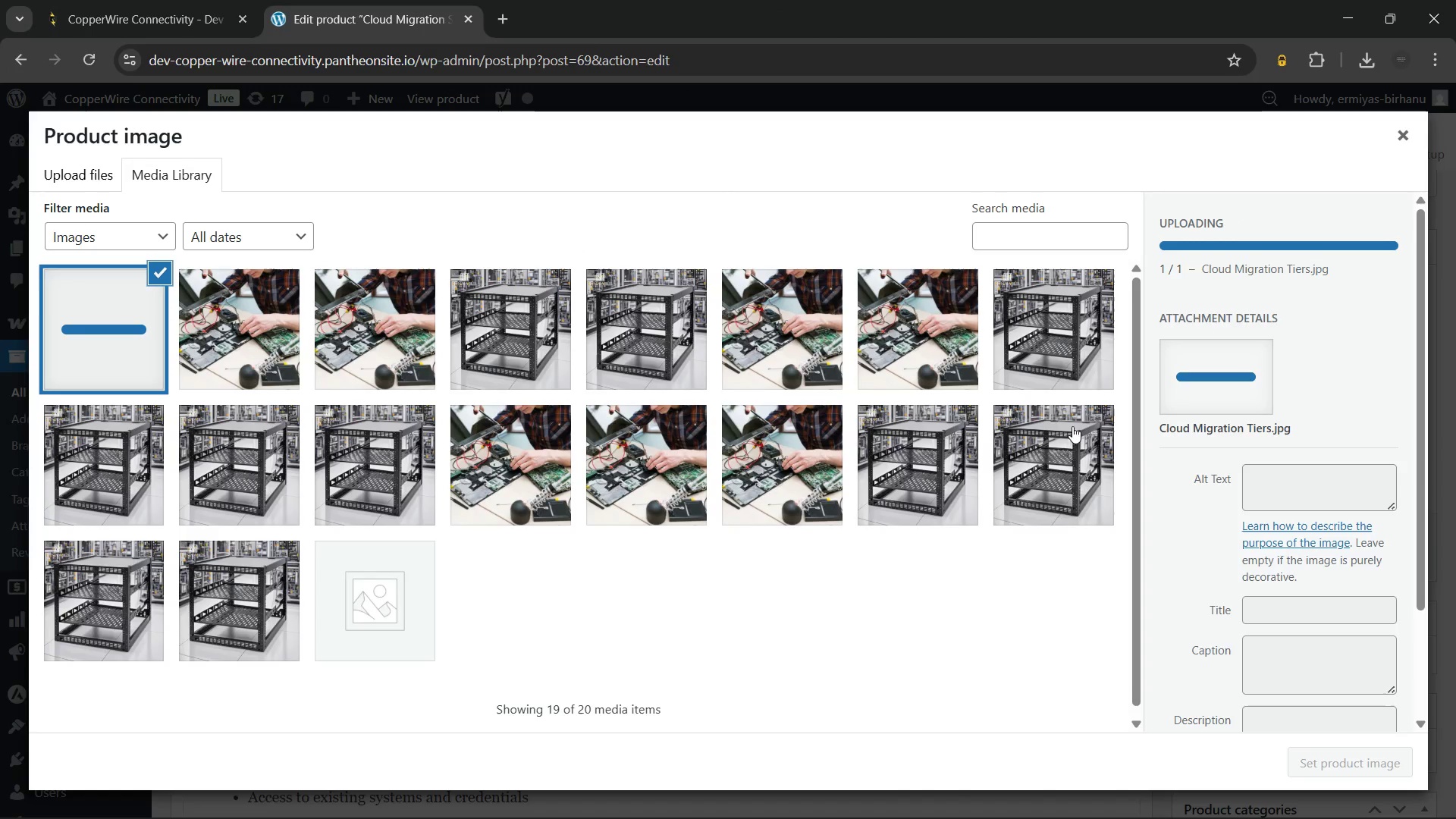 
wait(6.81)
 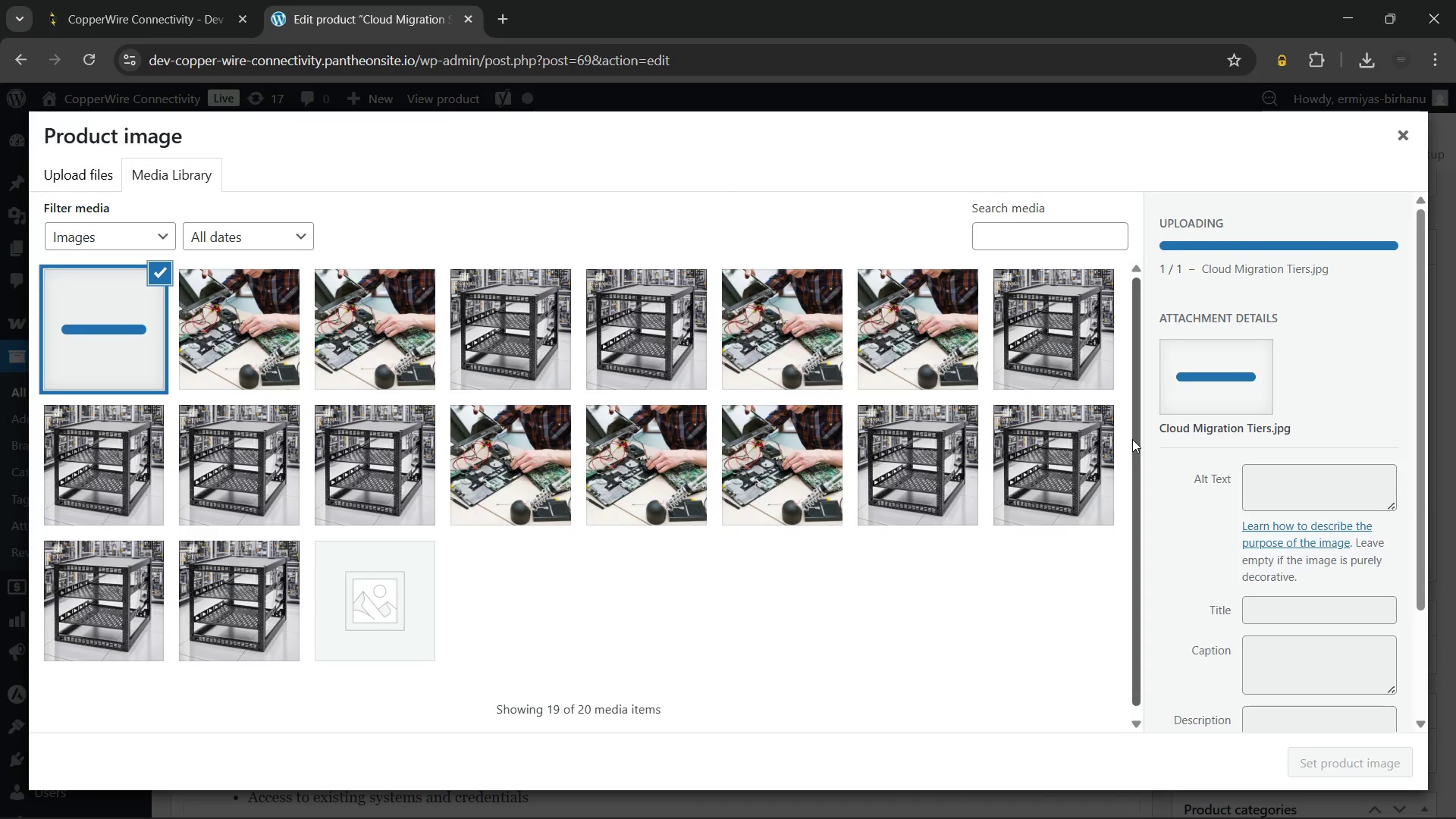 
left_click([1281, 520])
 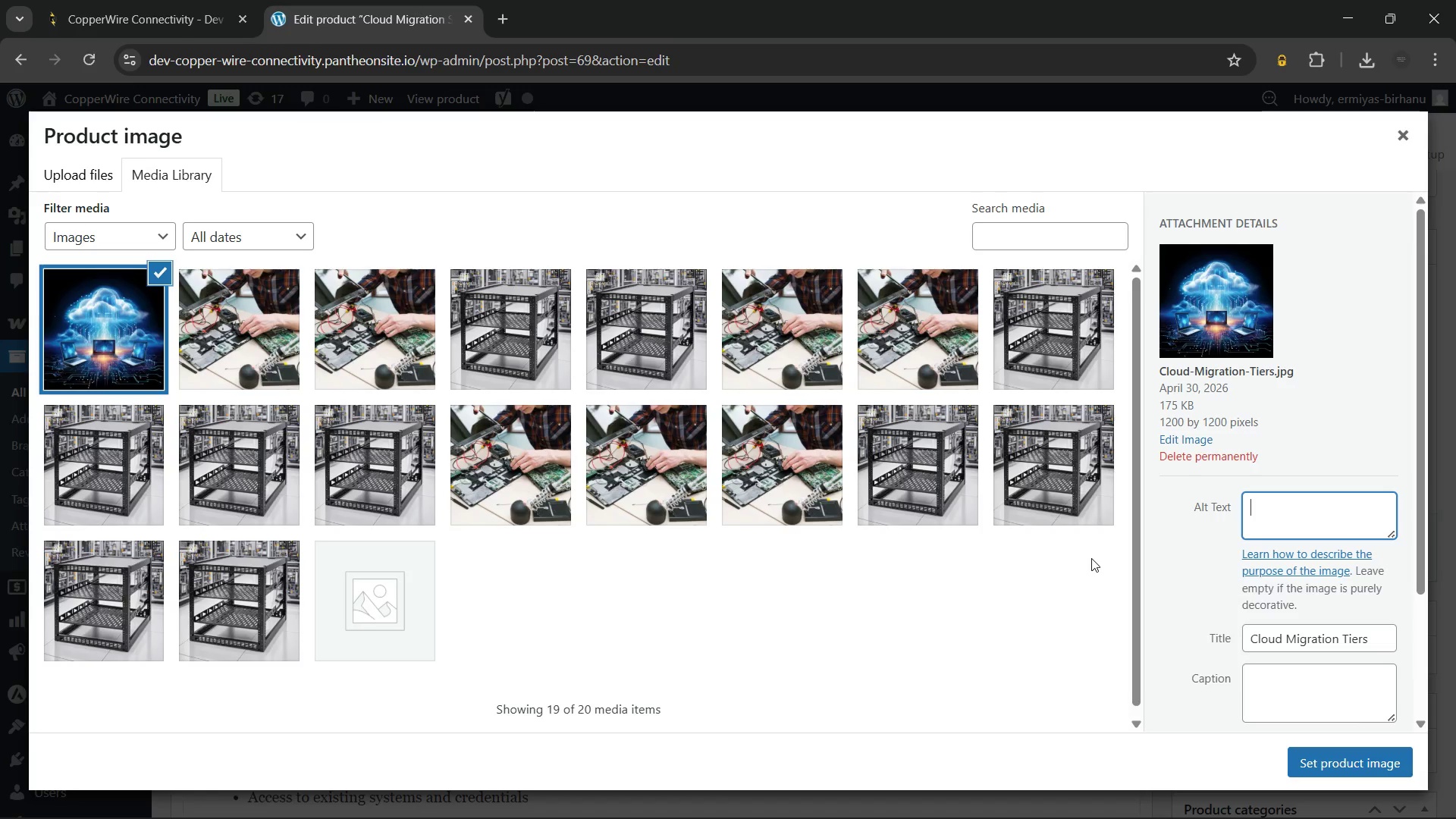 
type(Cloud migration support package setup by IT team for business infrastructure)
 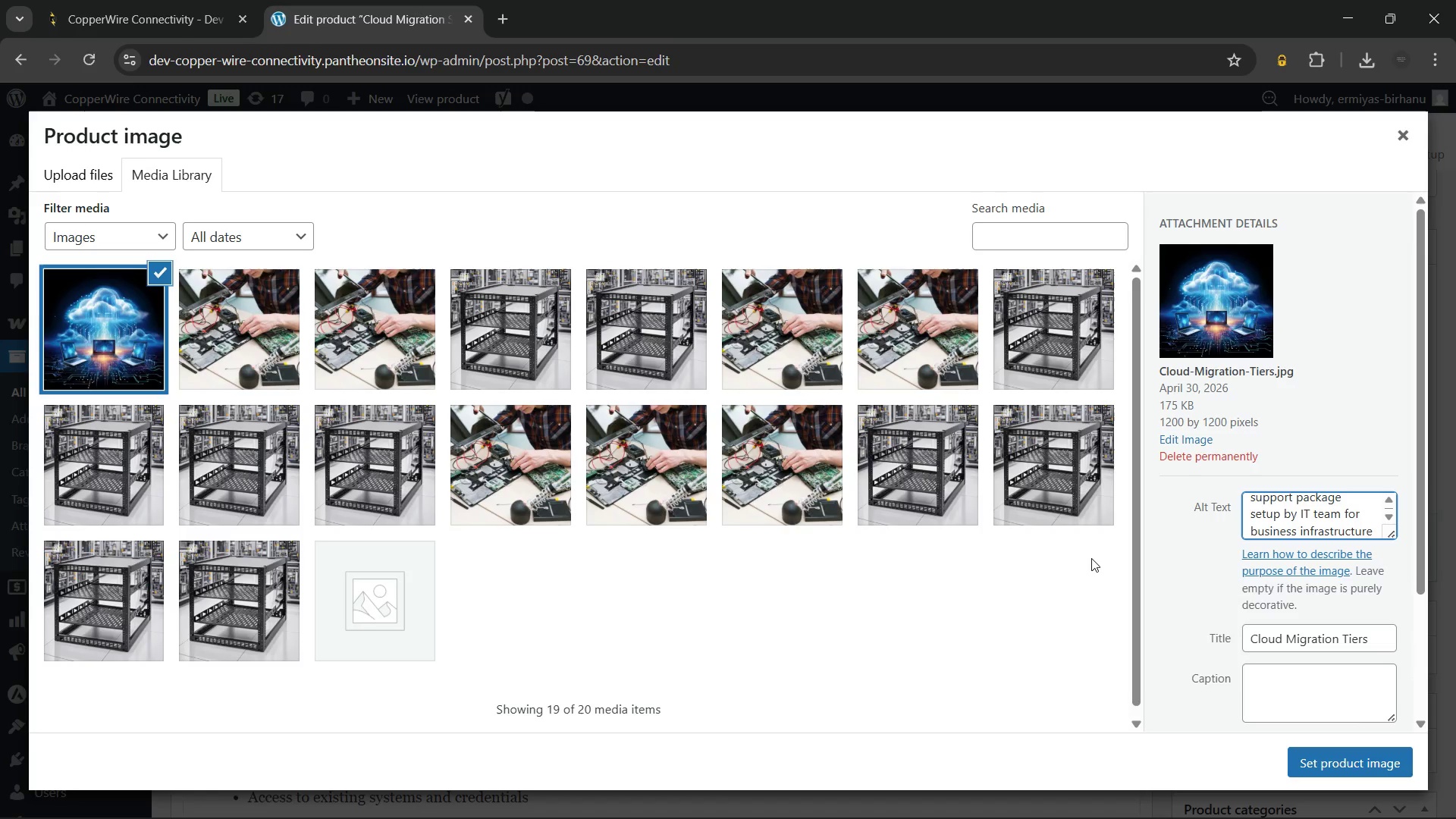 
wait(5.17)
 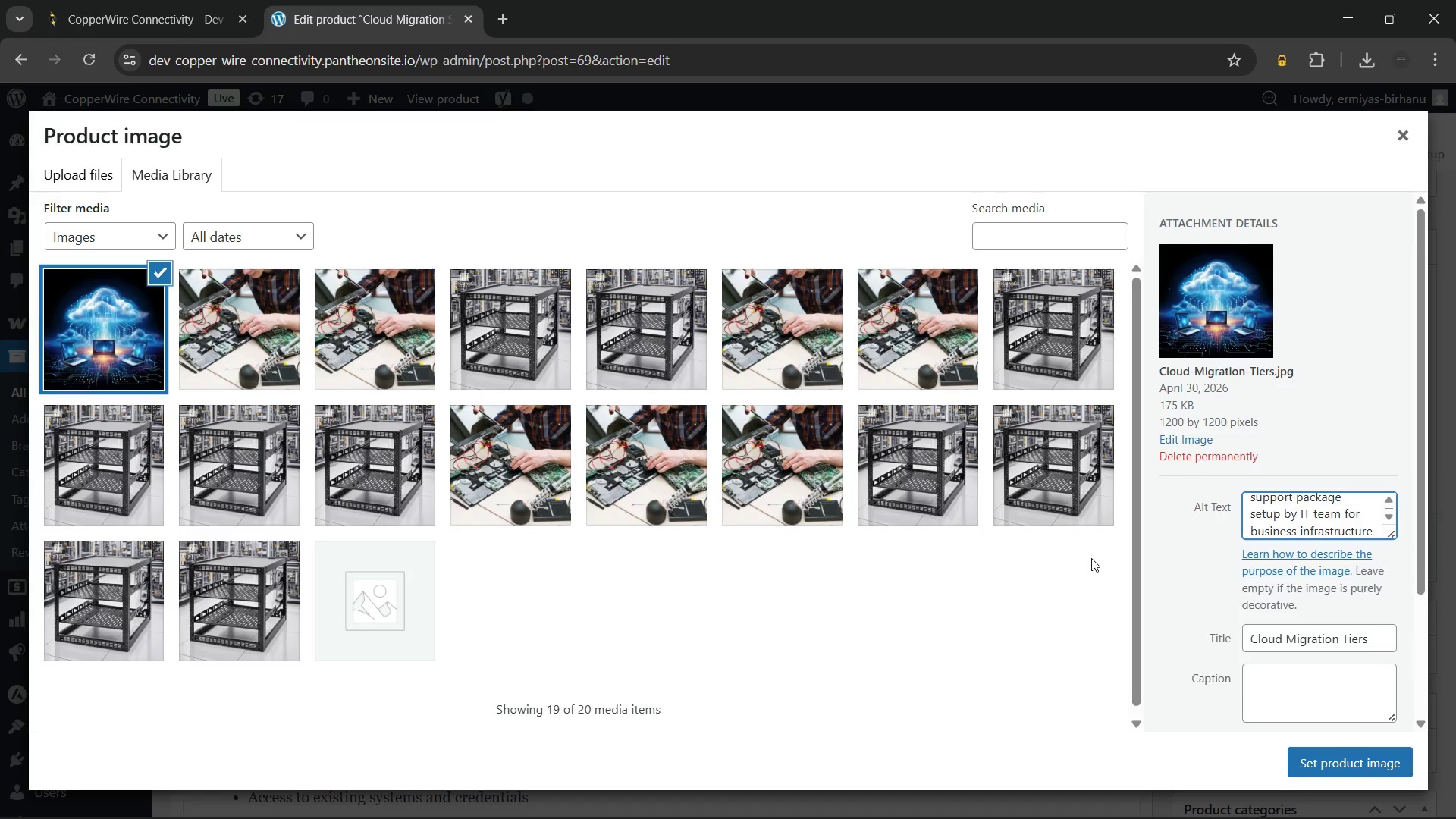 
left_click([1310, 754])
 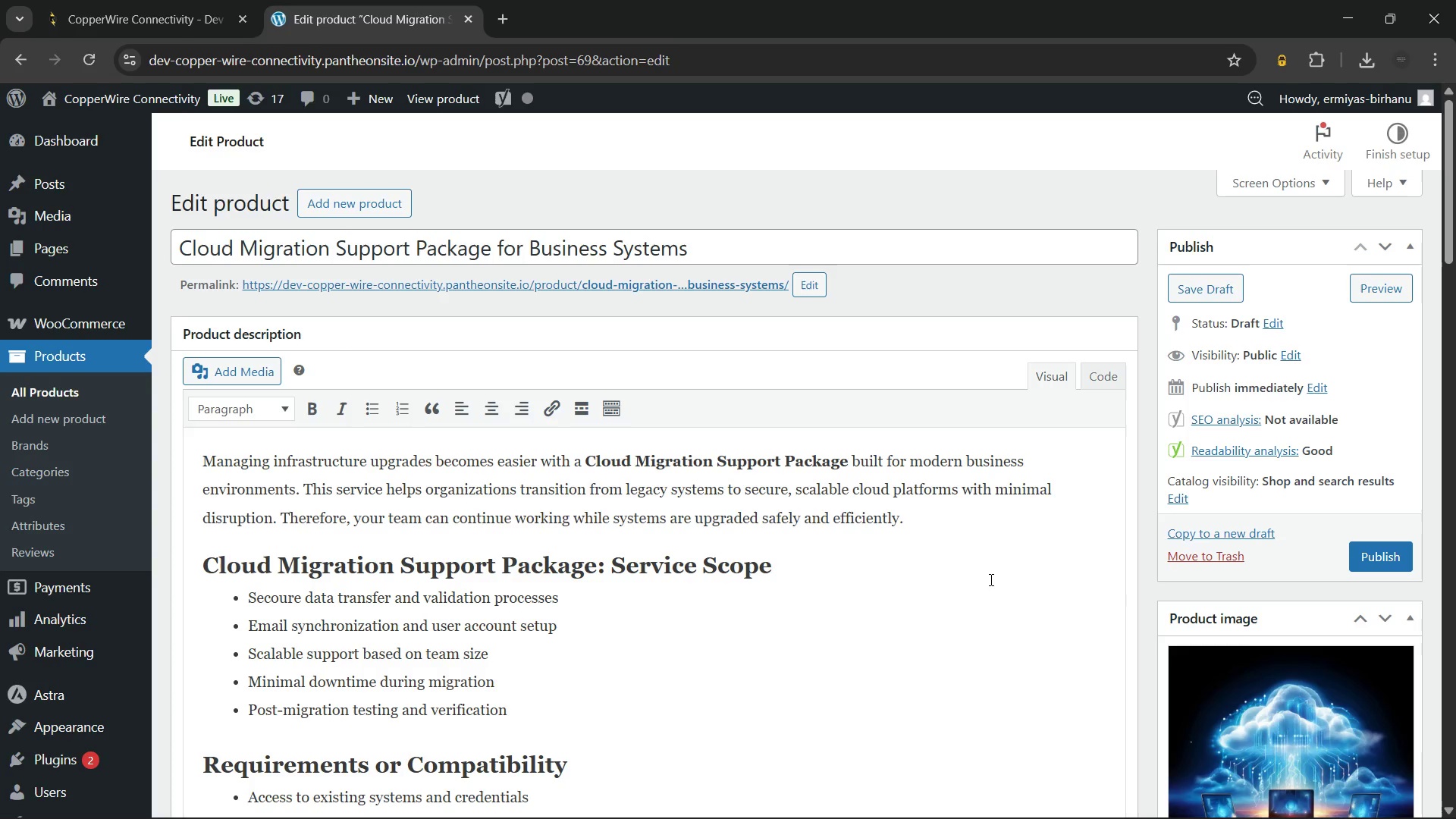 
scroll: coordinate [988, 578], scroll_direction: down, amount: 6.0
 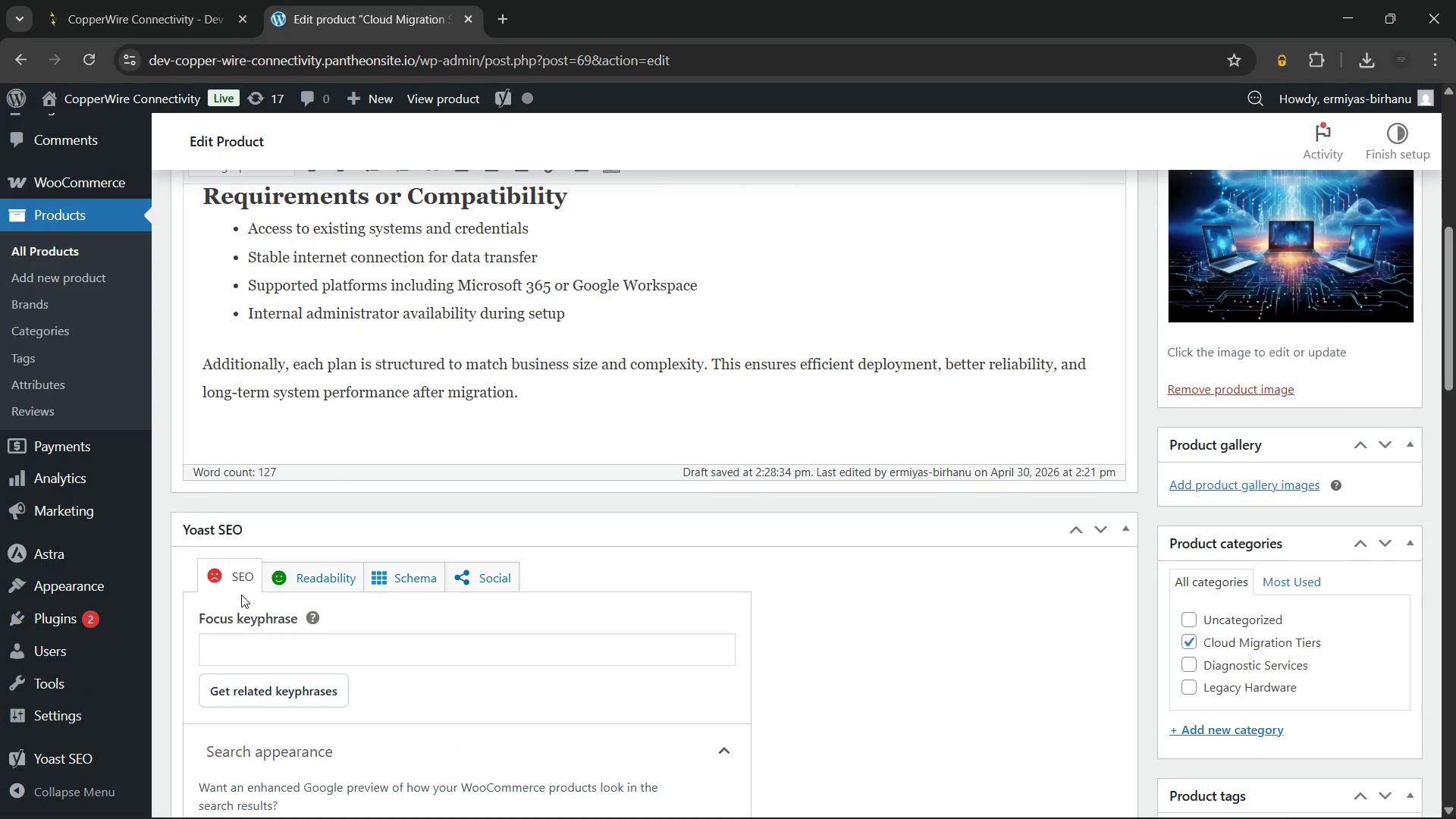 
left_click([265, 657])
 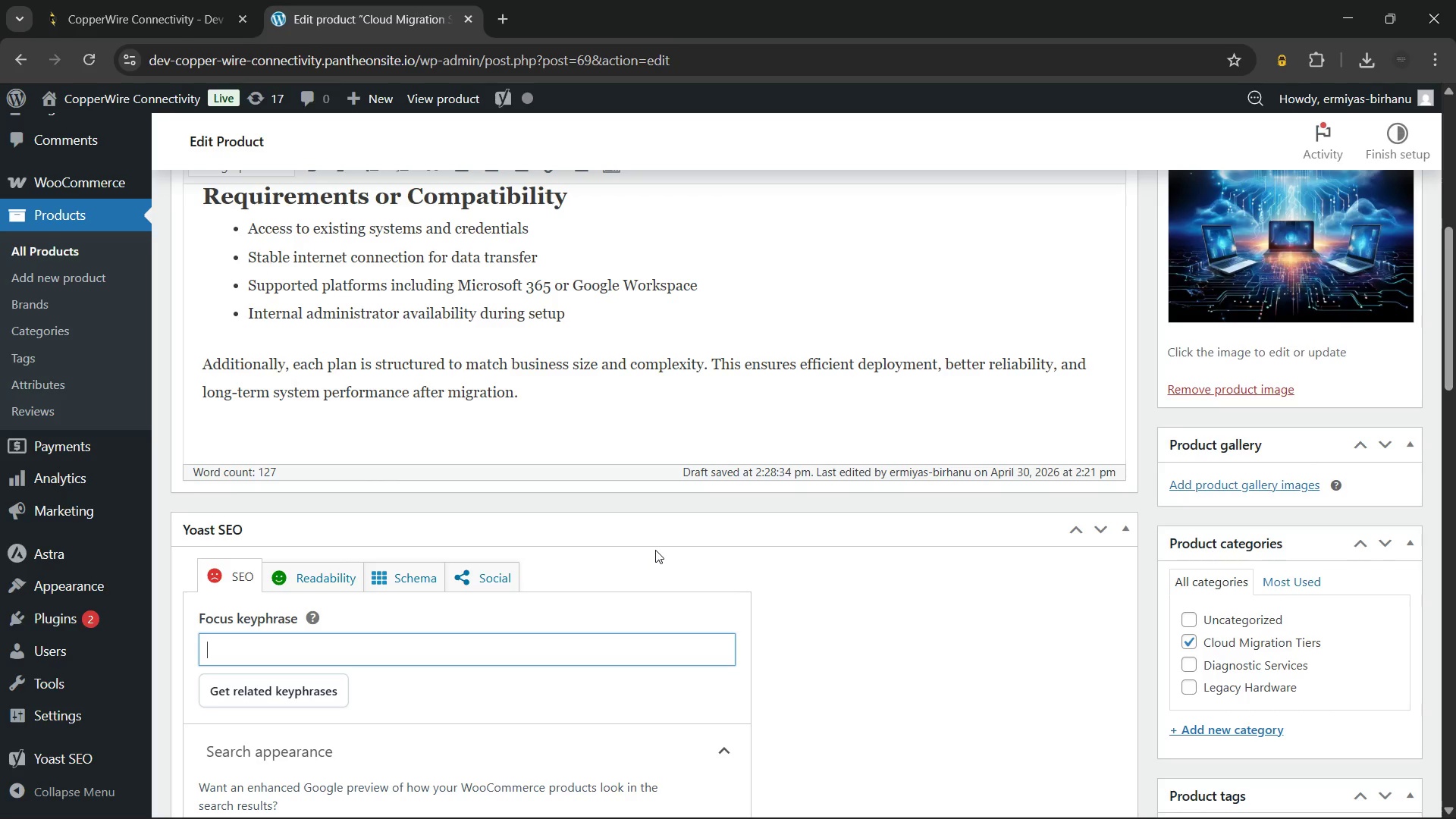 
wait(7.05)
 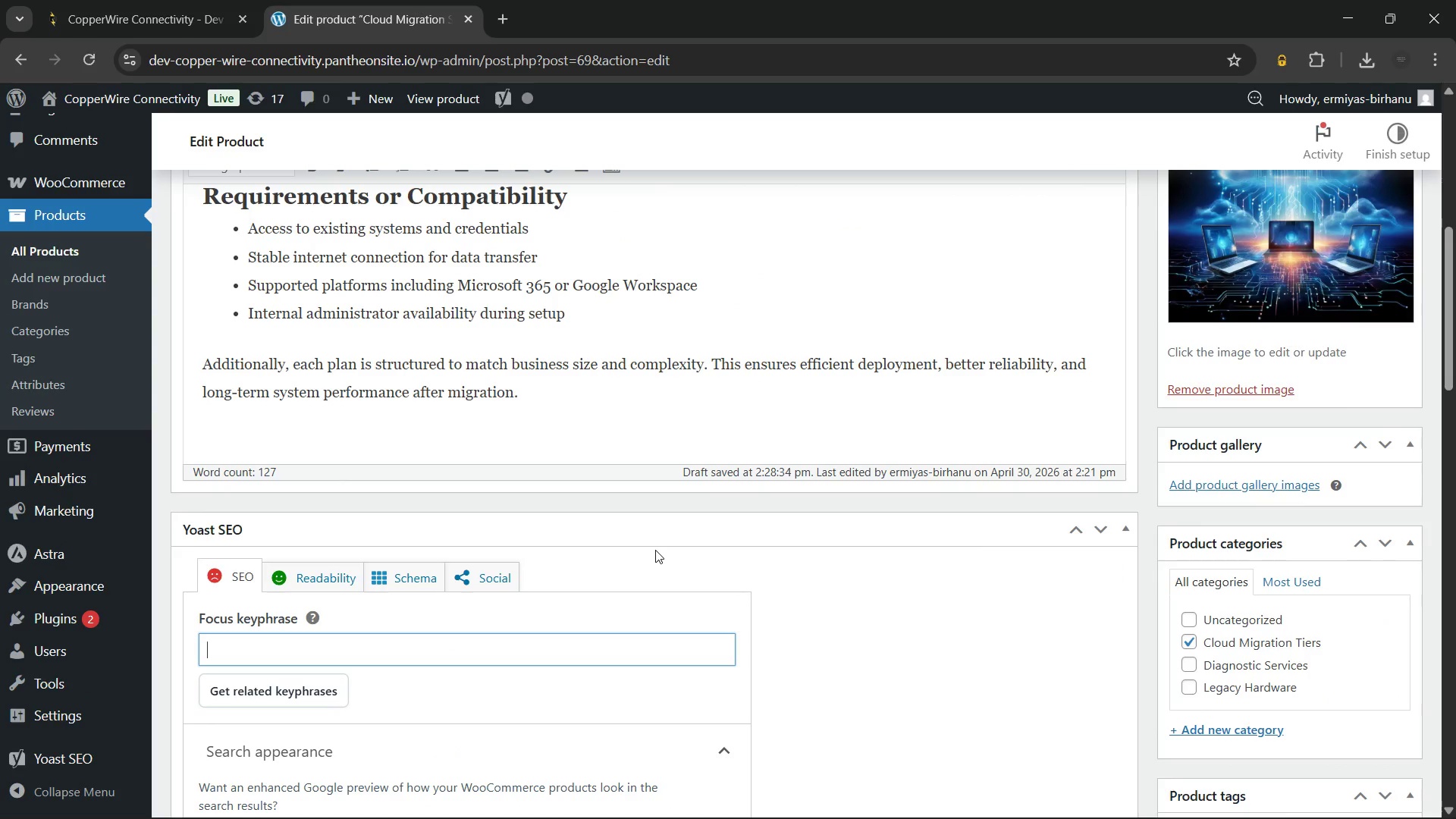 
type(c)
key(Backspace)
type(Cloud migration support package)
 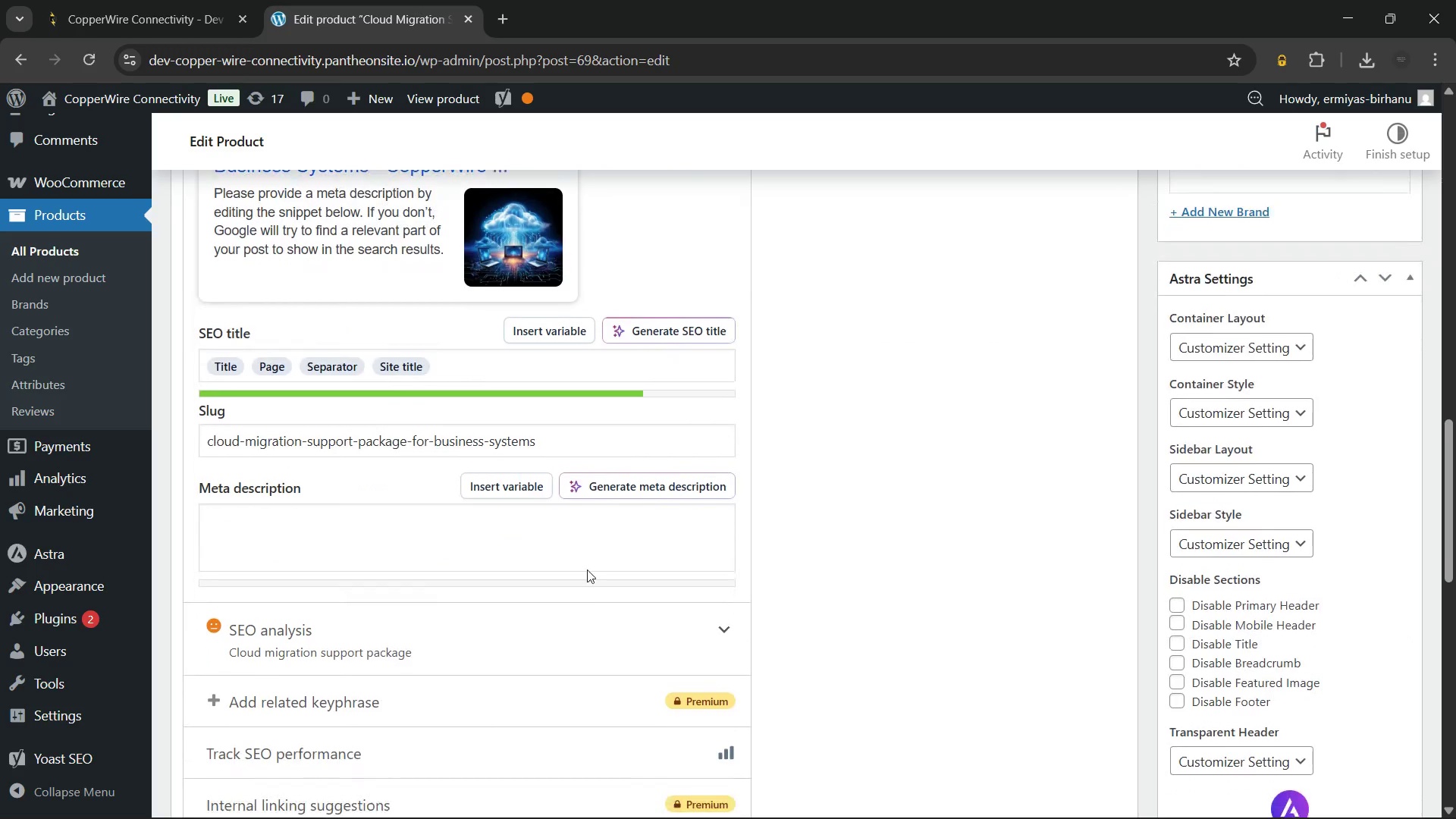 
left_click([472, 364])
 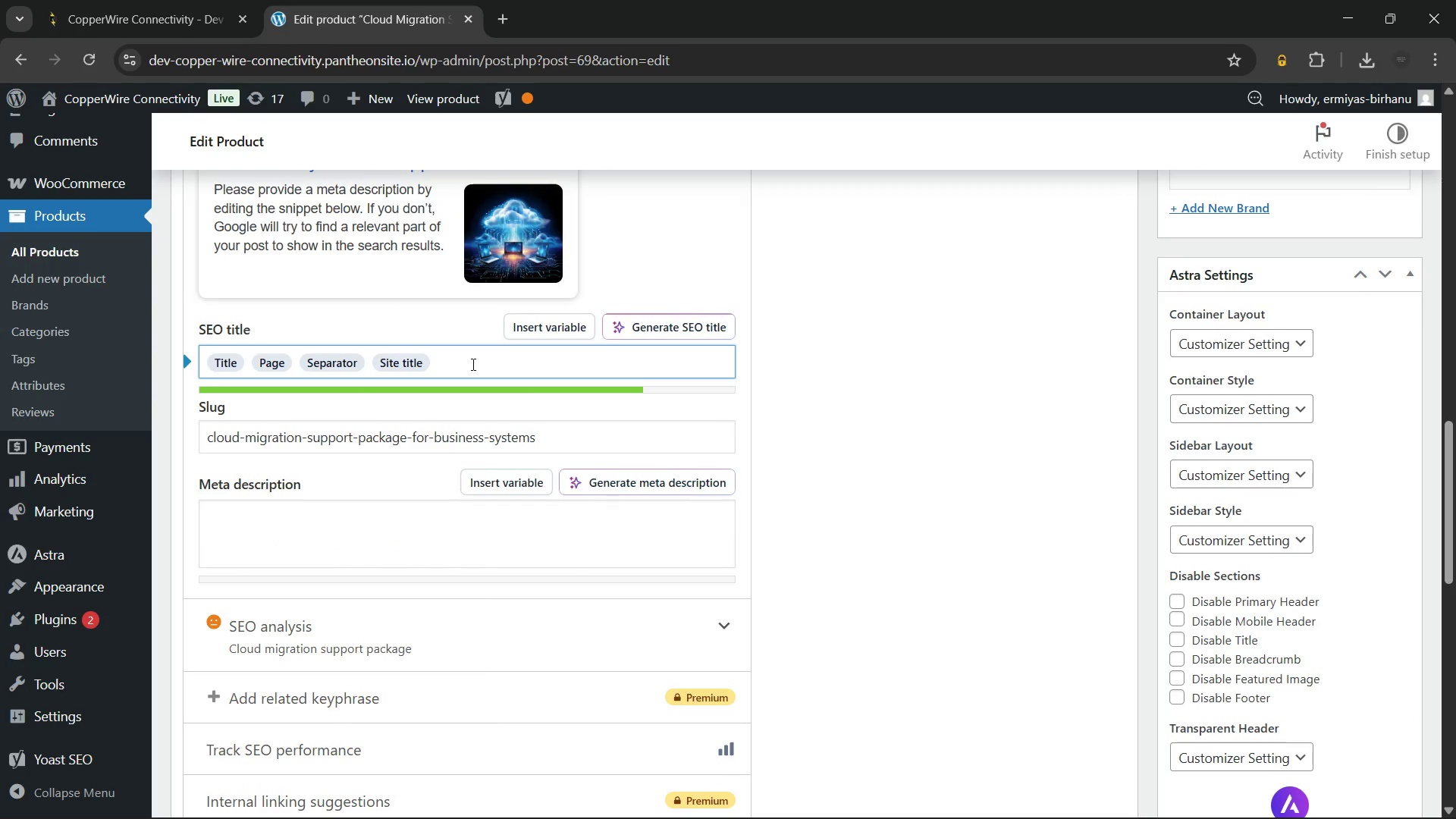 
key(Backspace)
key(Backspace)
key(Backspace)
key(Backspace)
key(Backspace)
key(Backspace)
key(Backspace)
key(Backspace)
type(Cloud Migration Support Package | Scalable IT Plans)
 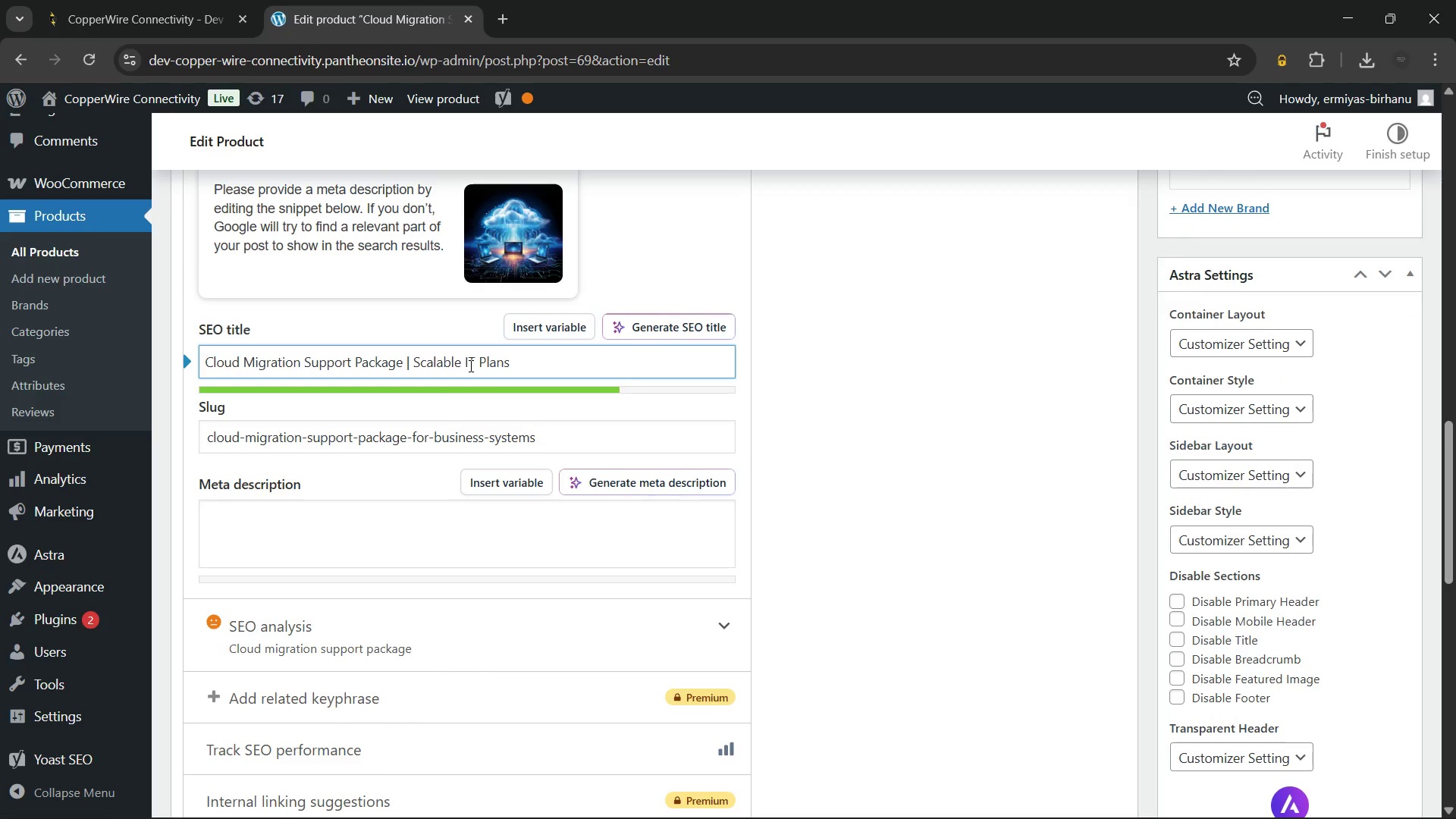 
left_click([441, 242])
 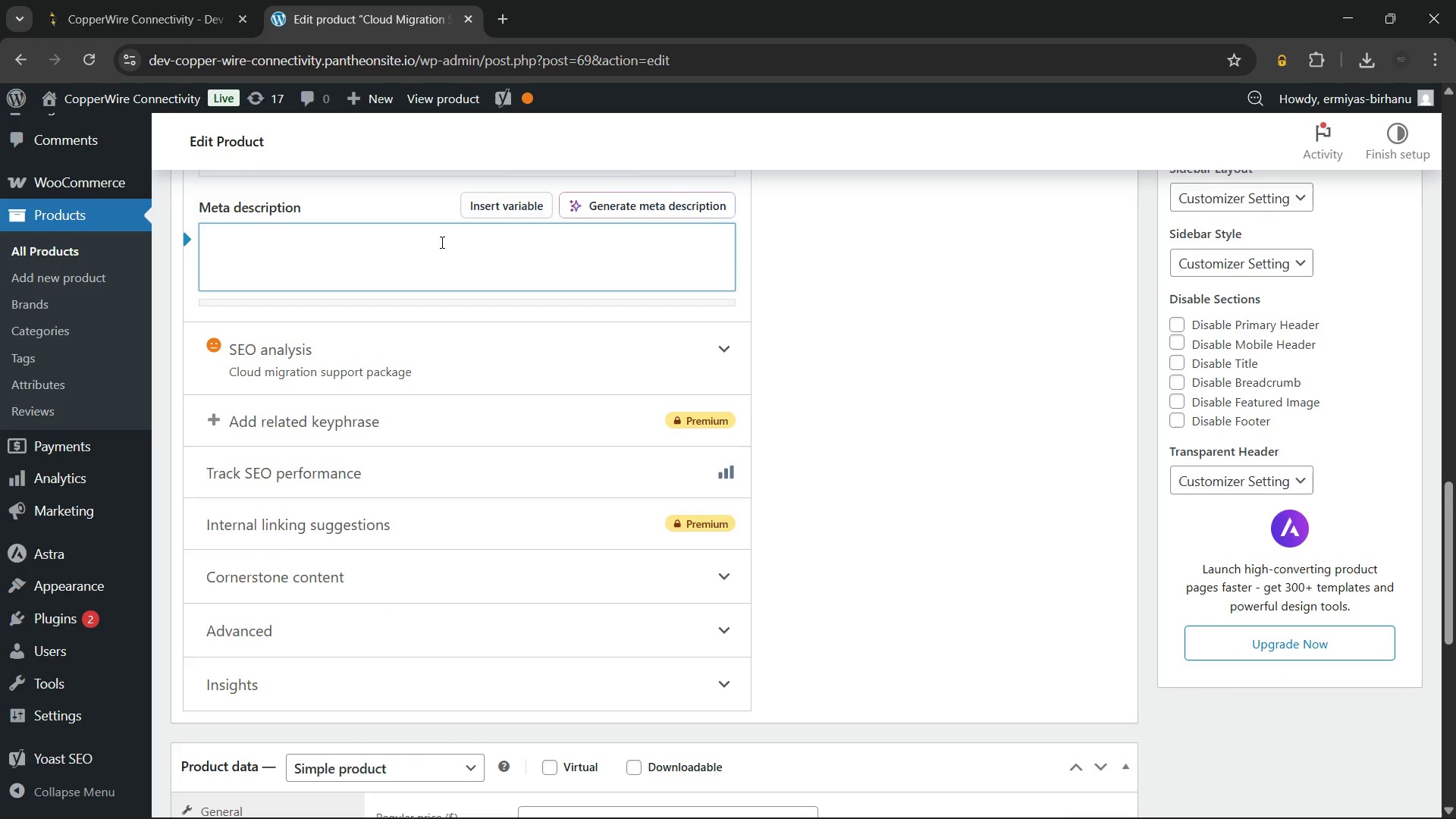 
wait(5.7)
 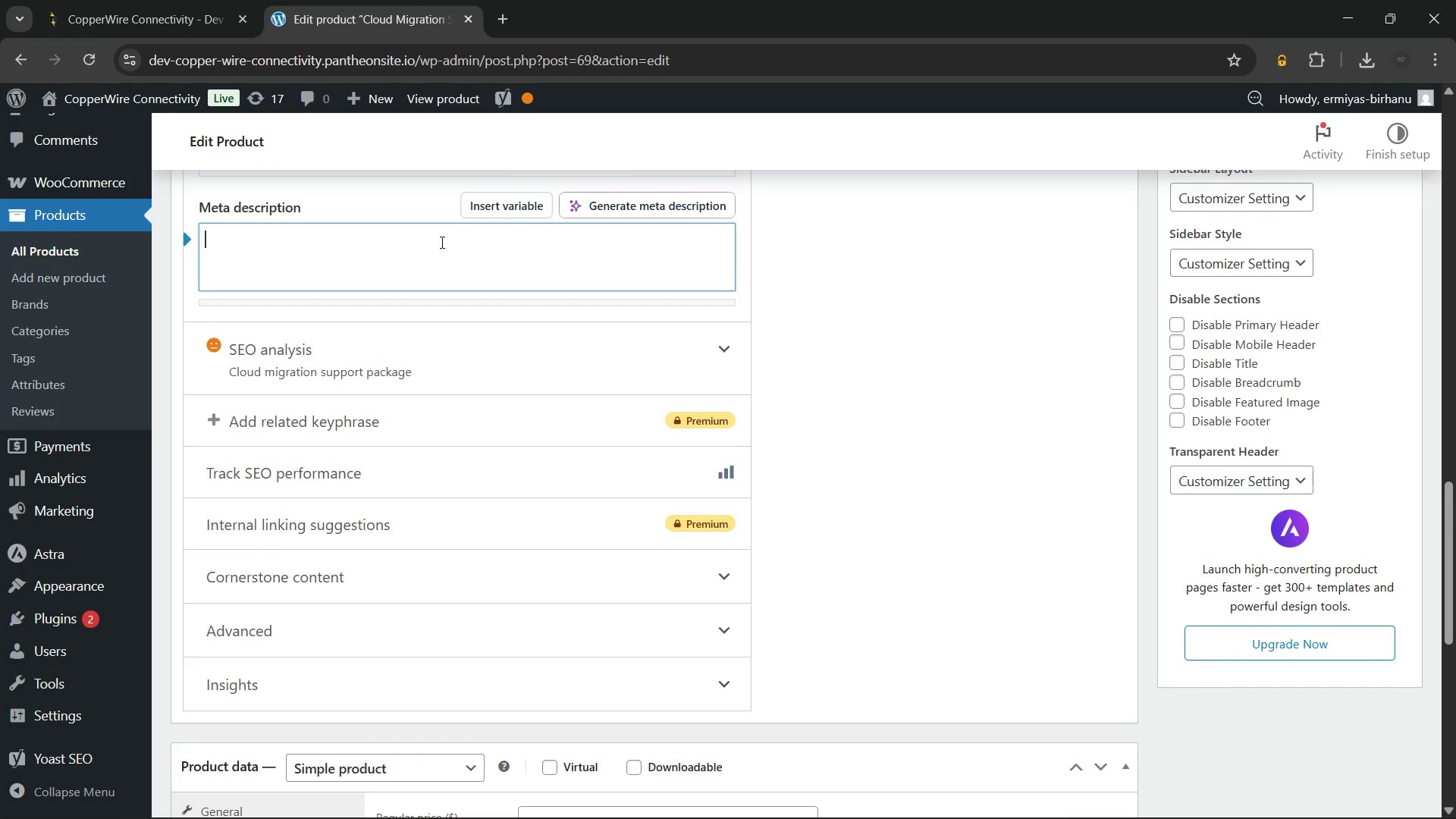 
type(Get a cloud migration support package for secure data trasnfer)
key(Backspace)
key(Backspace)
key(Backspace)
key(Backspace)
key(Backspace)
type(nsfer, exe)
key(Backspace)
type(pert setup, and zeo downtime. Choose your plan and get started today.)
 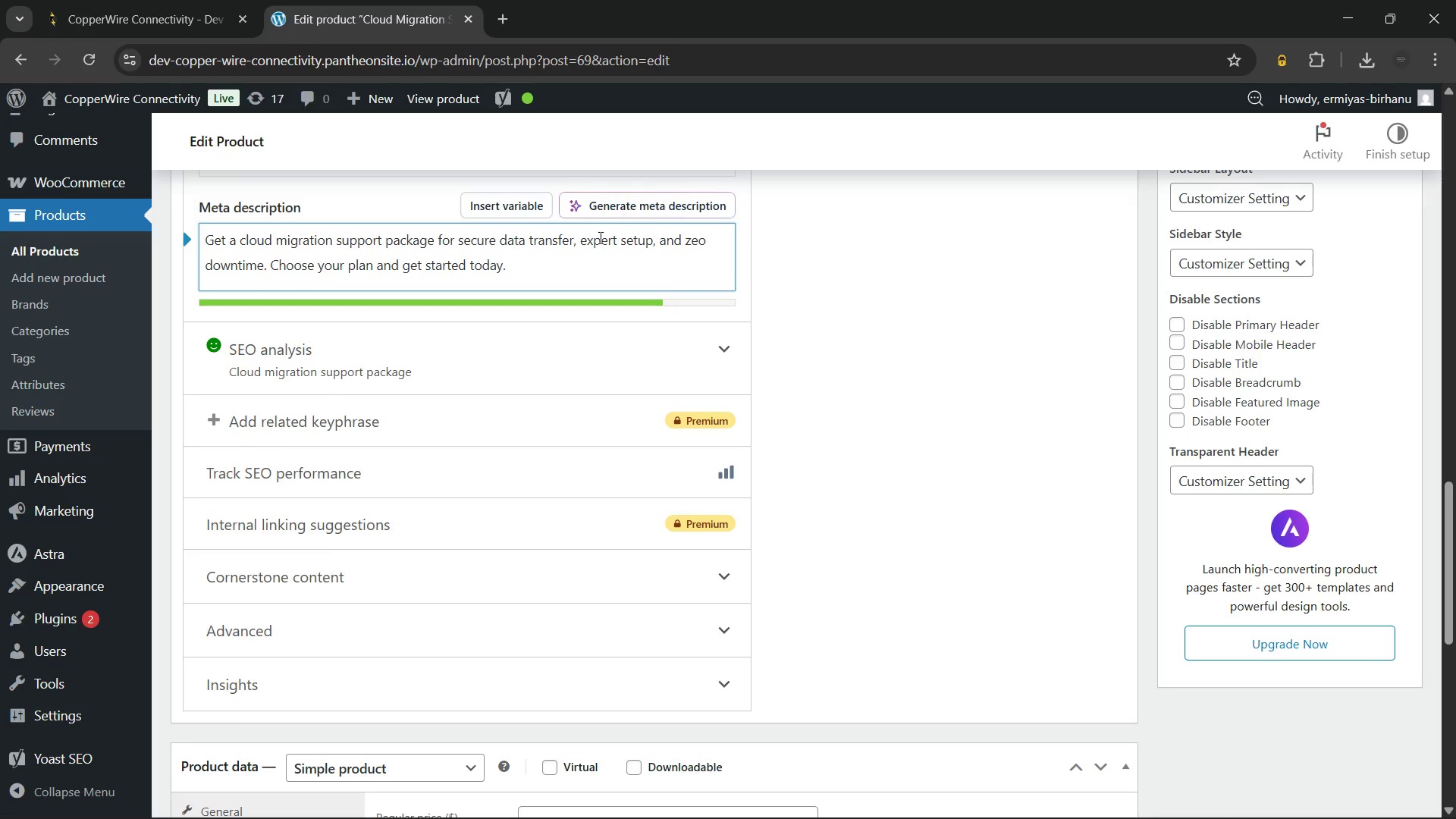 
left_click([841, 251])
 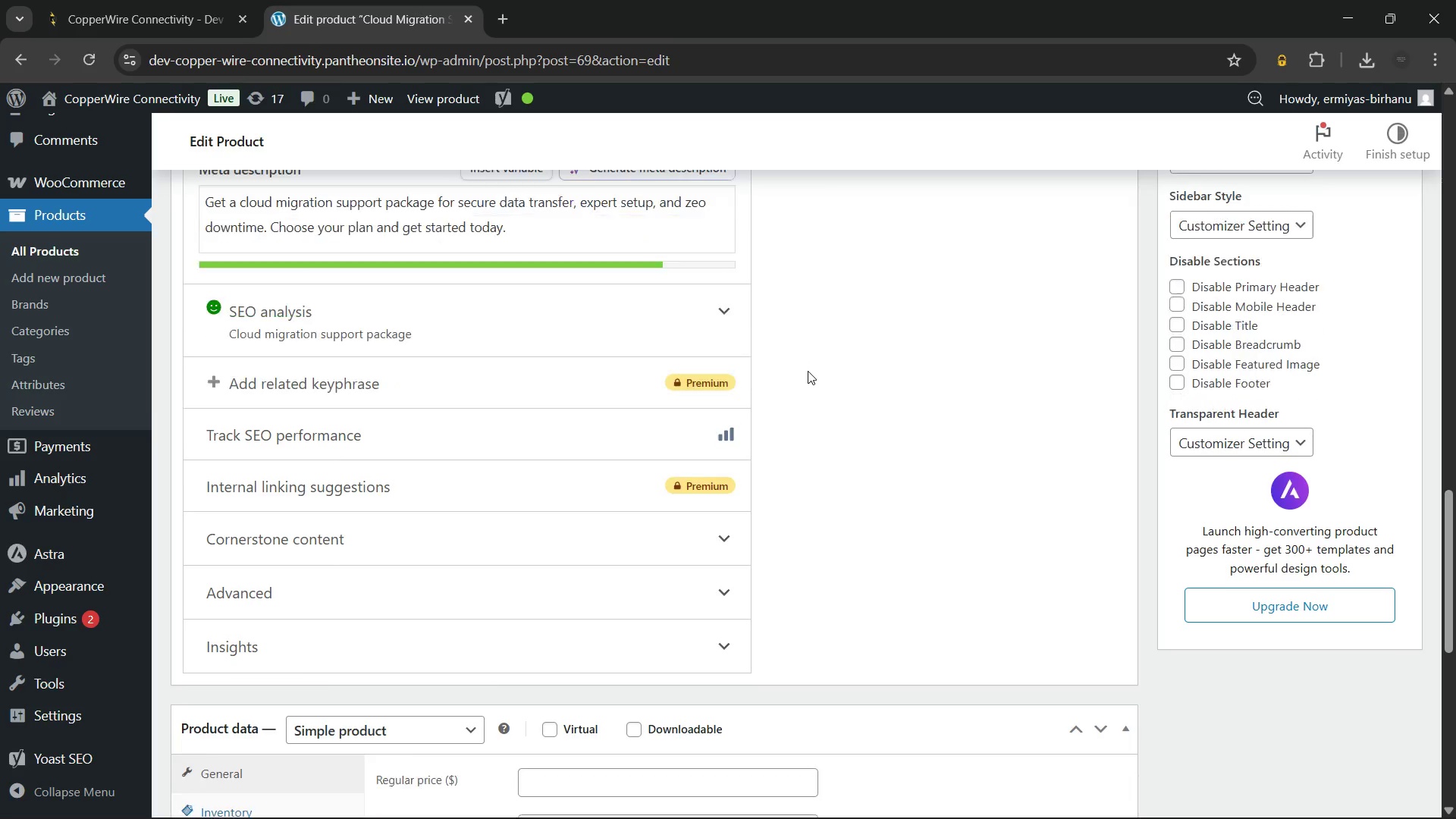 
scroll: coordinate [808, 371], scroll_direction: down, amount: 4.0
 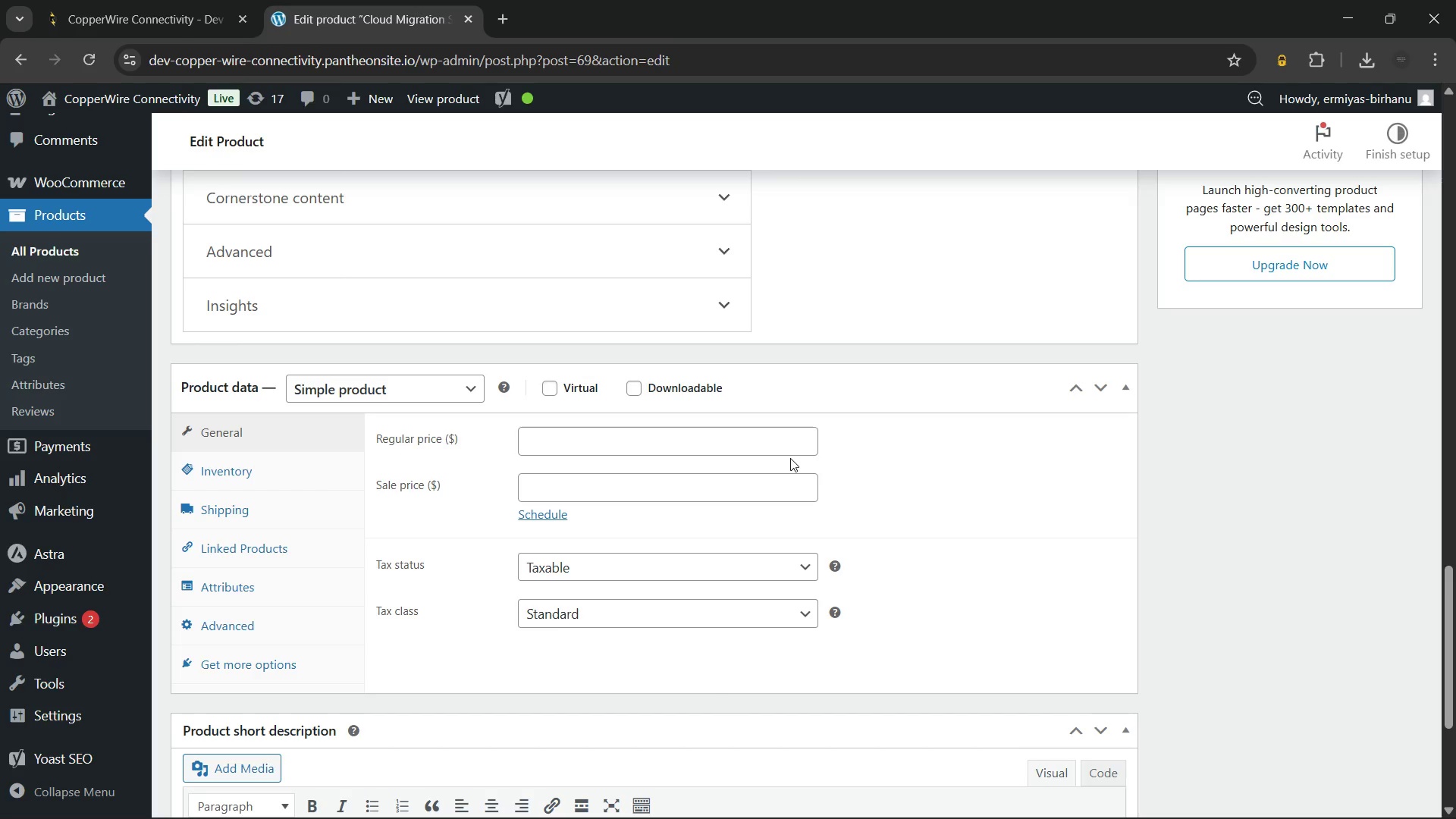 
wait(68.68)
 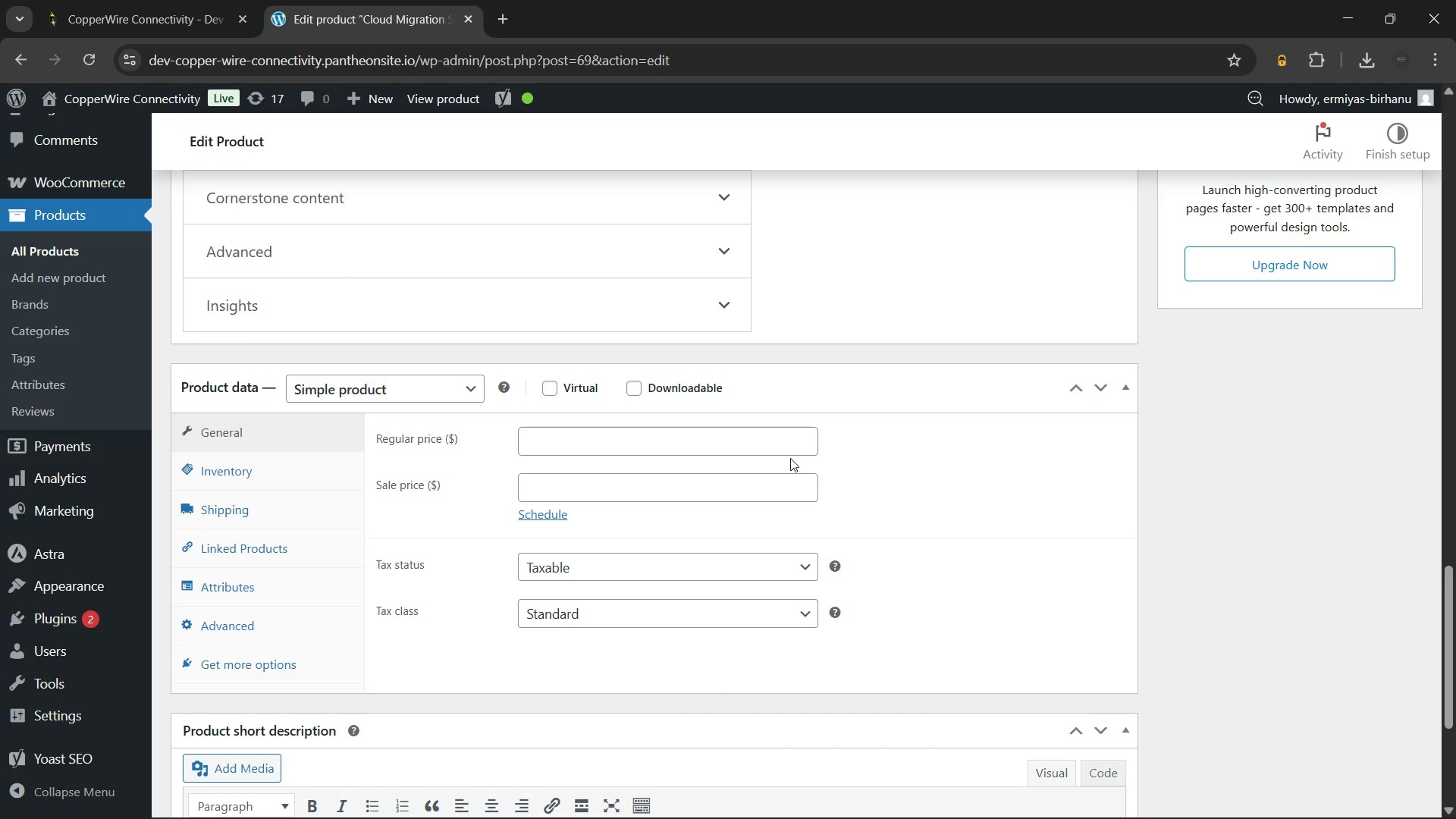 
left_click([401, 391])
 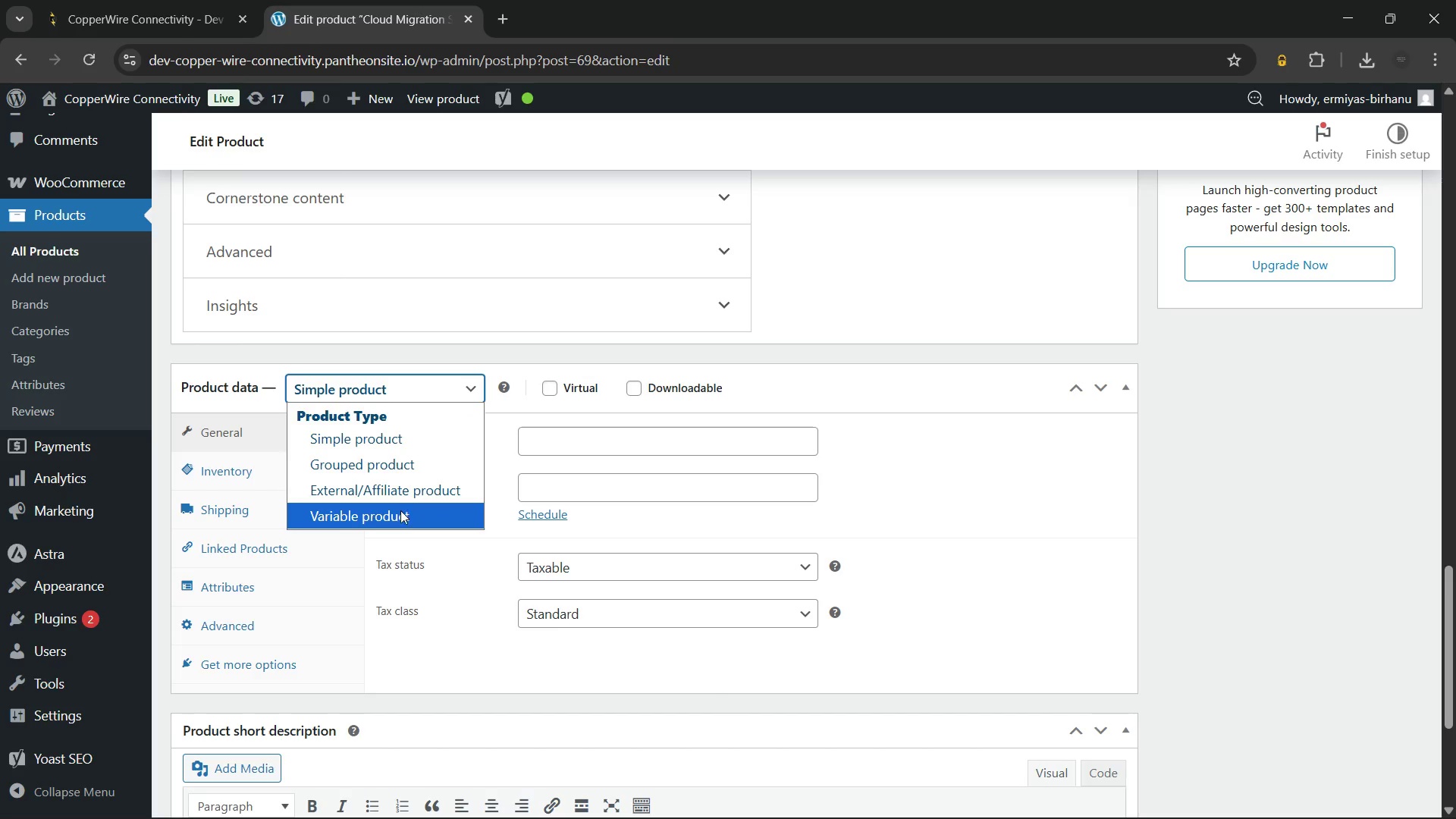 
left_click([399, 513])
 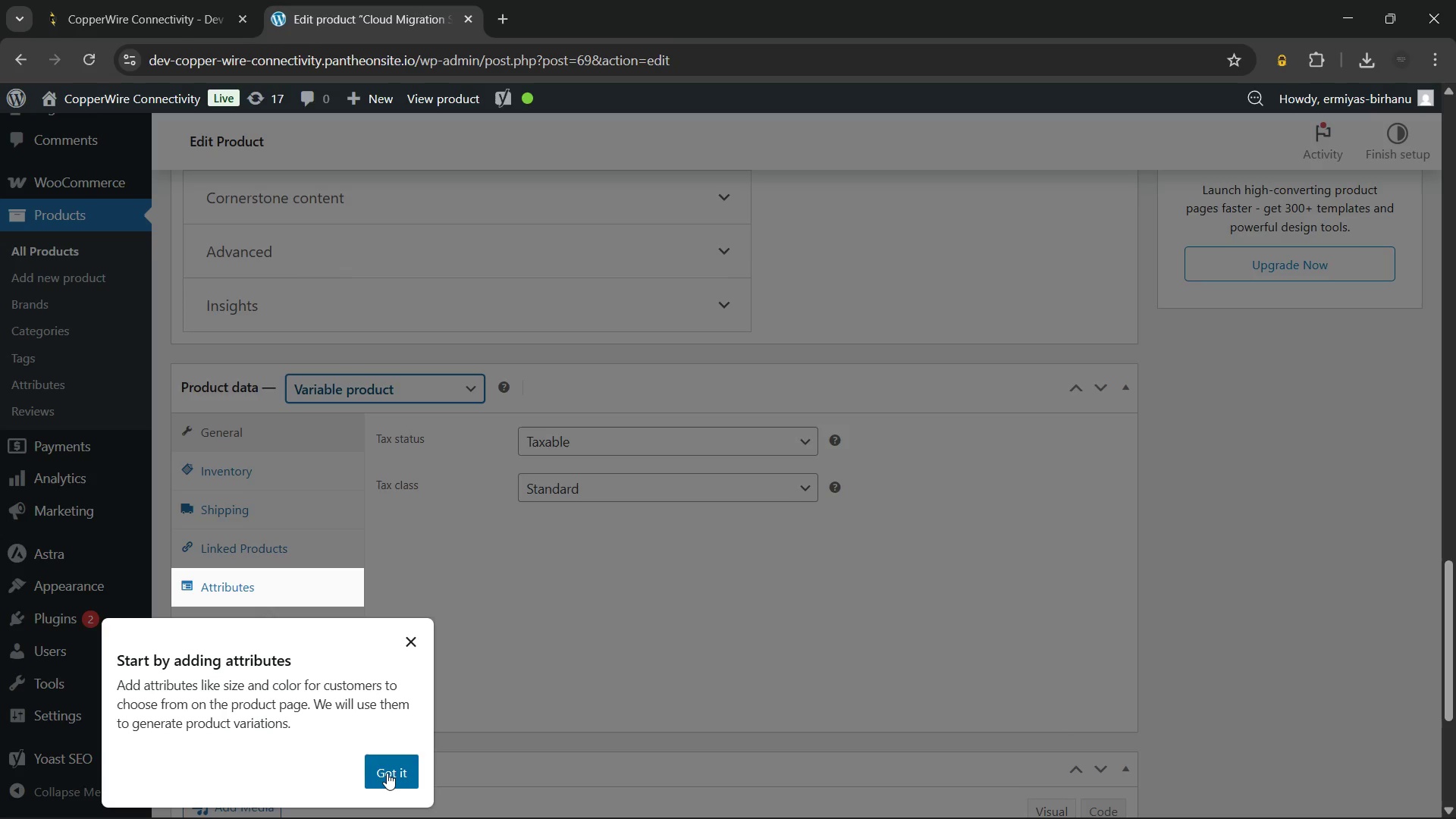 
left_click([387, 773])
 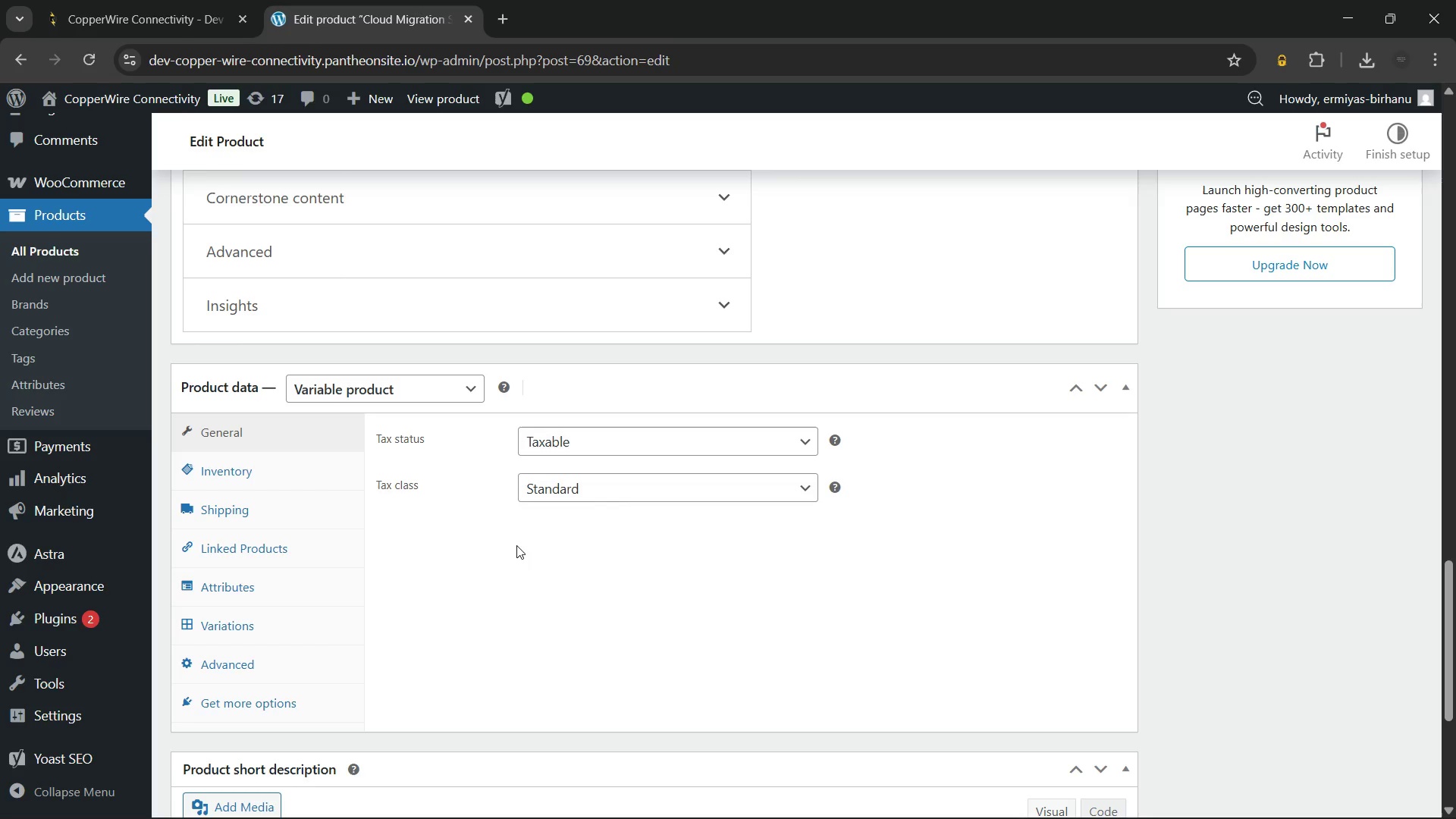 
wait(61.48)
 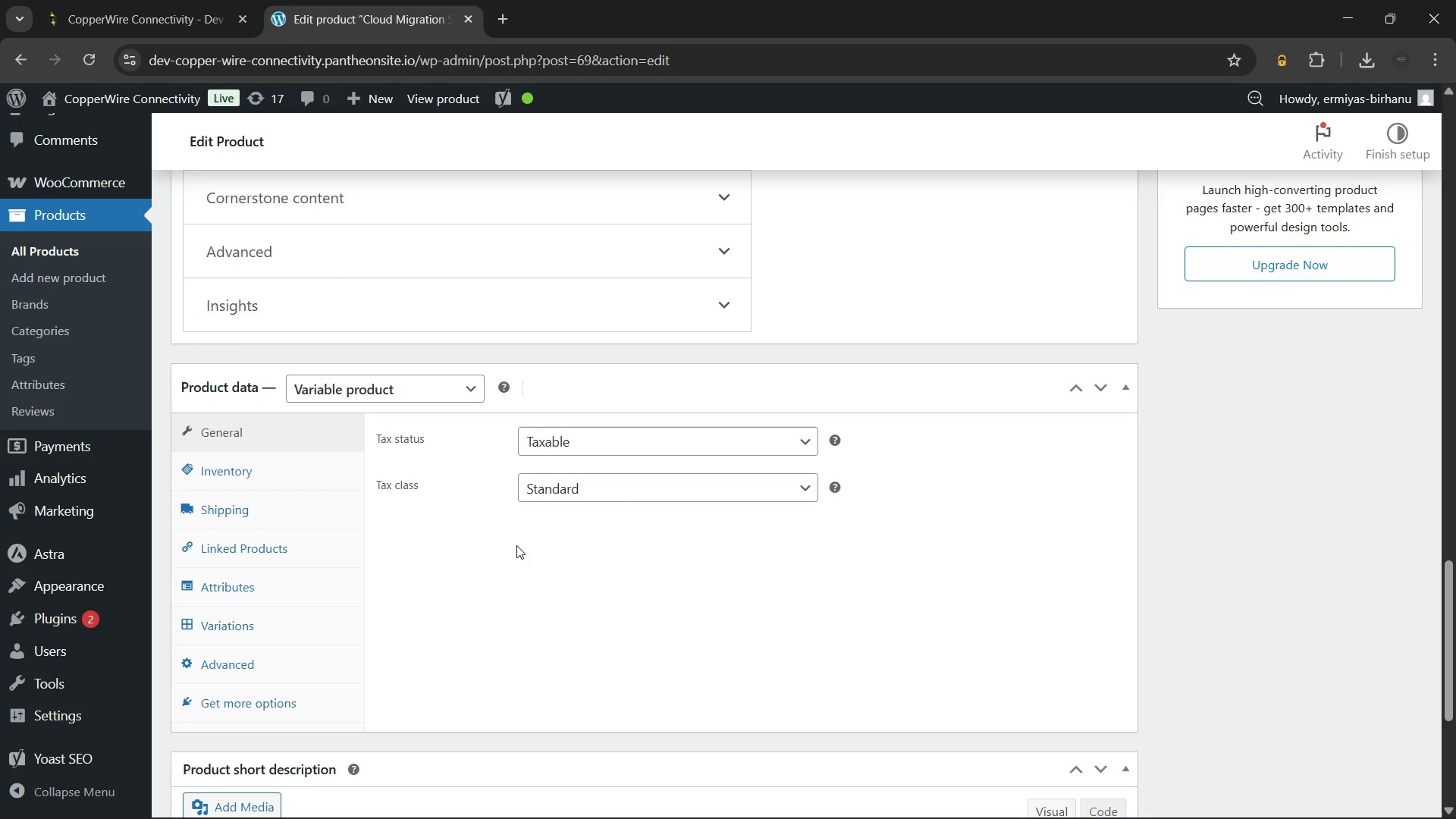 
left_click([275, 456])
 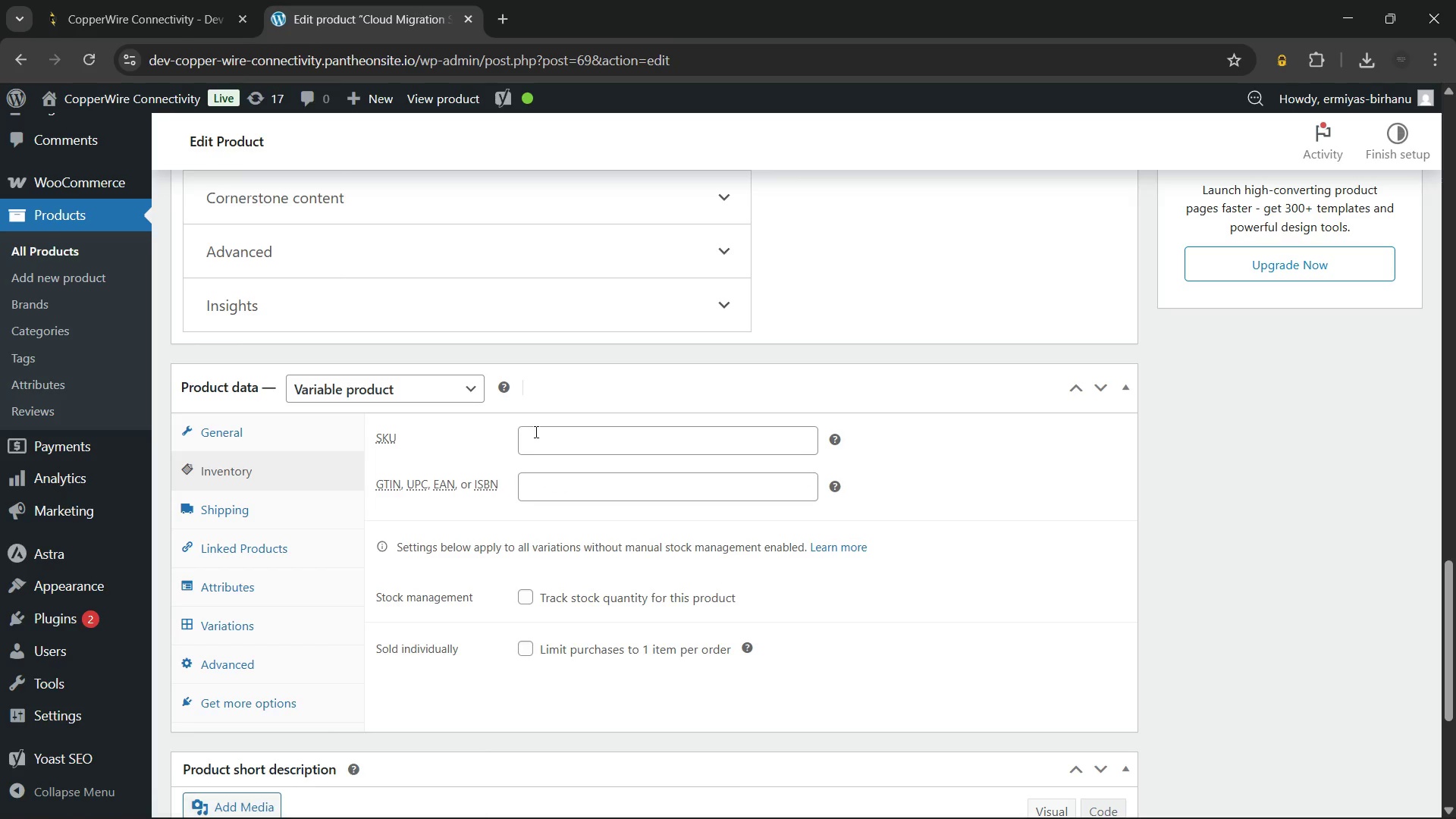 
left_click([543, 431])
 